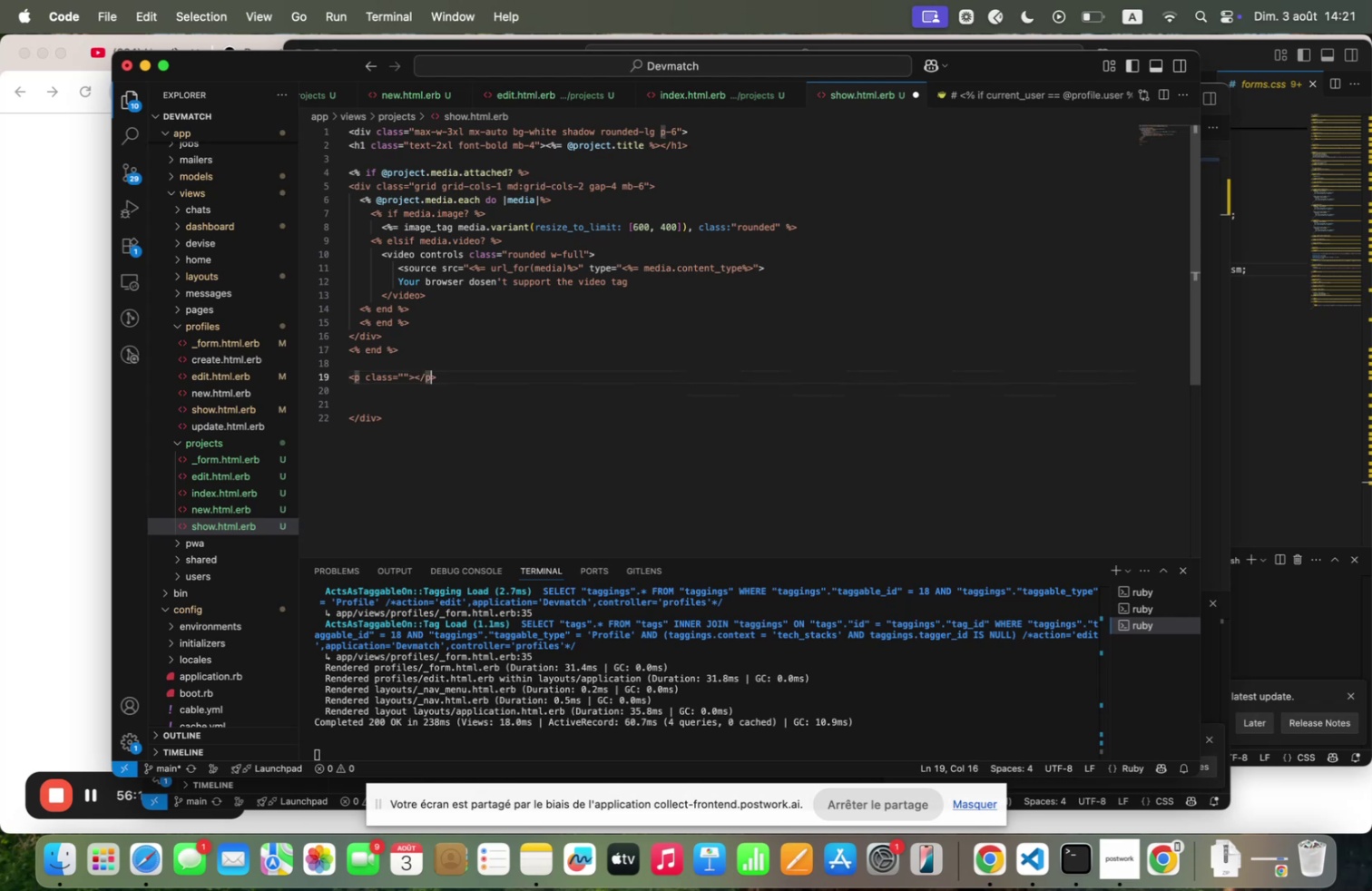 
key(ArrowLeft)
 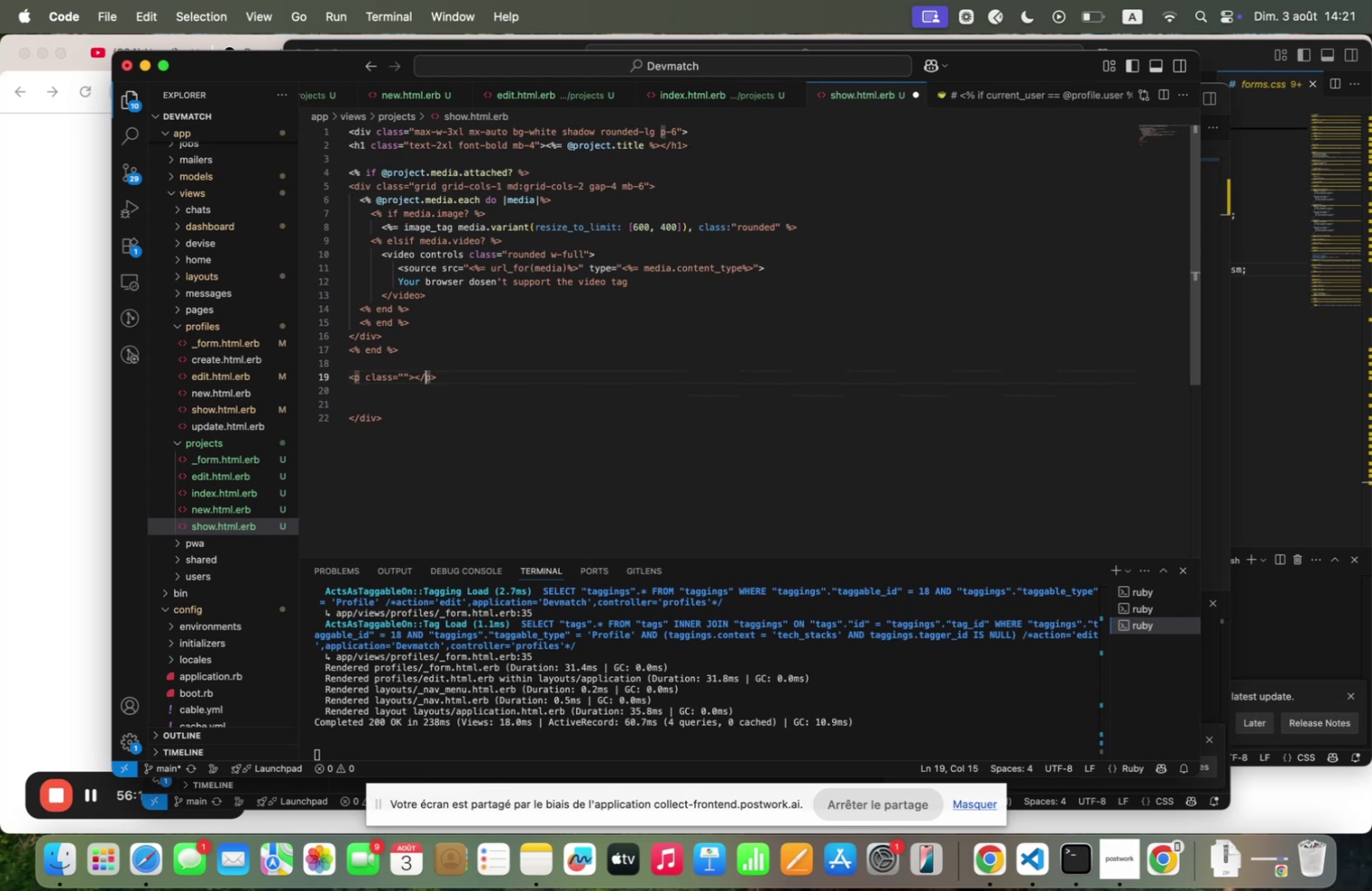 
key(ArrowLeft)
 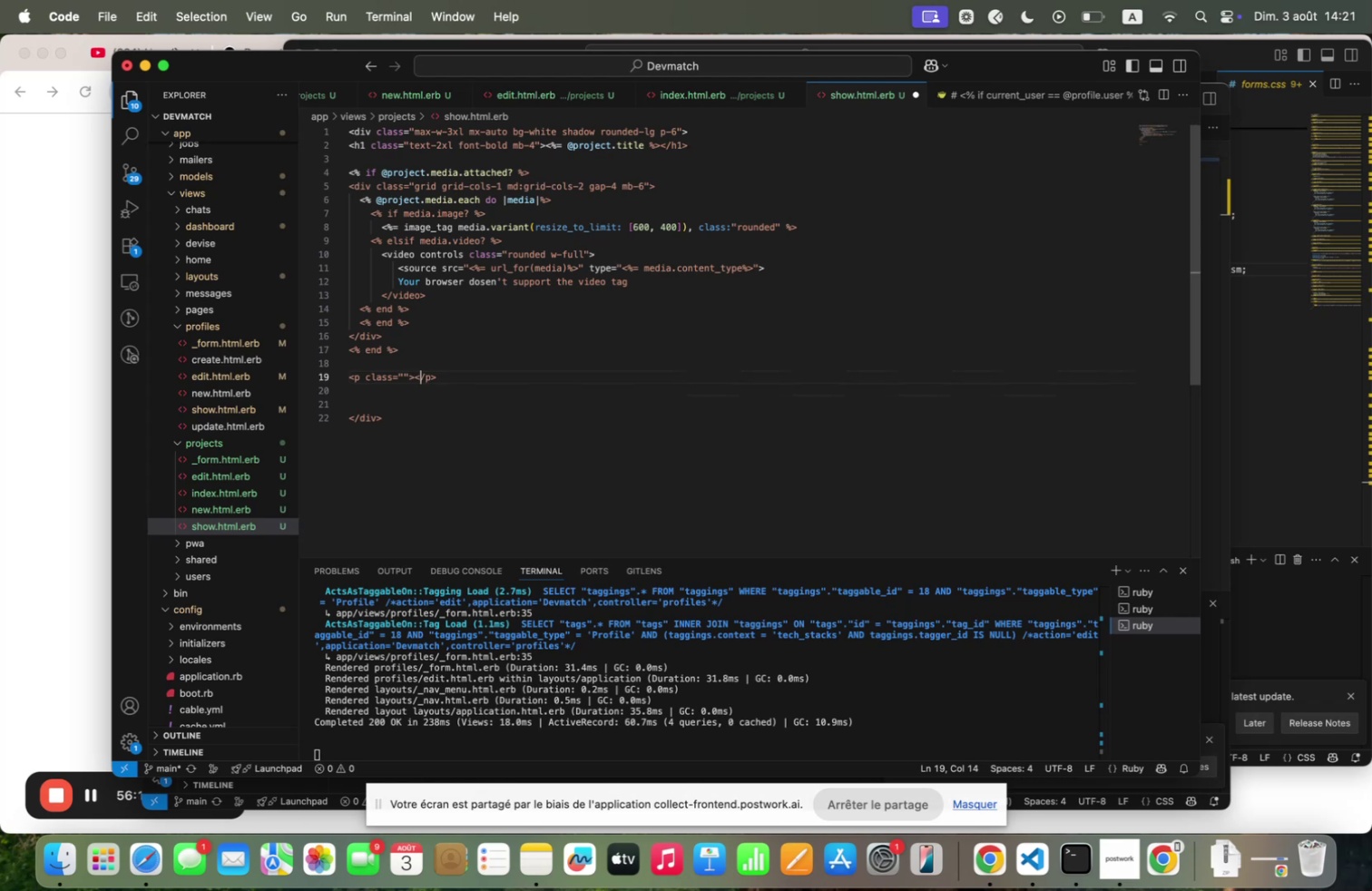 
key(ArrowLeft)
 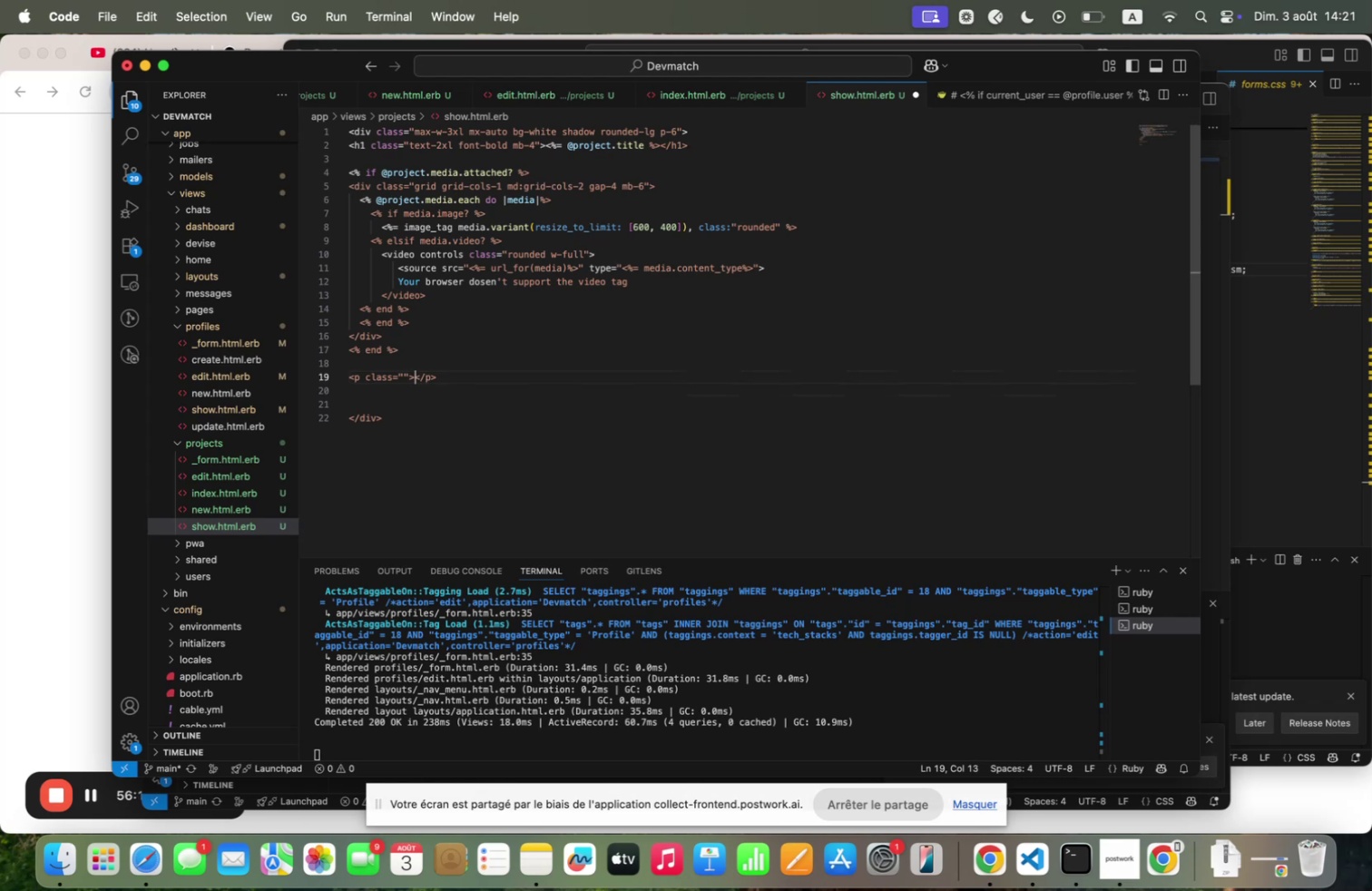 
key(ArrowLeft)
 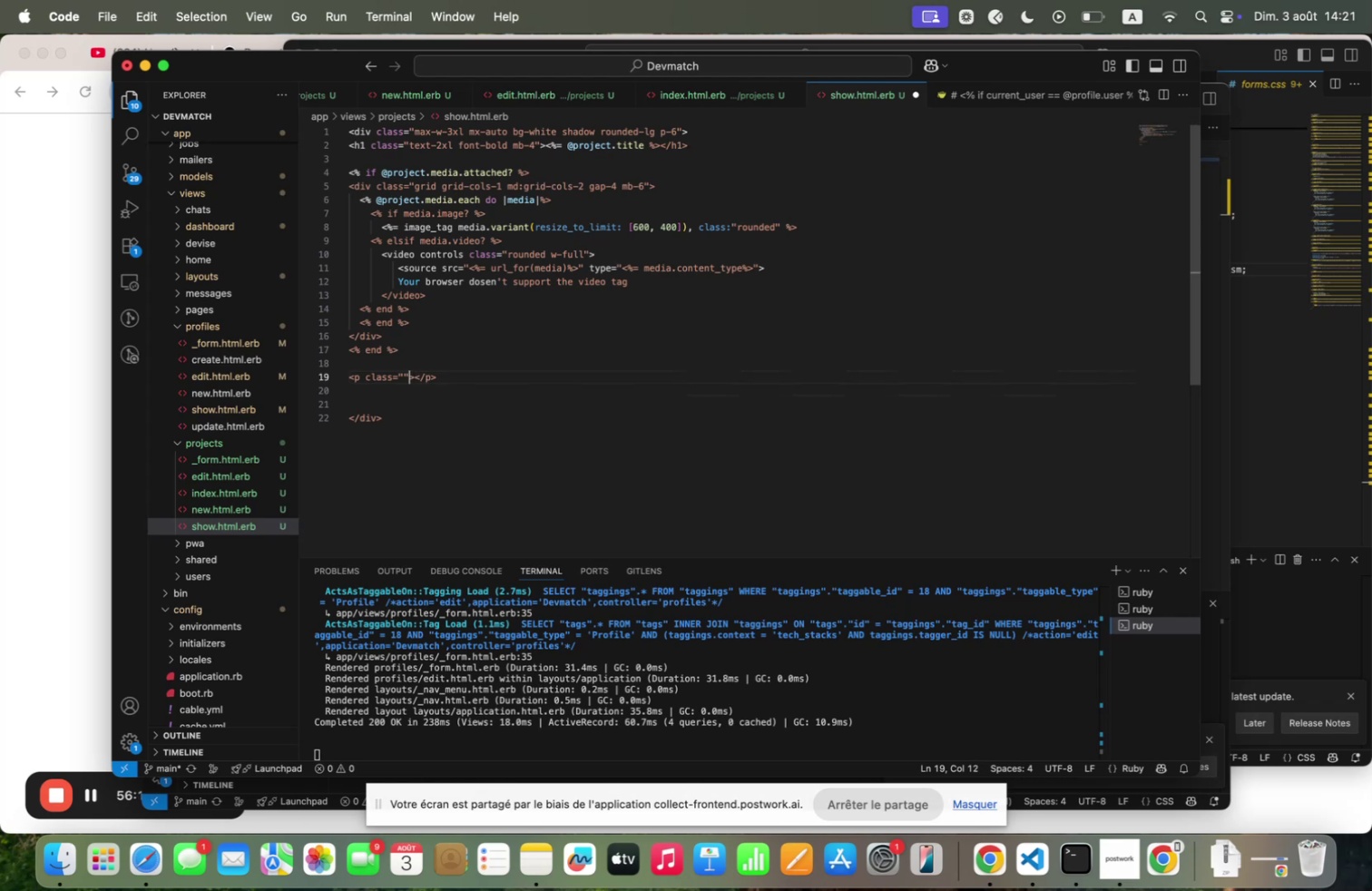 
key(ArrowLeft)
 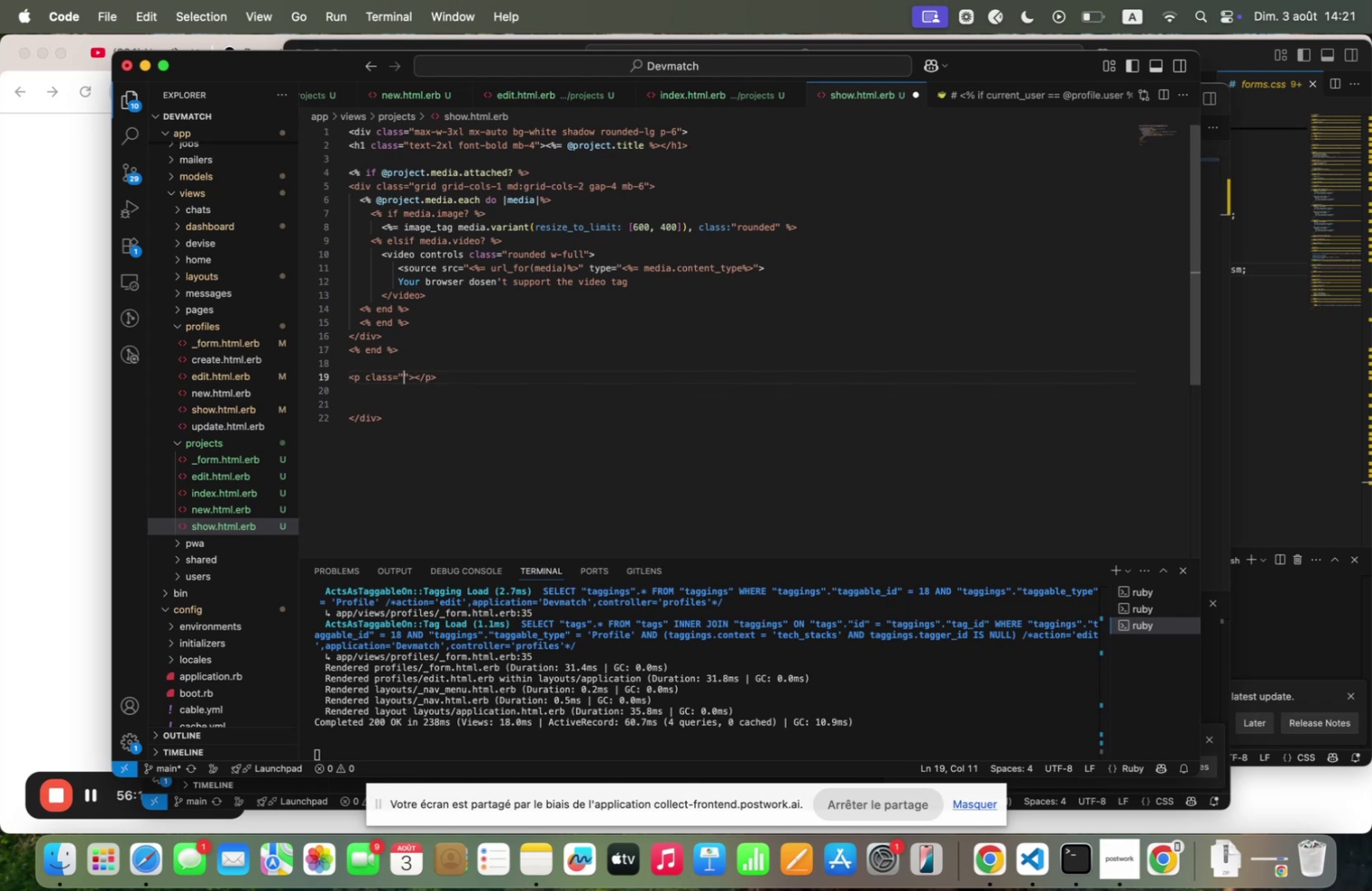 
type(text=grqy=&)) ;b=$)
 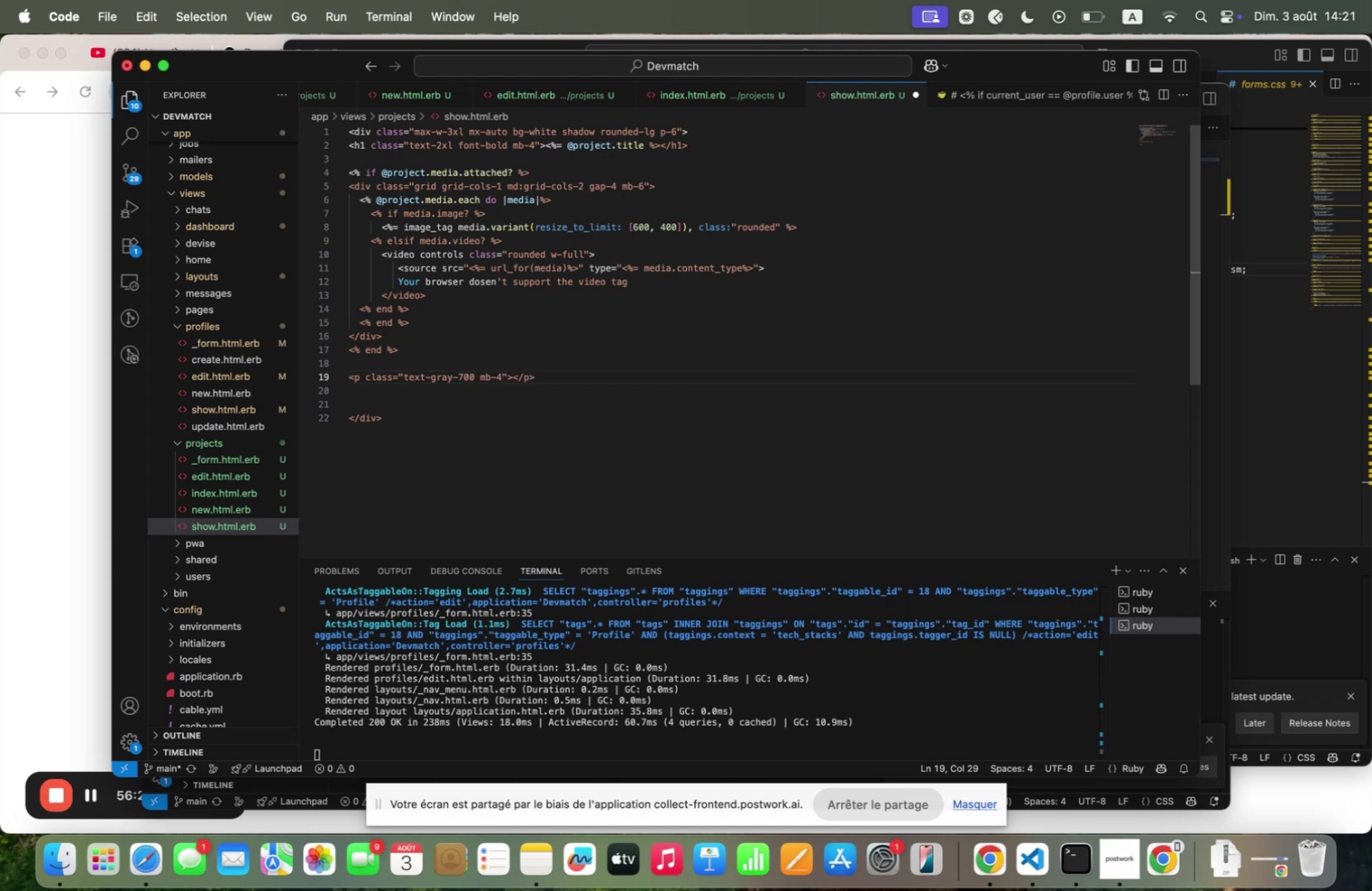 
key(ArrowRight)
 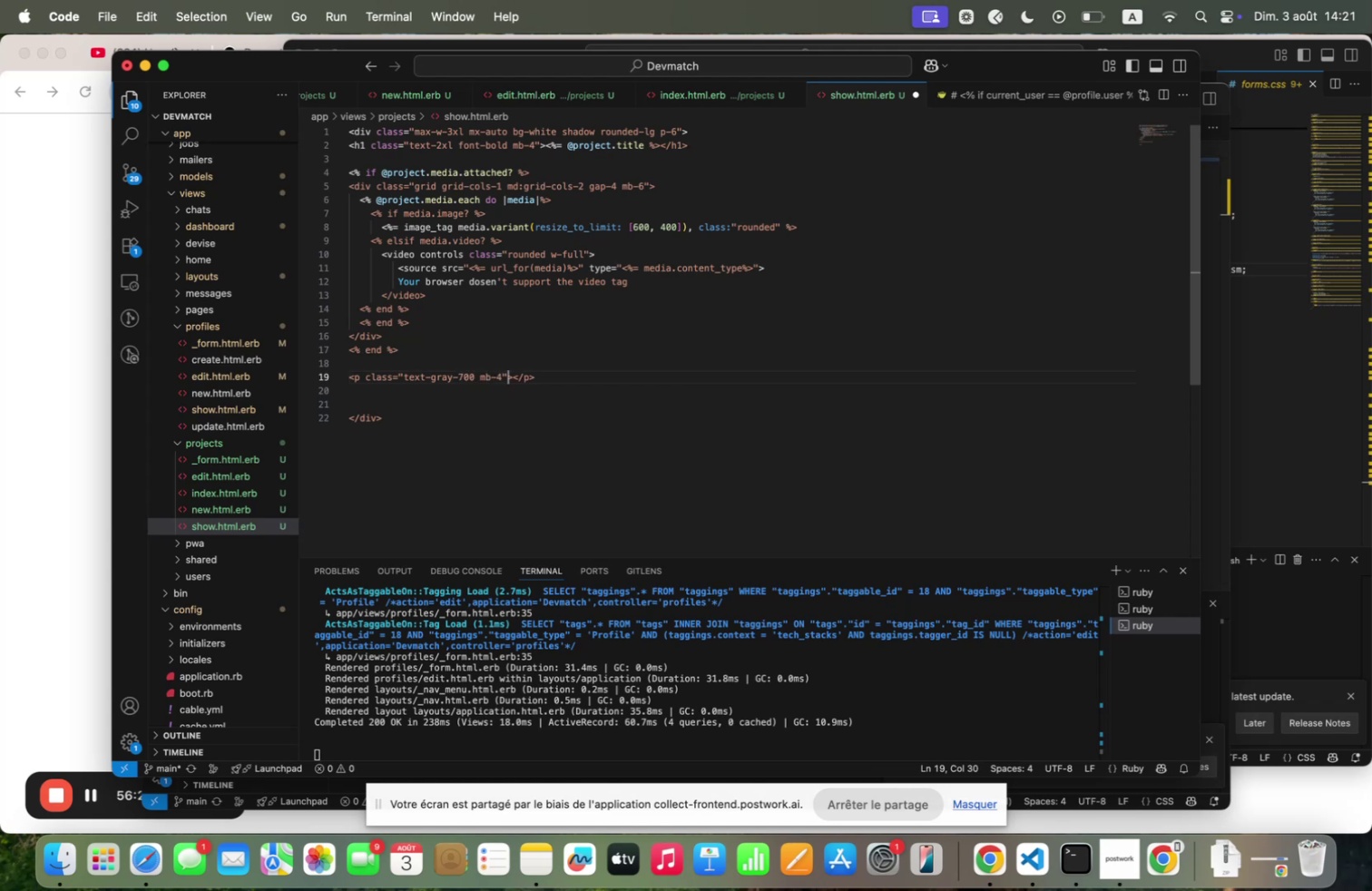 
key(ArrowRight)
 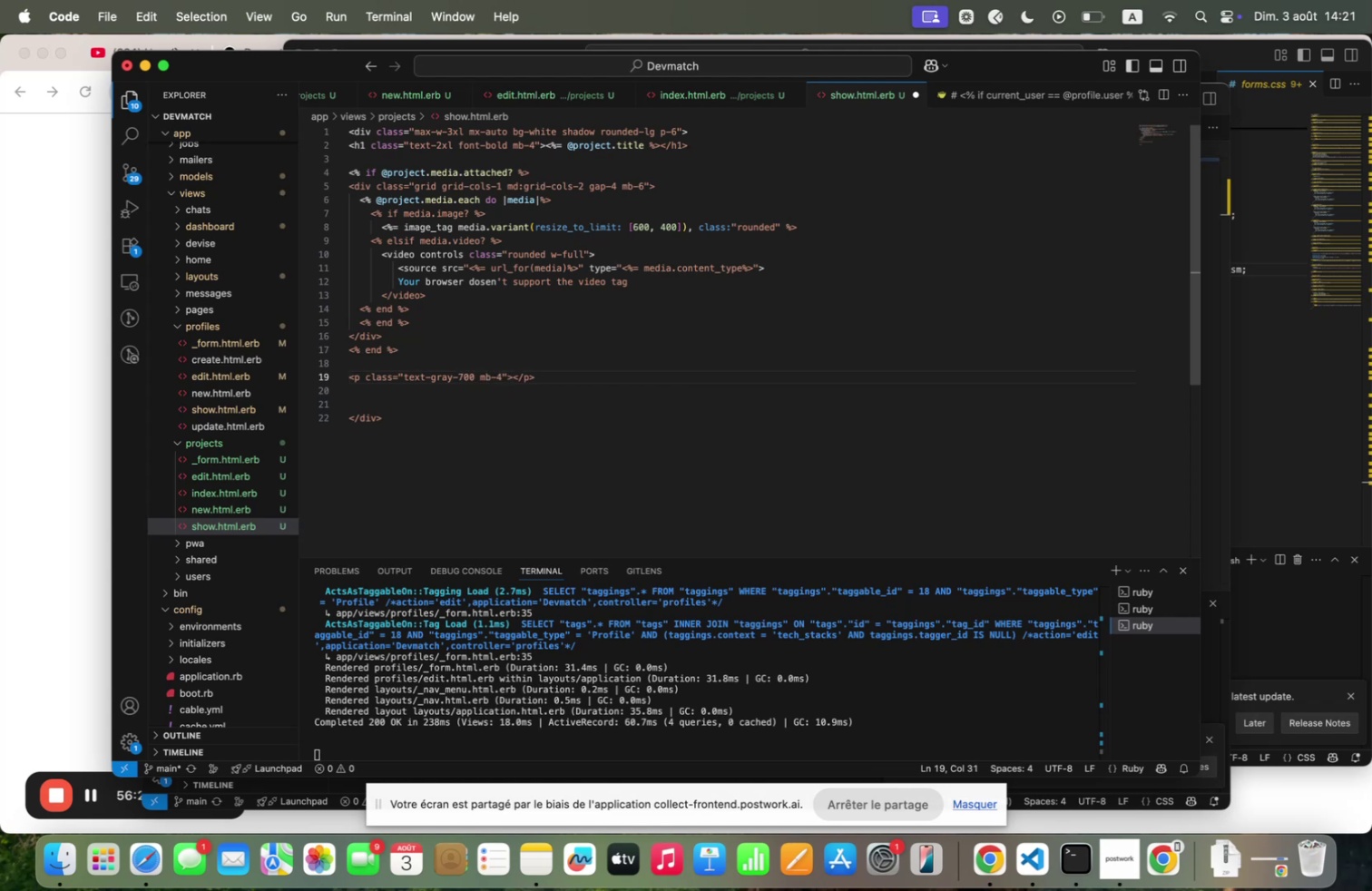 
key(Backquote)
 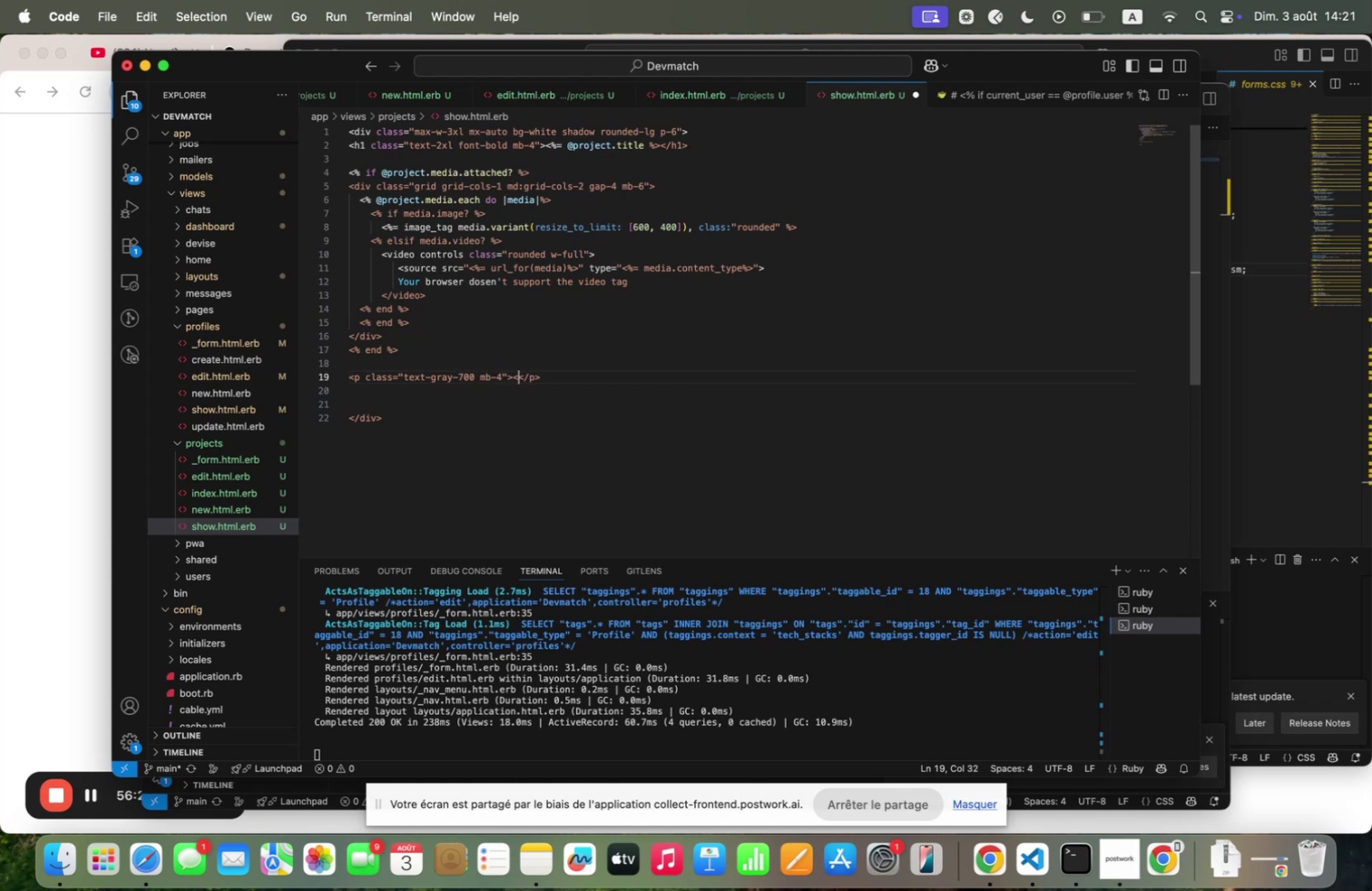 
key(Shift+ShiftRight)
 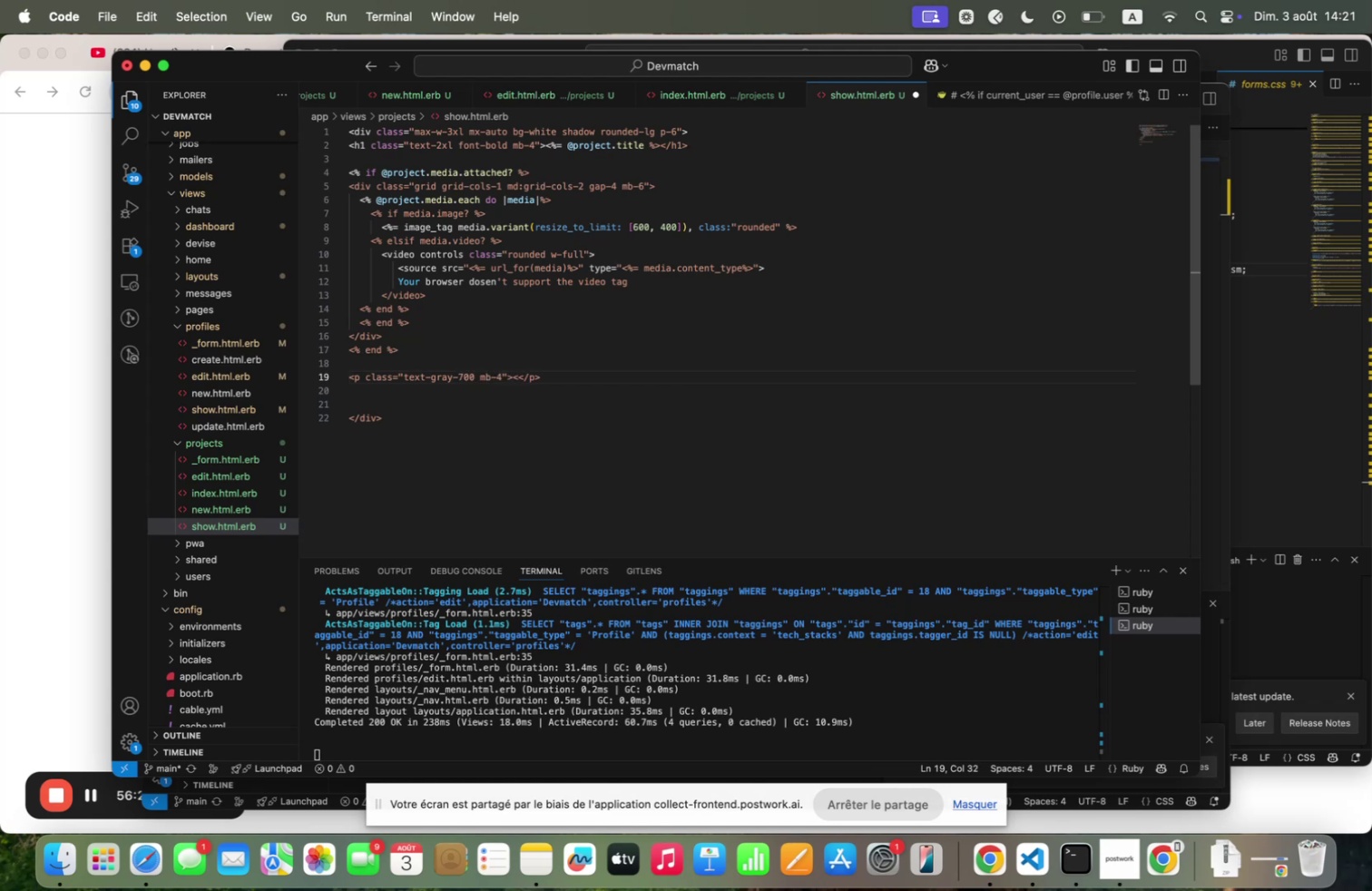 
key(Shift+Quote)
 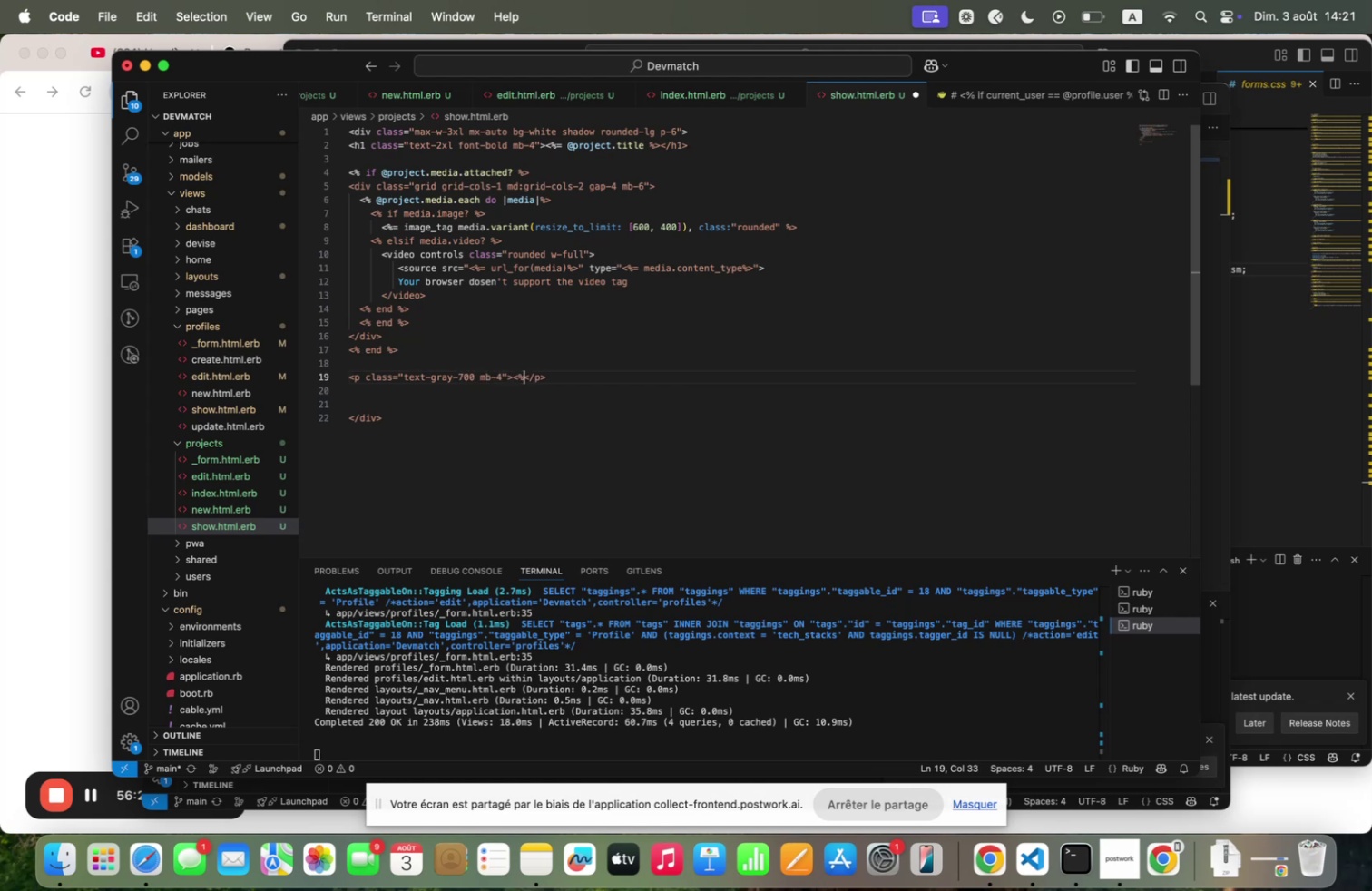 
key(Slash)
 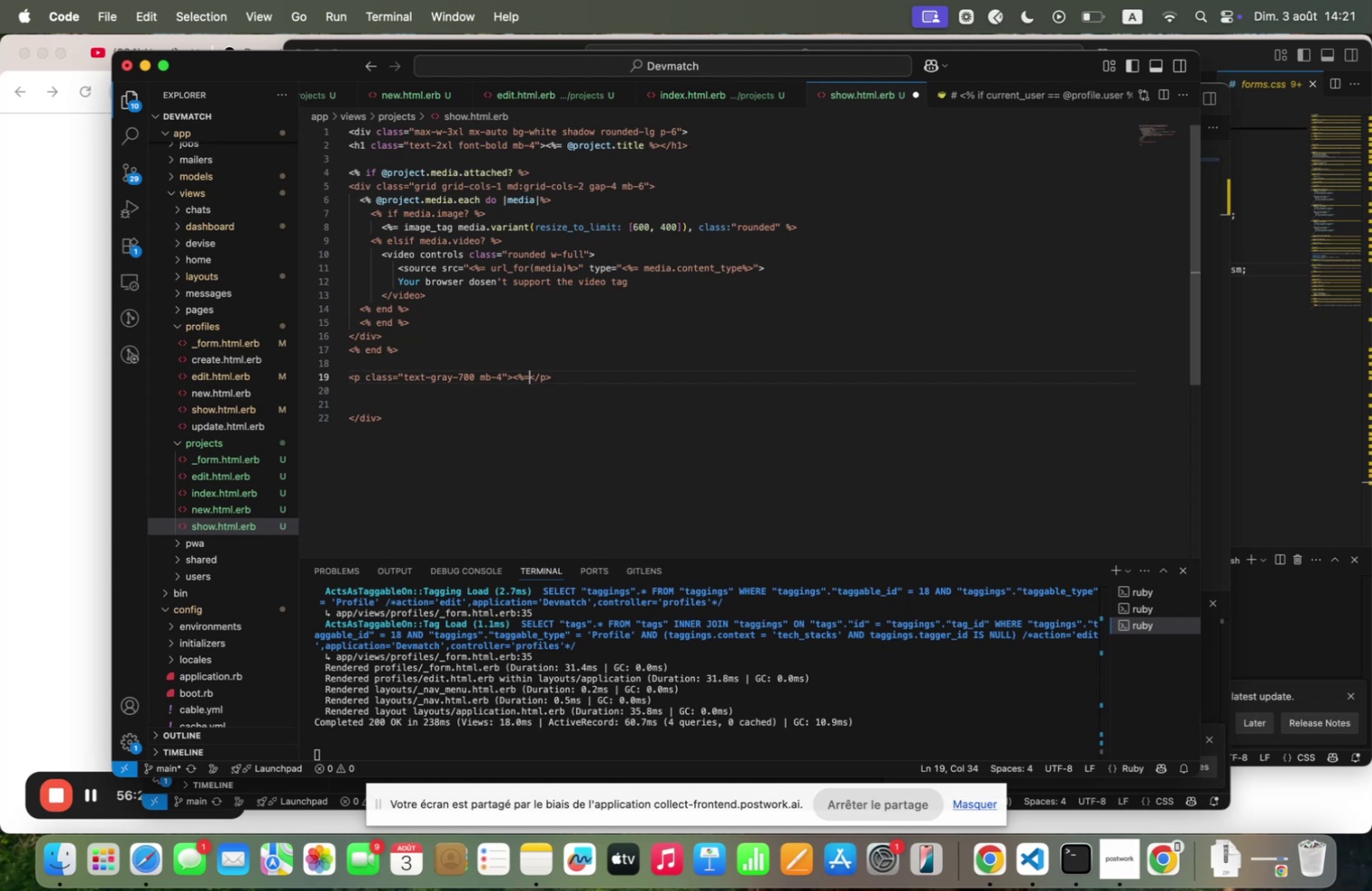 
key(Space)
 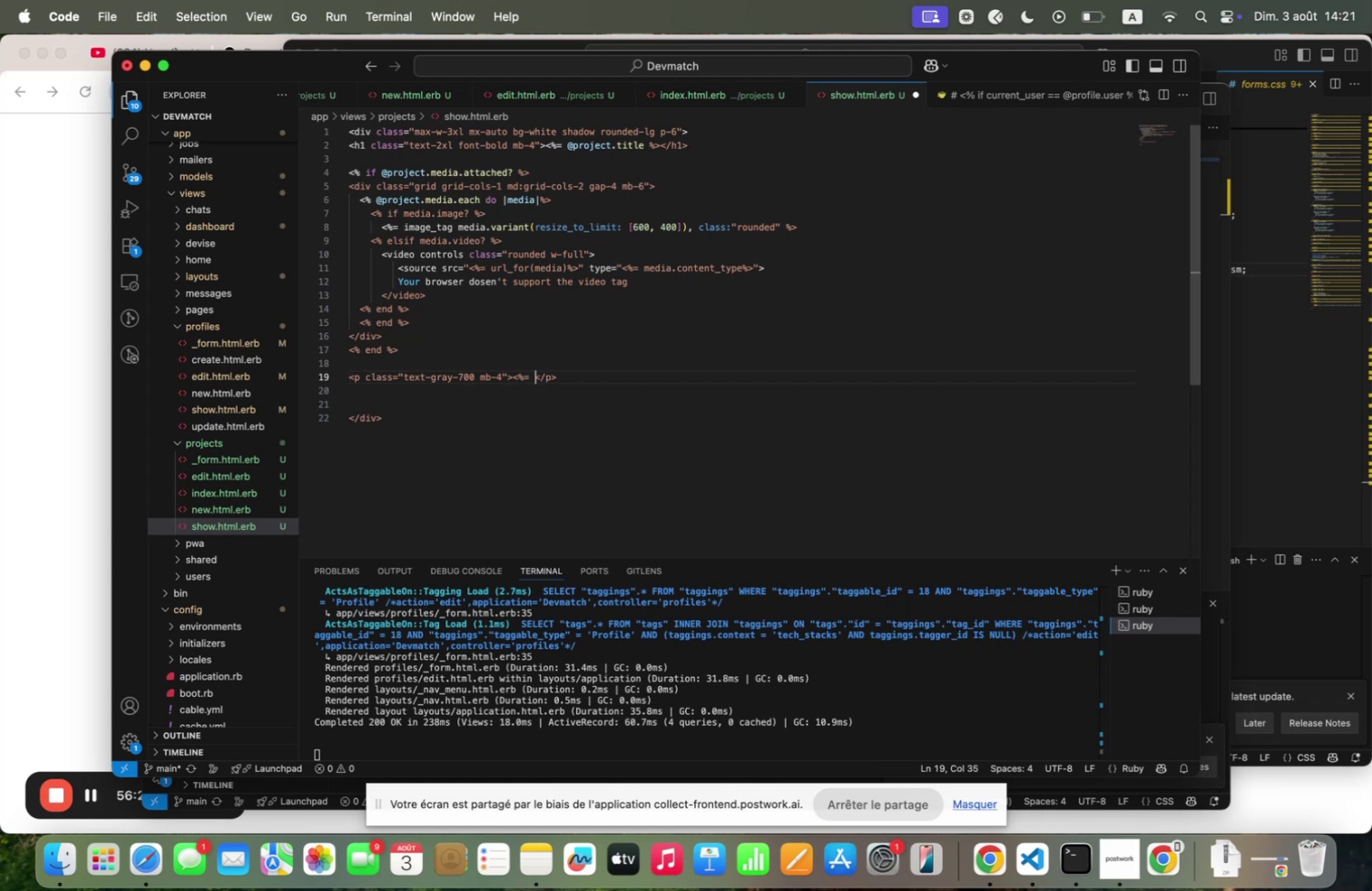 
key(Shift+Quote)
 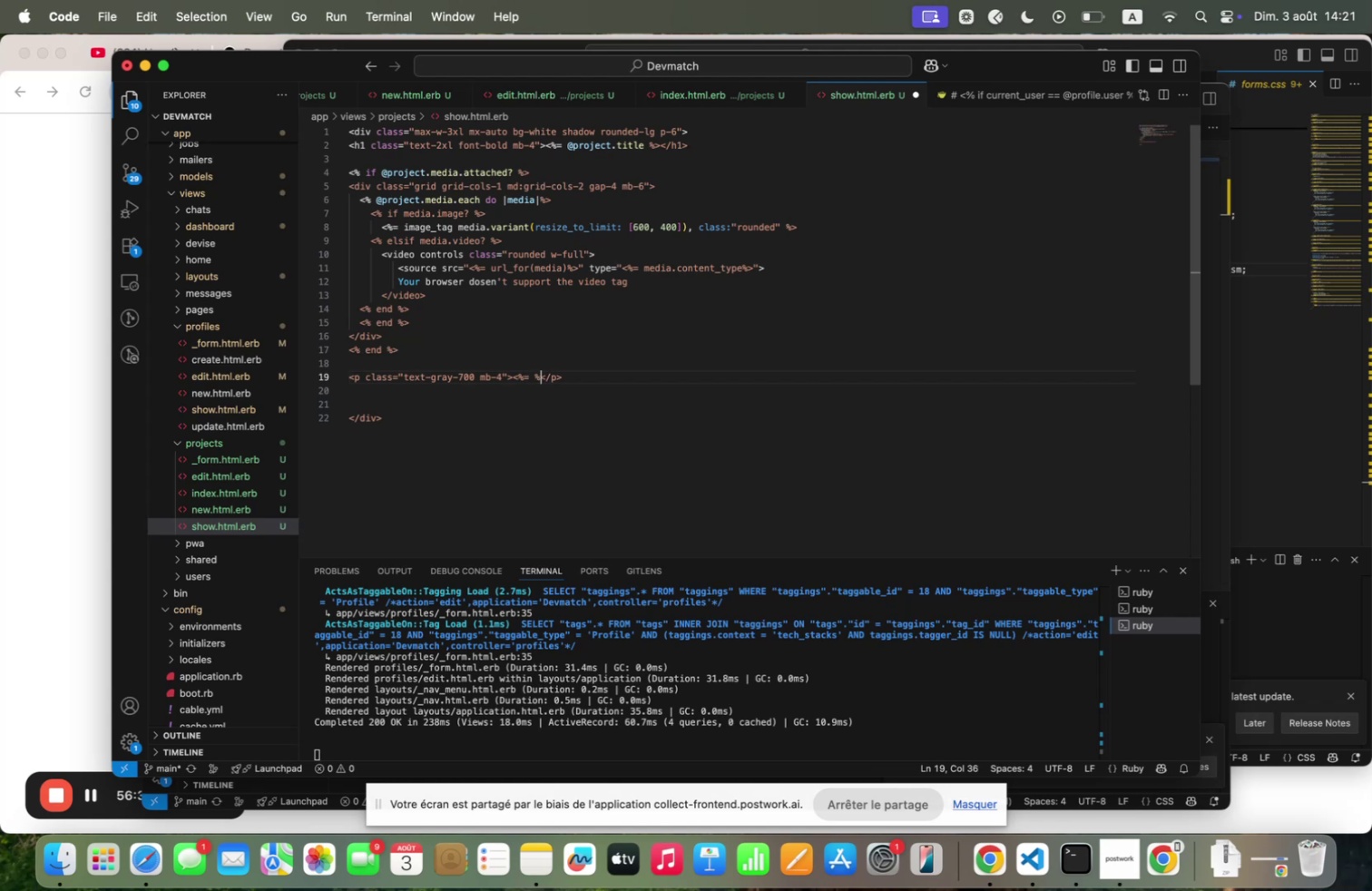 
key(Shift+Backquote)
 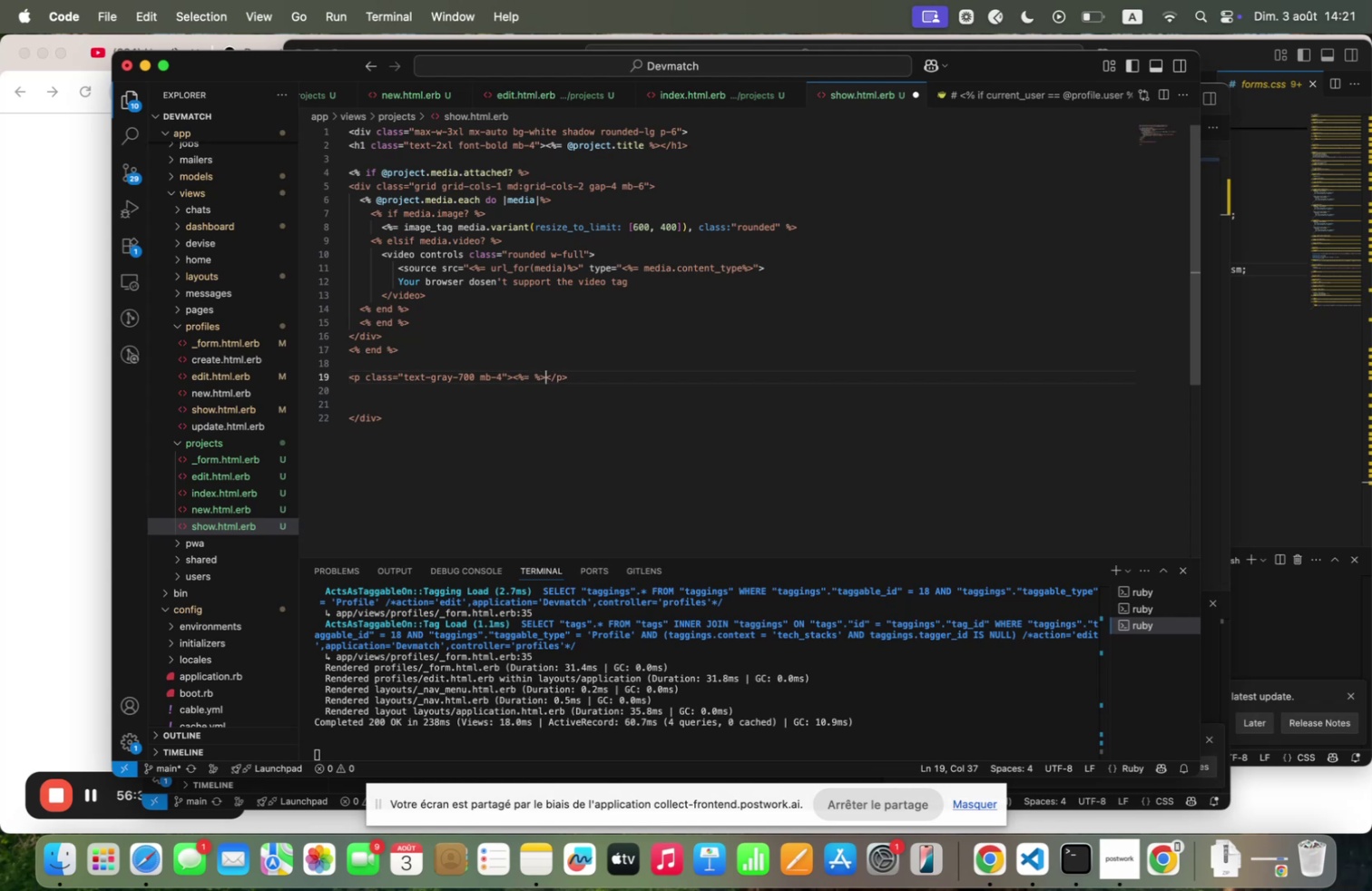 
key(ArrowLeft)
 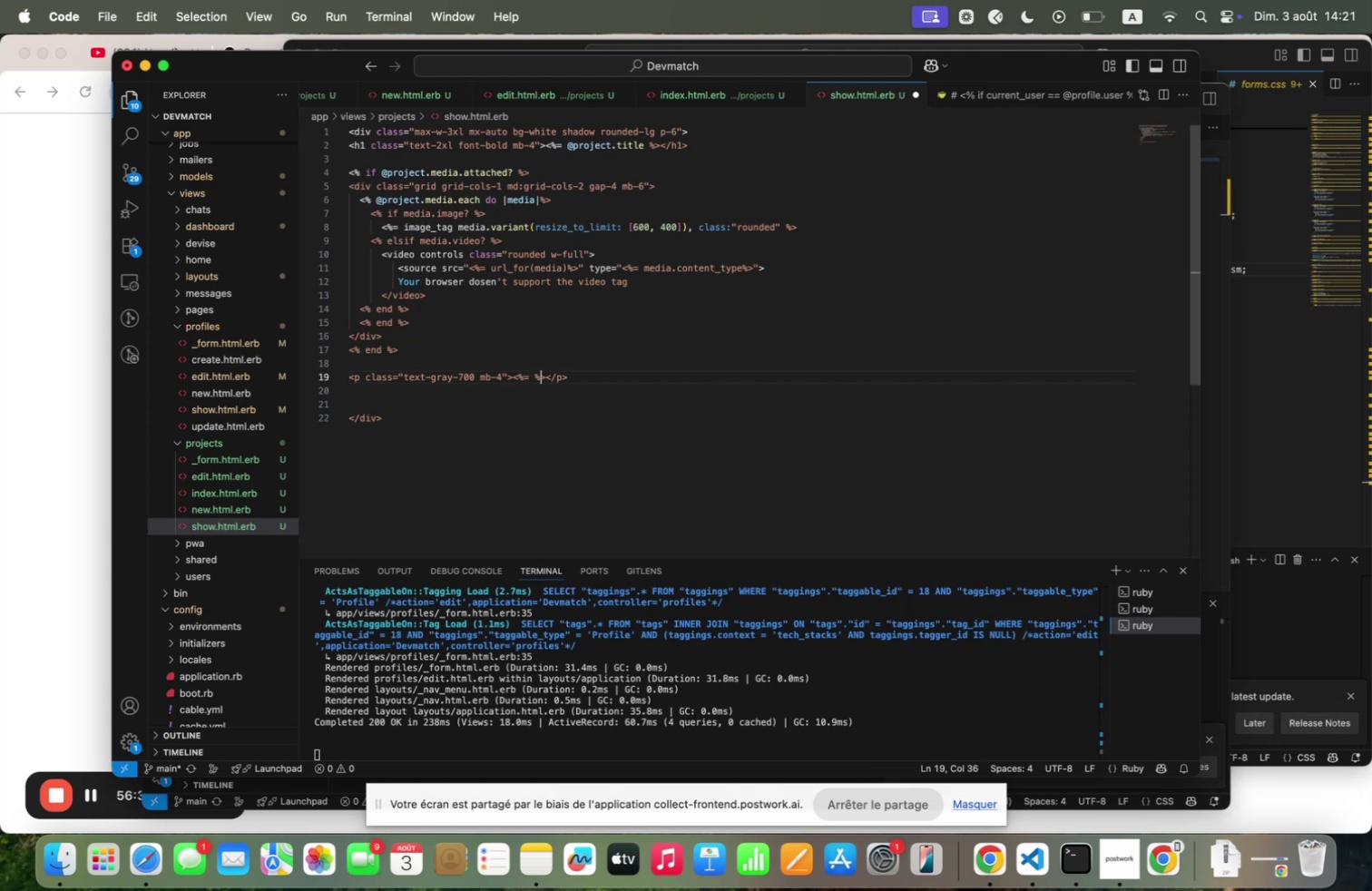 
key(ArrowLeft)
 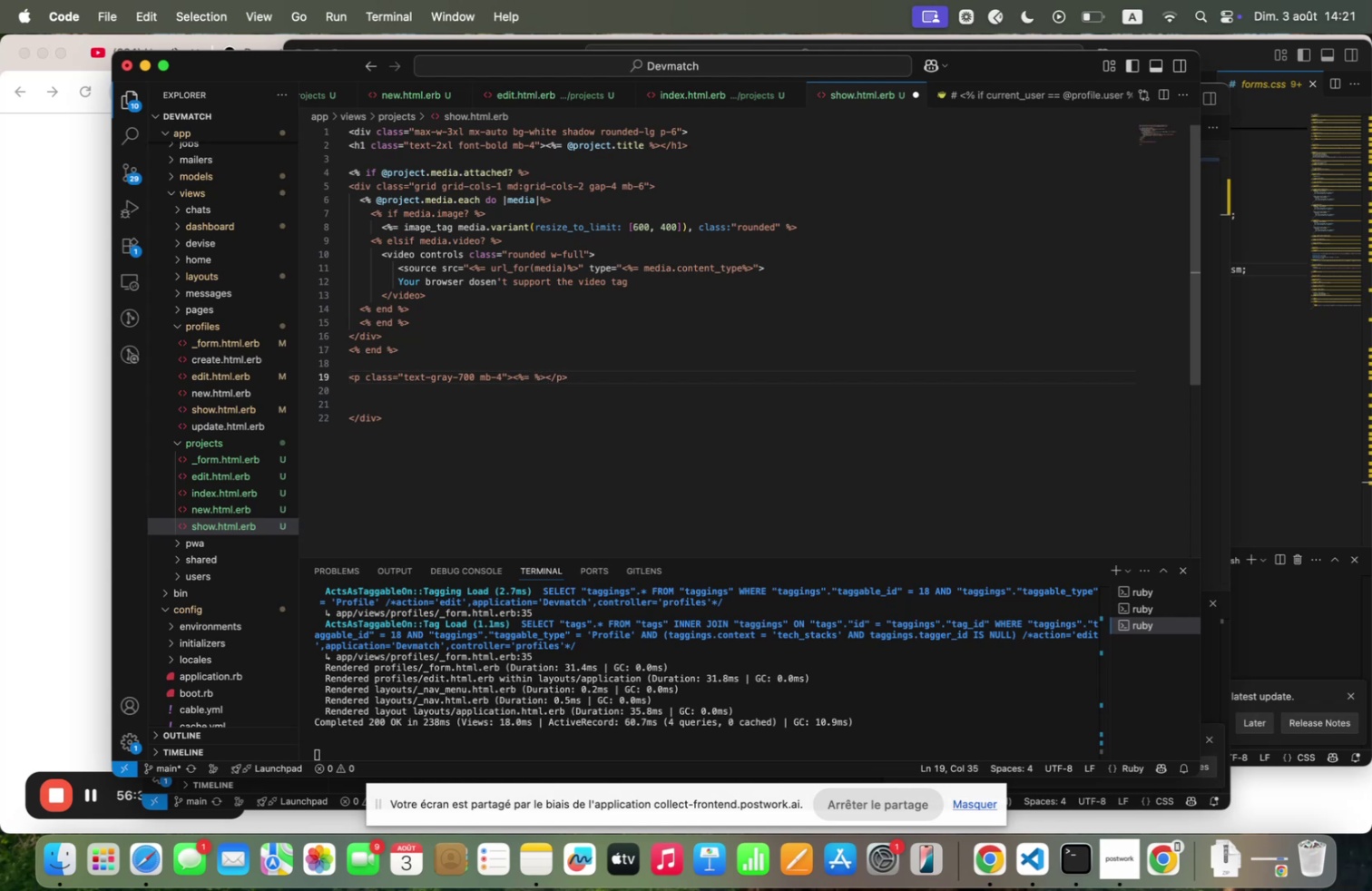 
type([Fn]project<descriptom)
key(Backspace)
key(Backspace)
key(Backspace)
type(tion )
 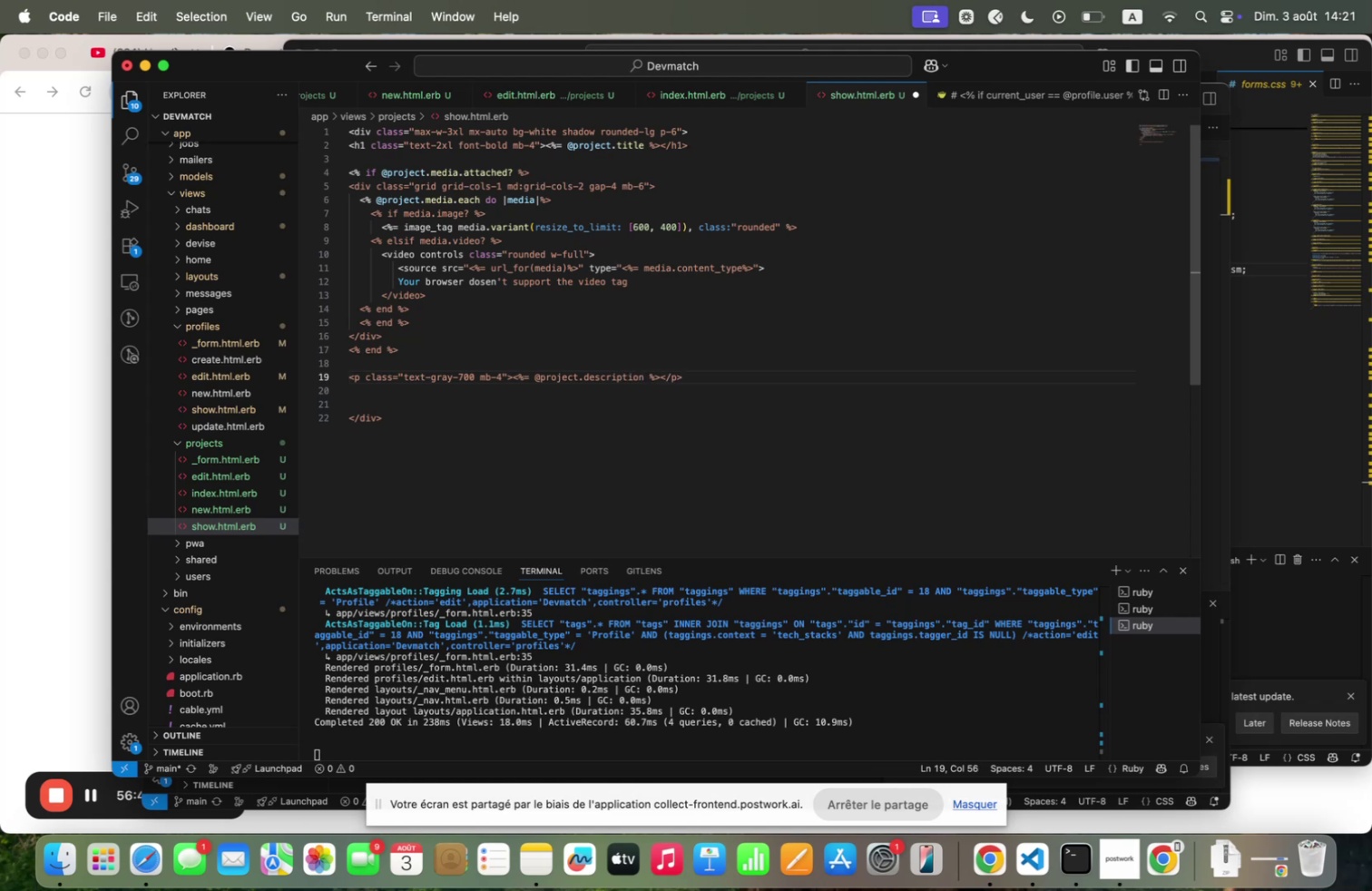 
type(`" if [Fn]project<link<presentM "~)
 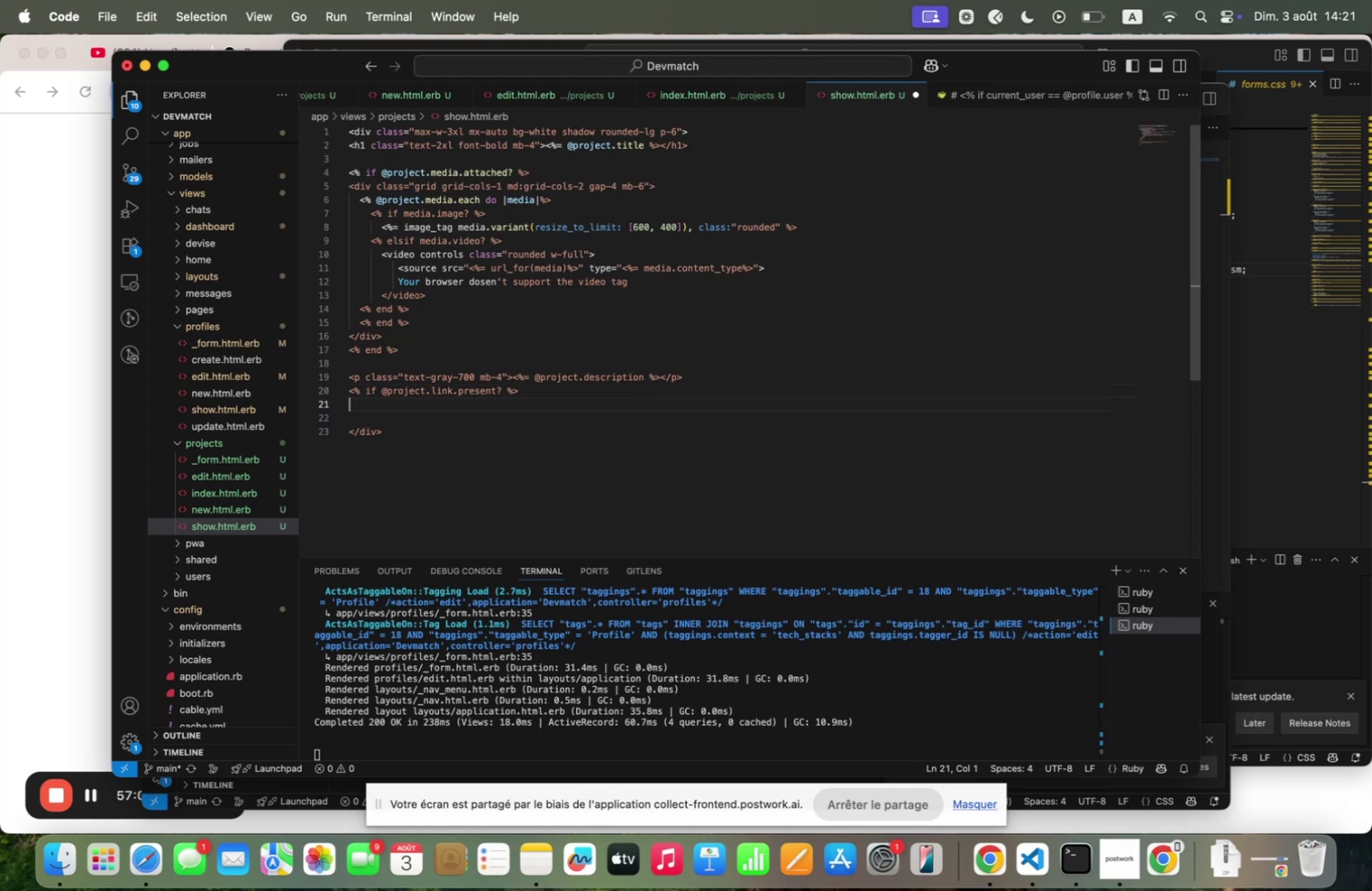 
 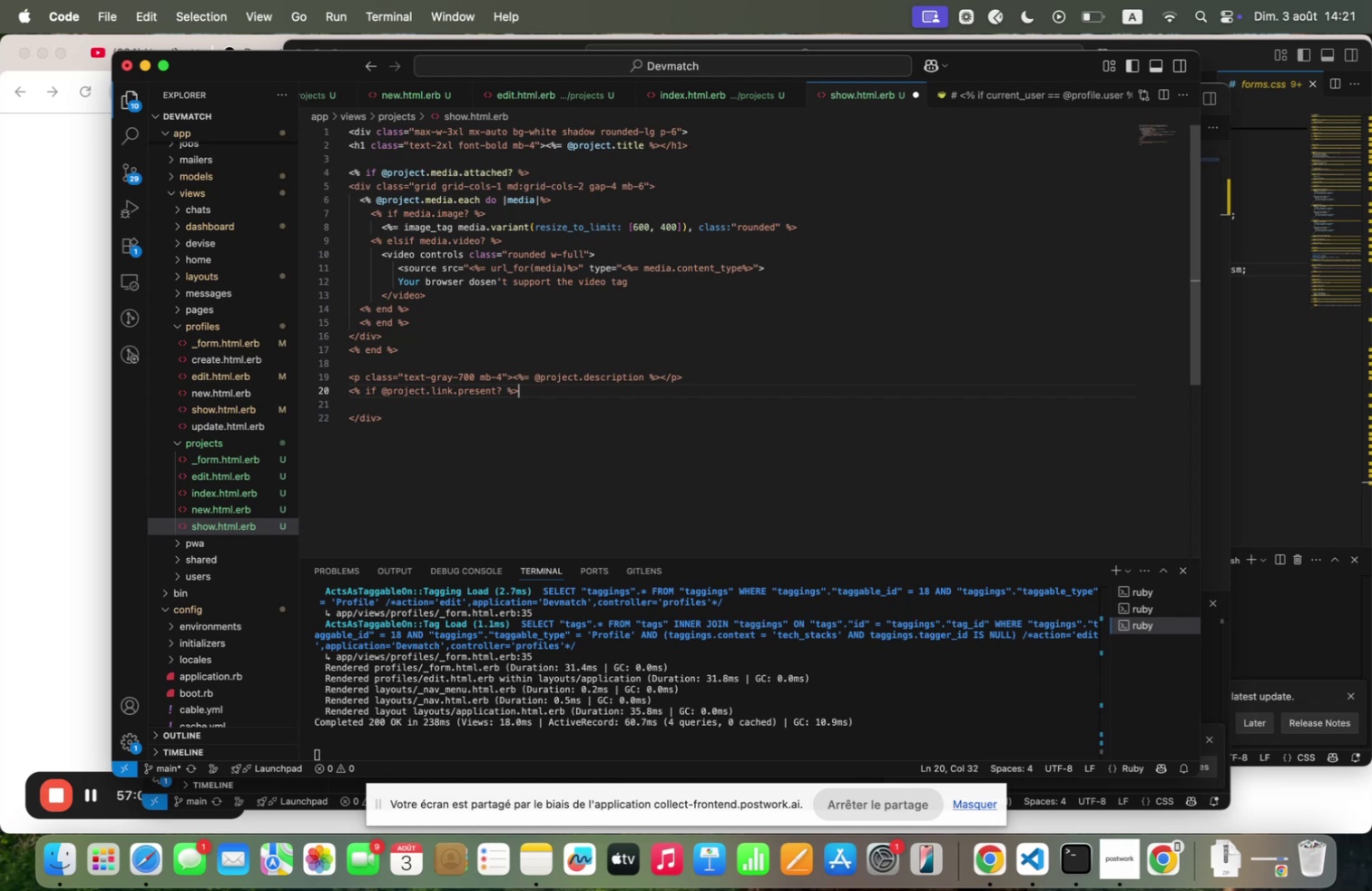 
key(Enter)
 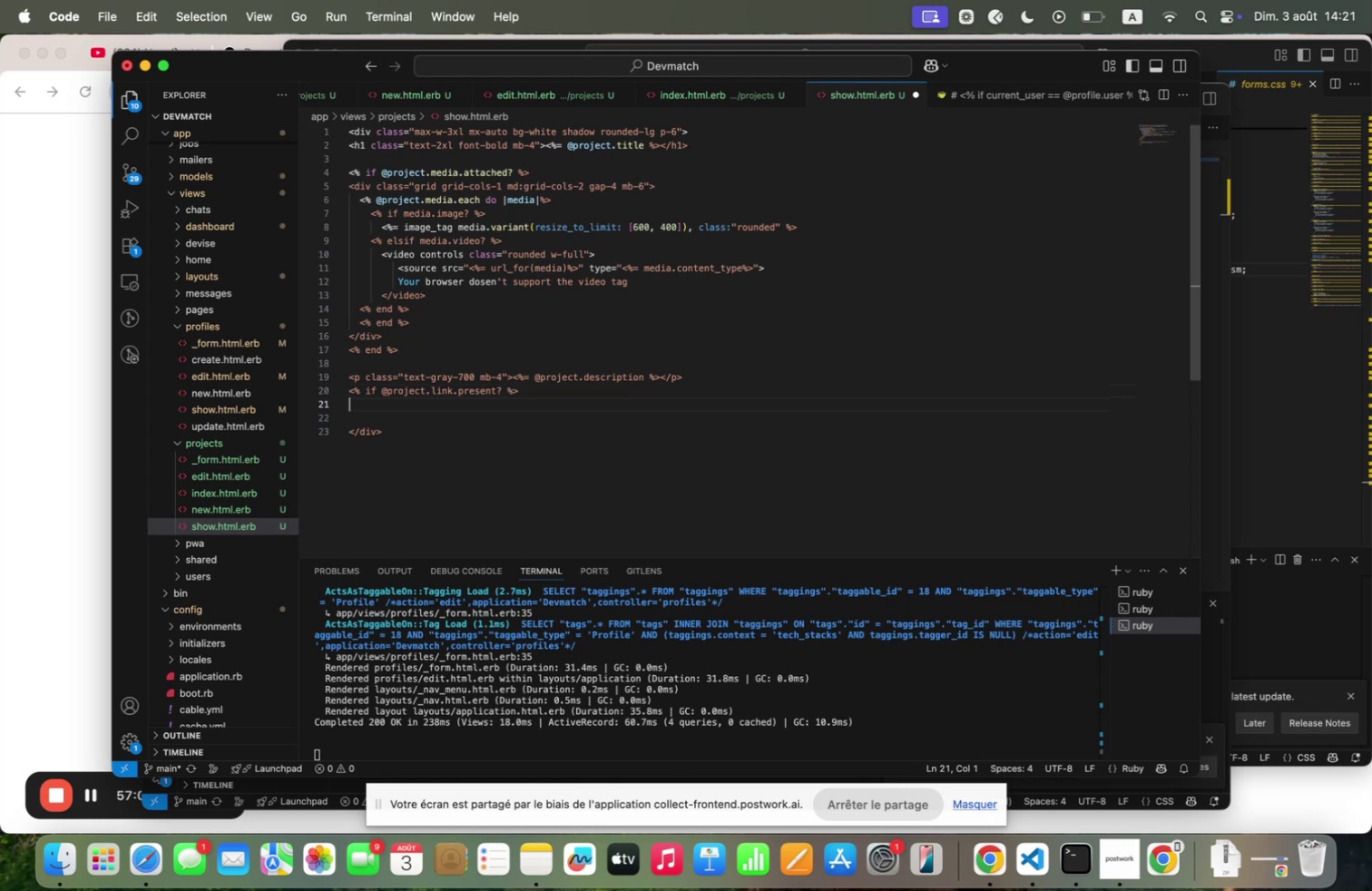 
type(`" end "~)
 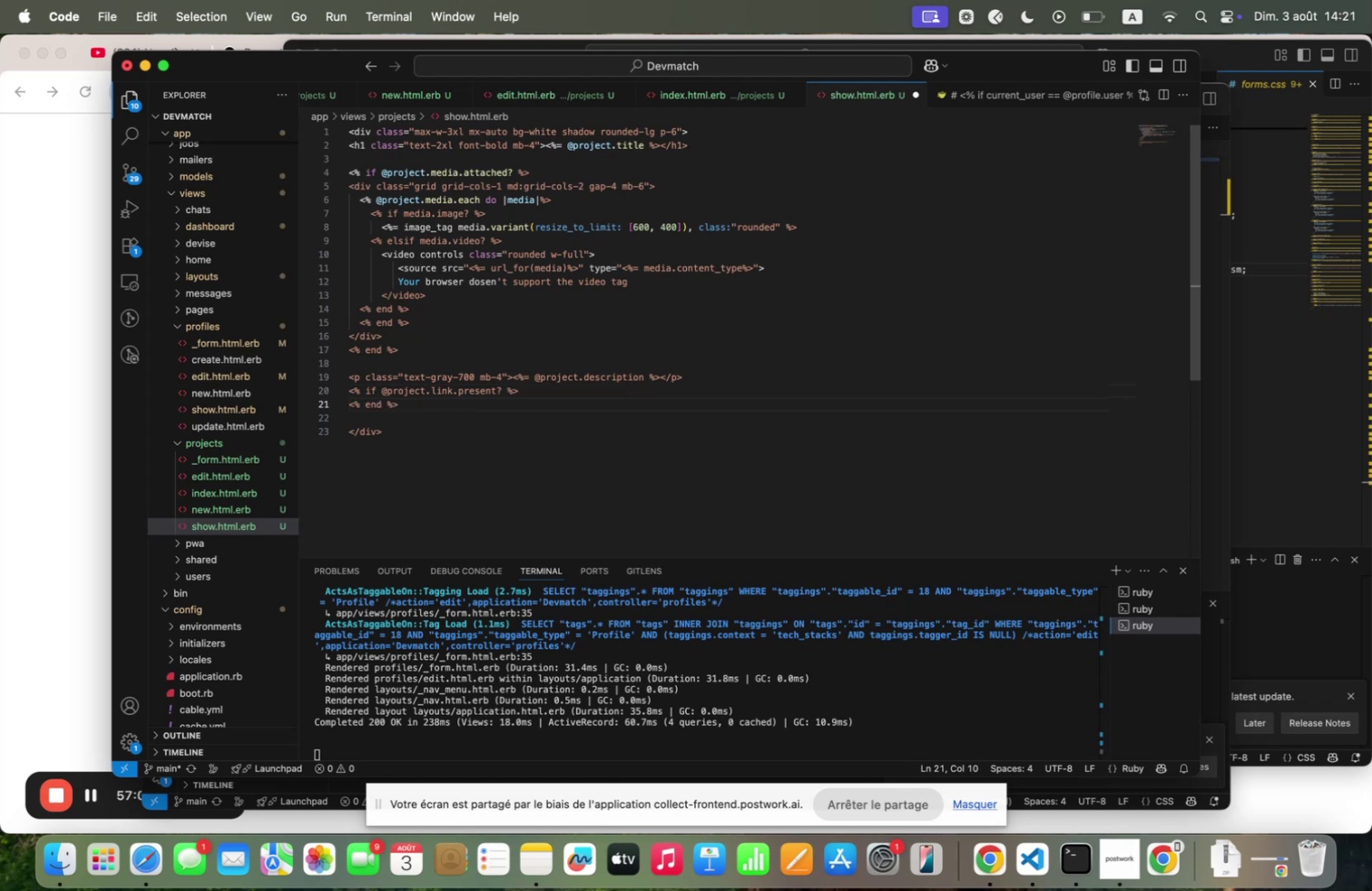 
wait(7.25)
 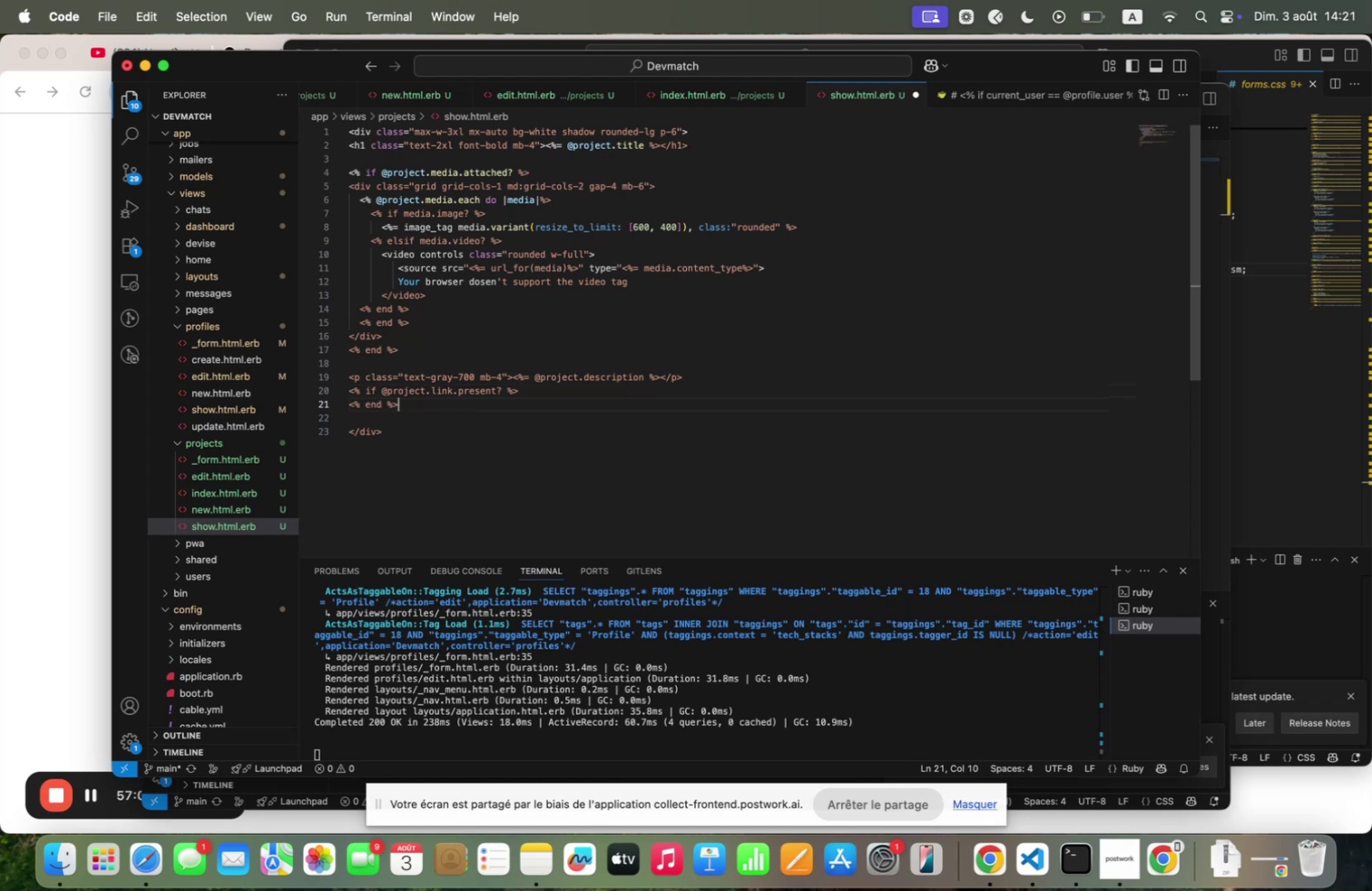 
left_click([532, 390])
 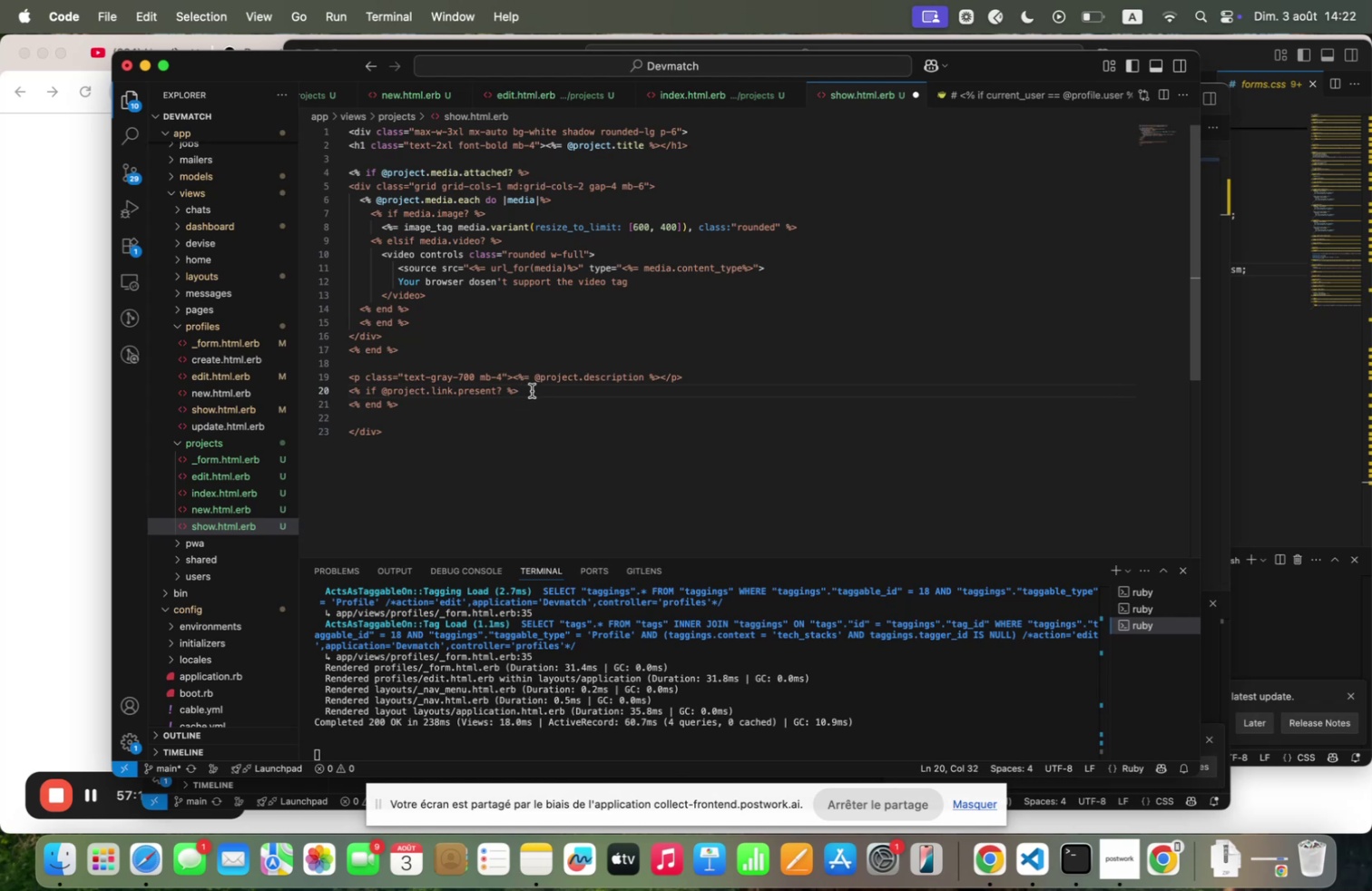 
key(Shift+Enter)
 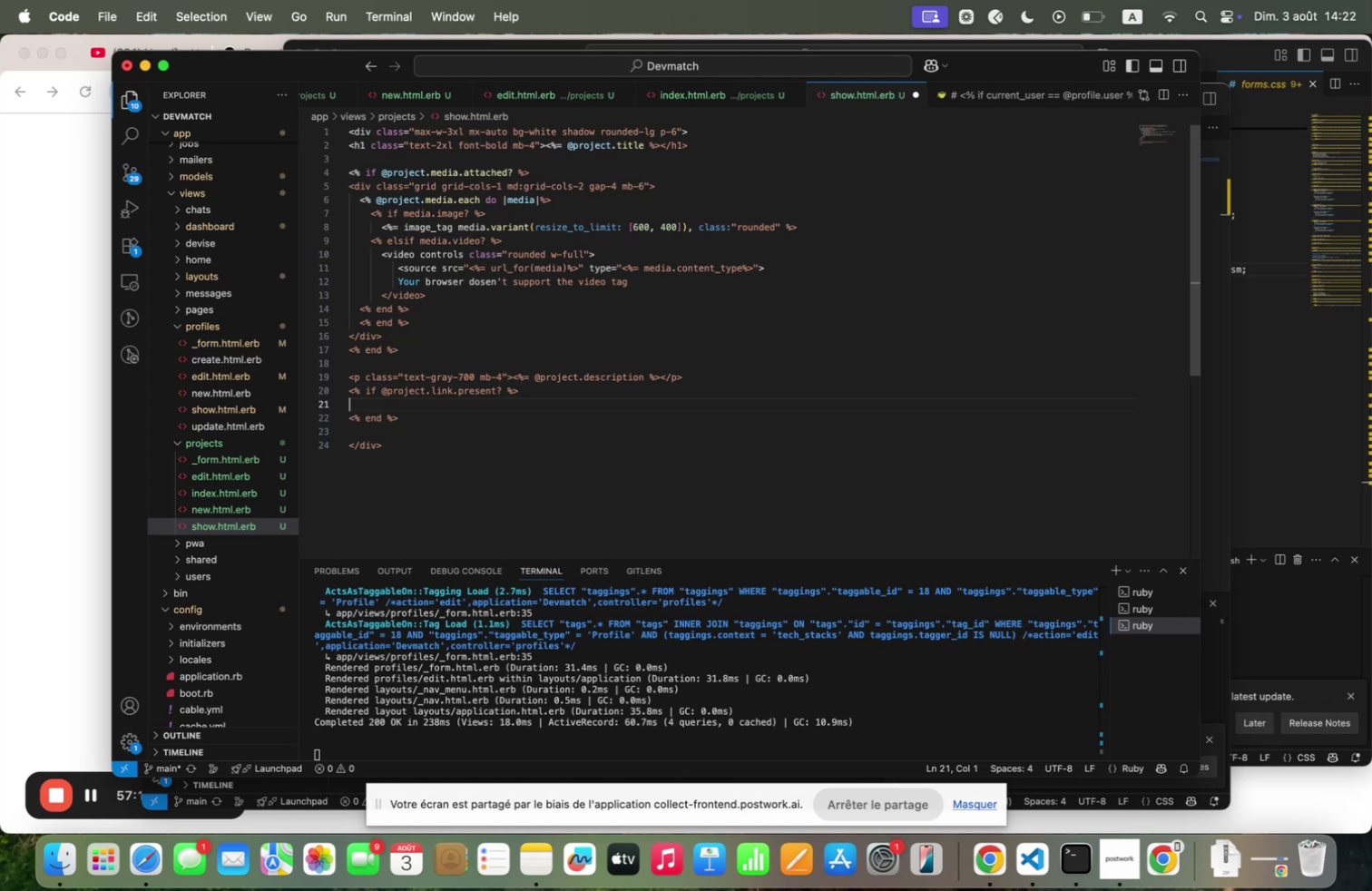 
type( ~P CLQSS?##)
 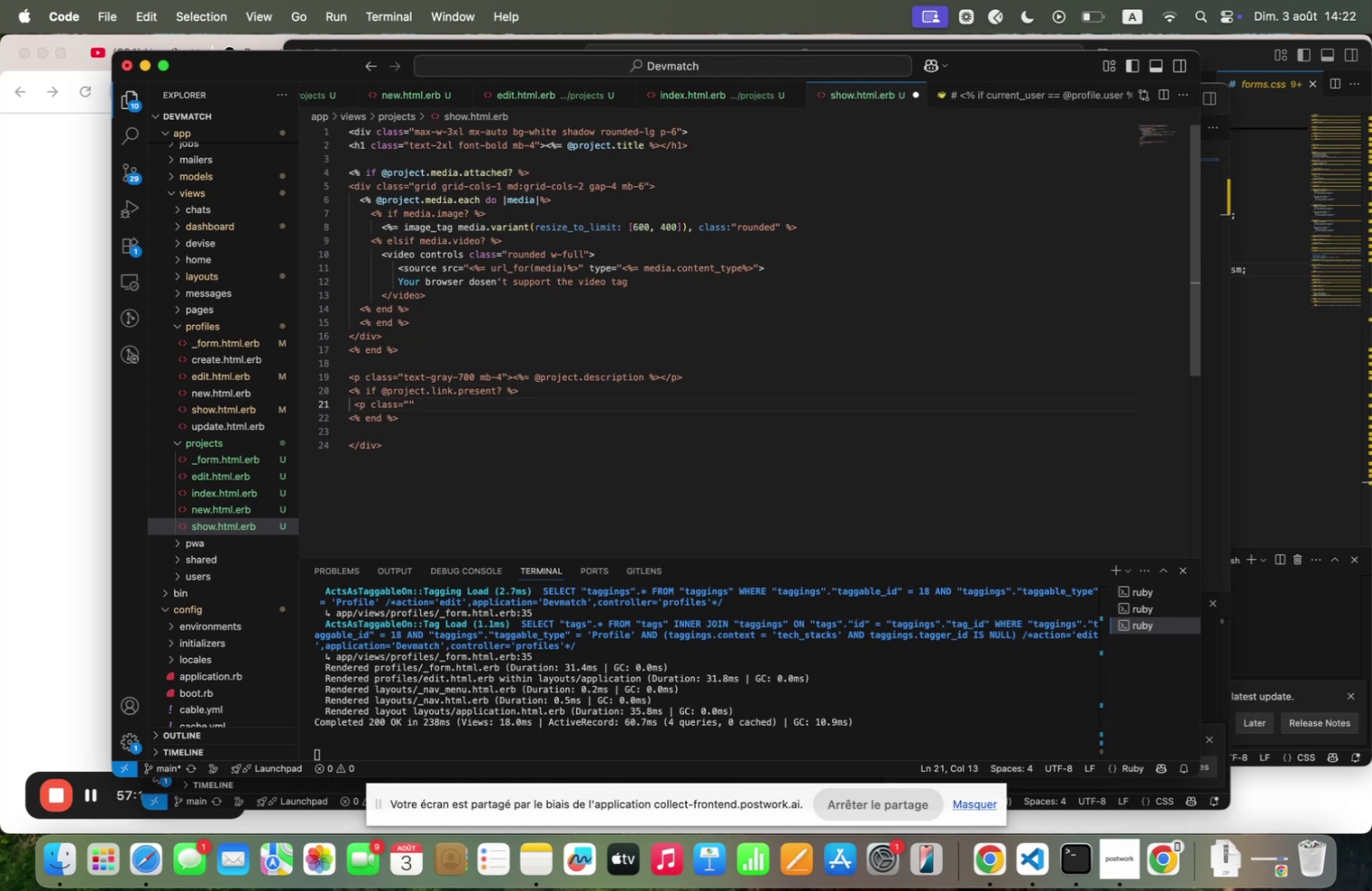 
key(Shift+ArrowLeft)
 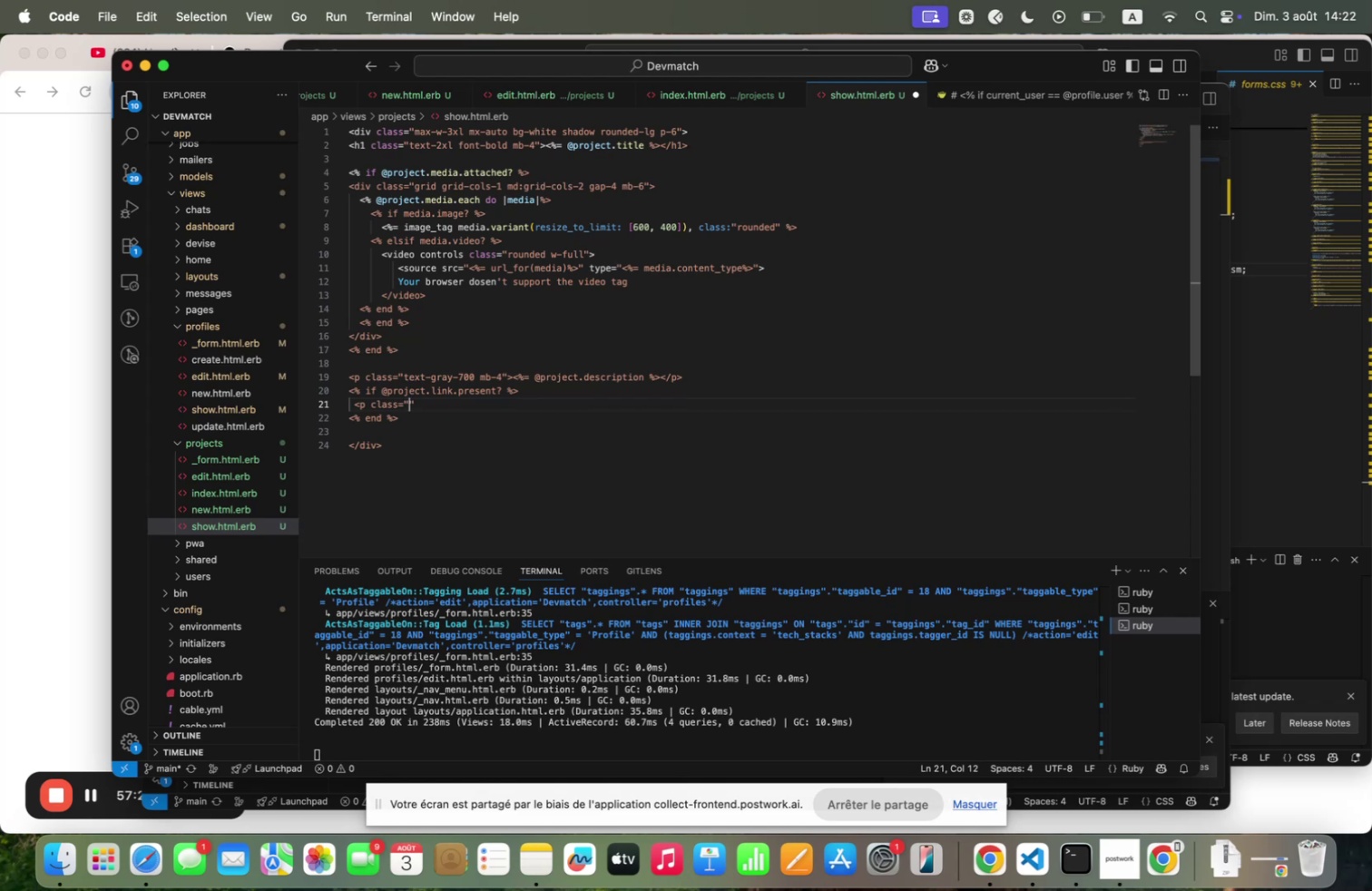 
key(Shift+Semicolon)
 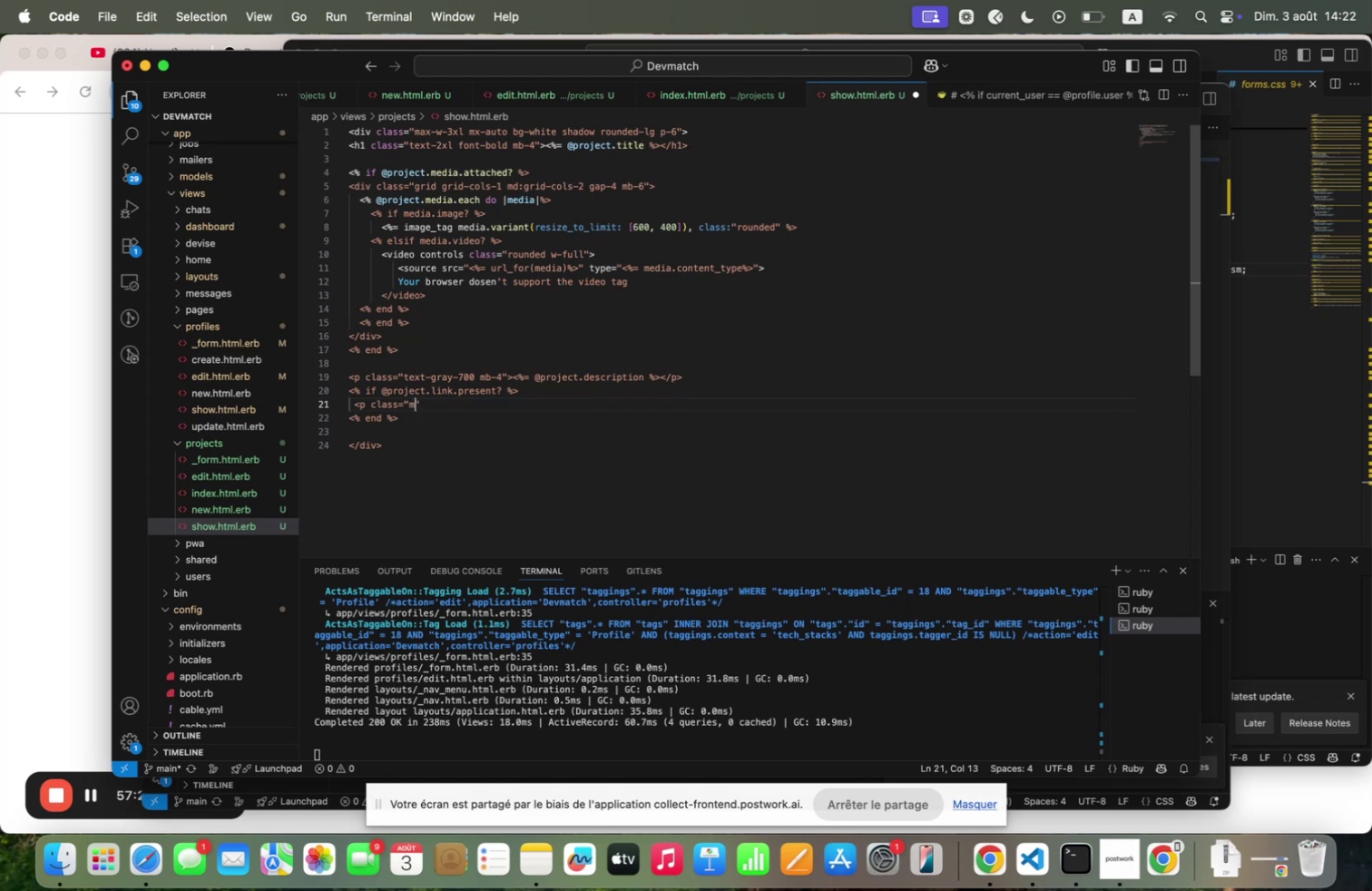 
key(Shift+B)
 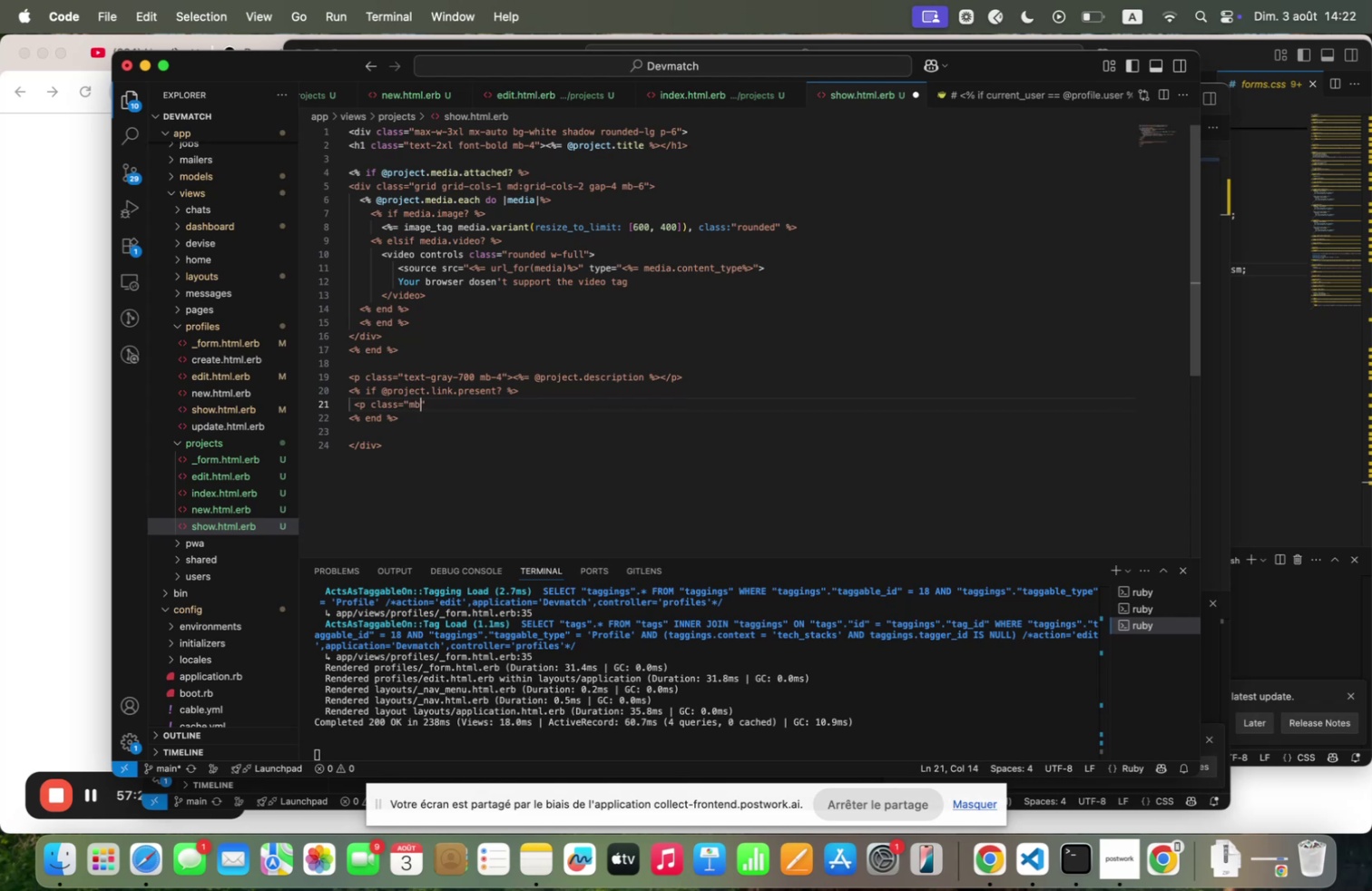 
key(Shift+Equal)
 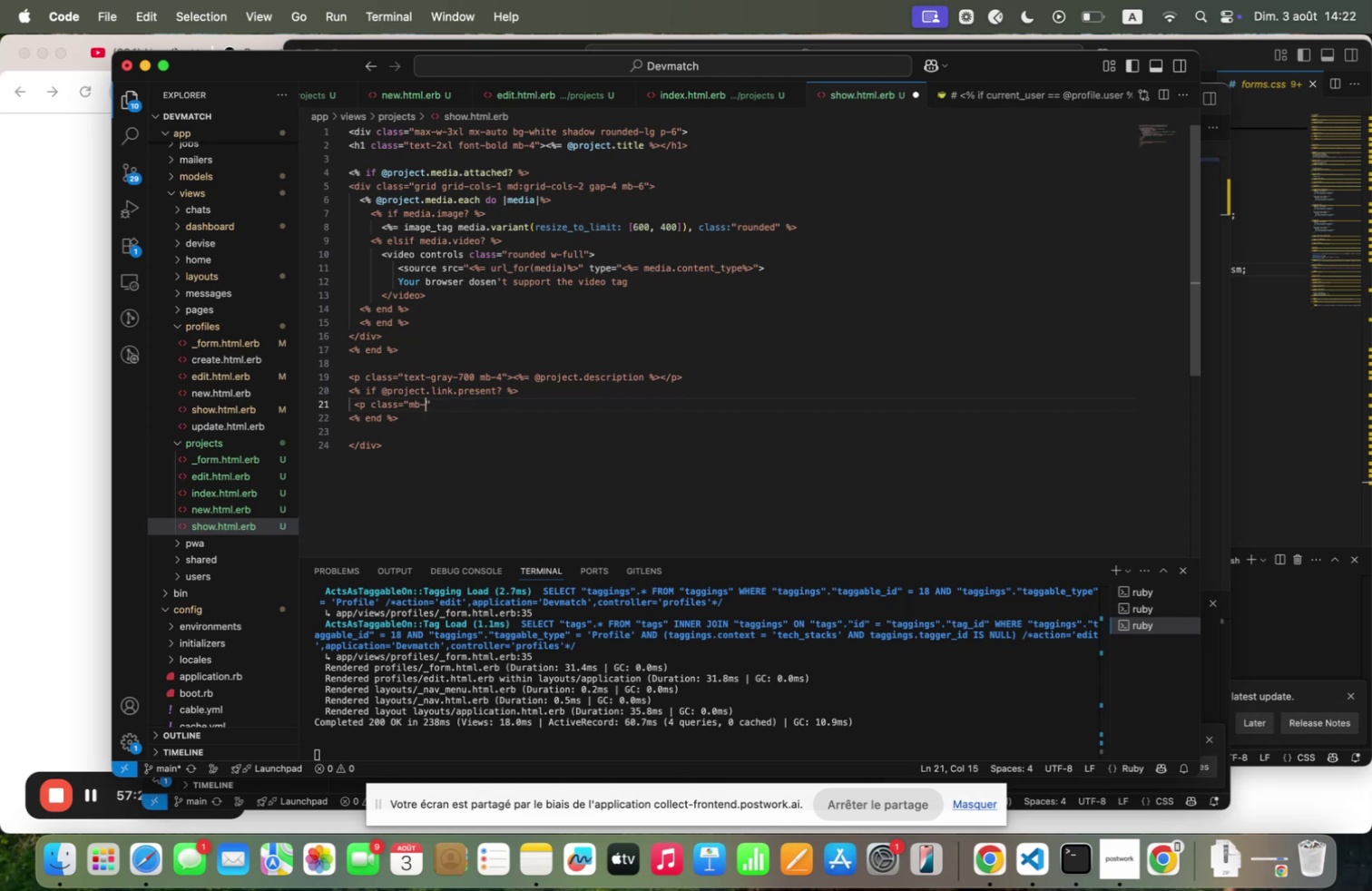 
key(Shift+4)
 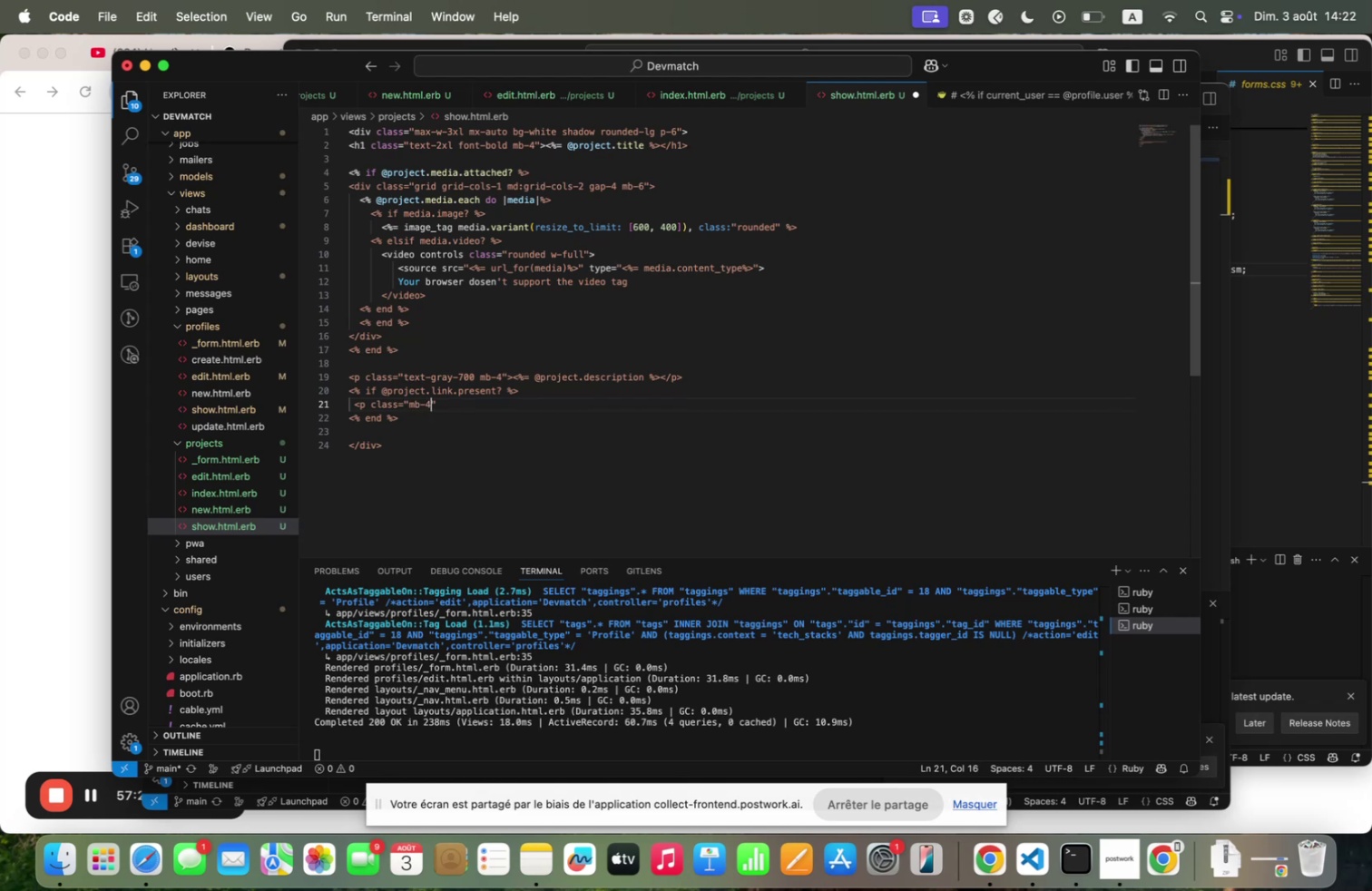 
key(ArrowRight)
 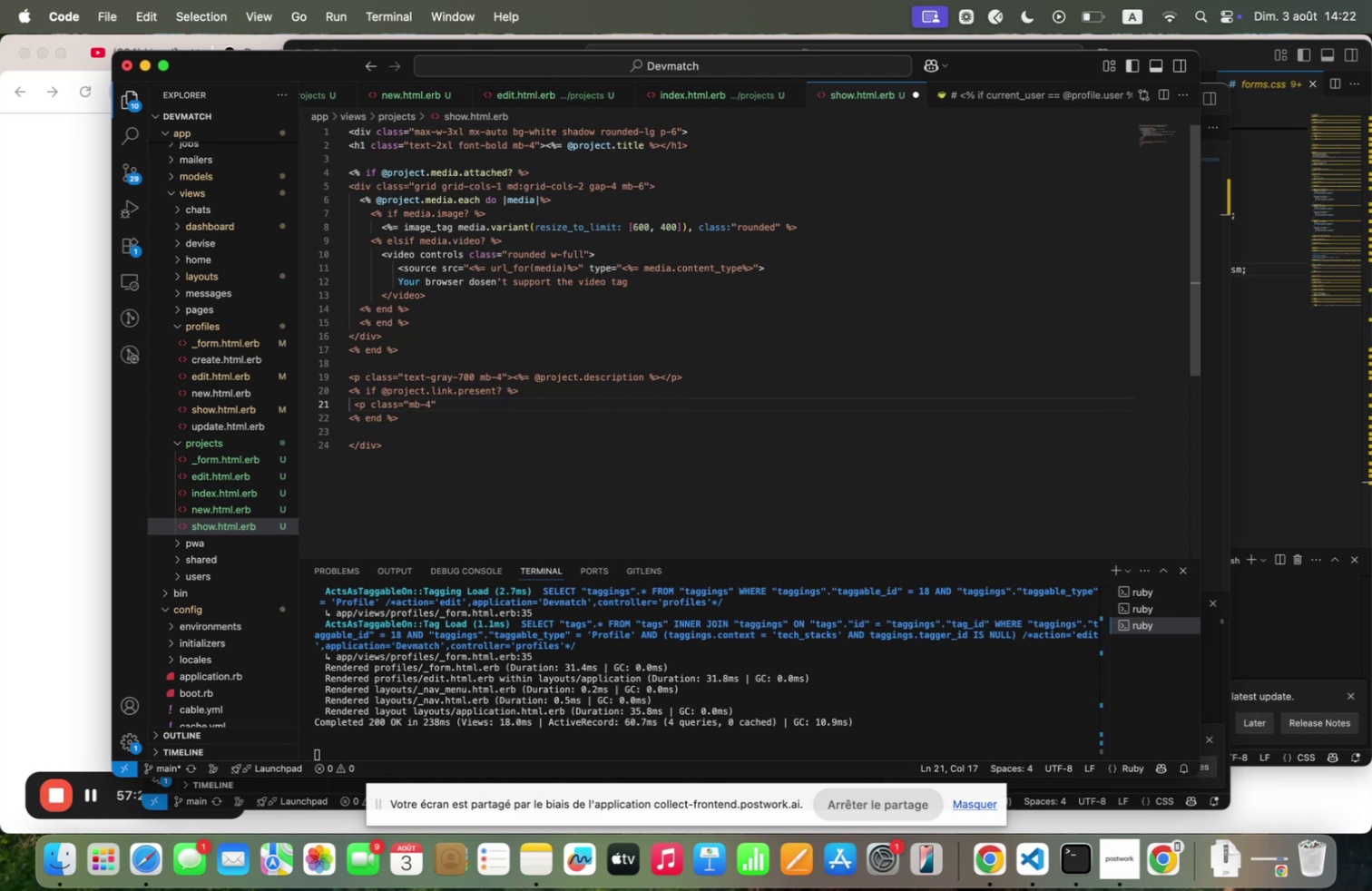 
key(Shift+Backquote)
 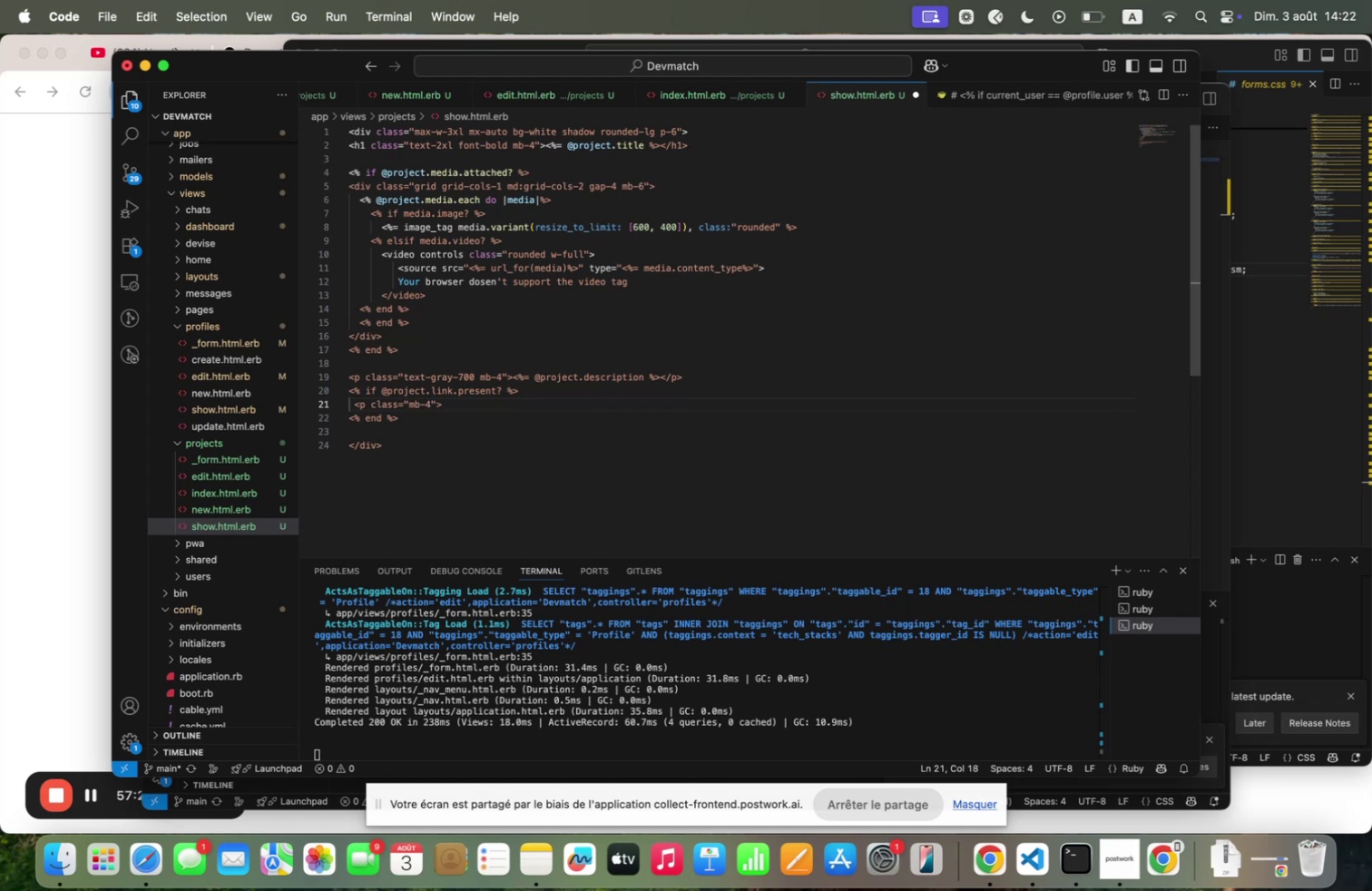 
key(Backquote)
 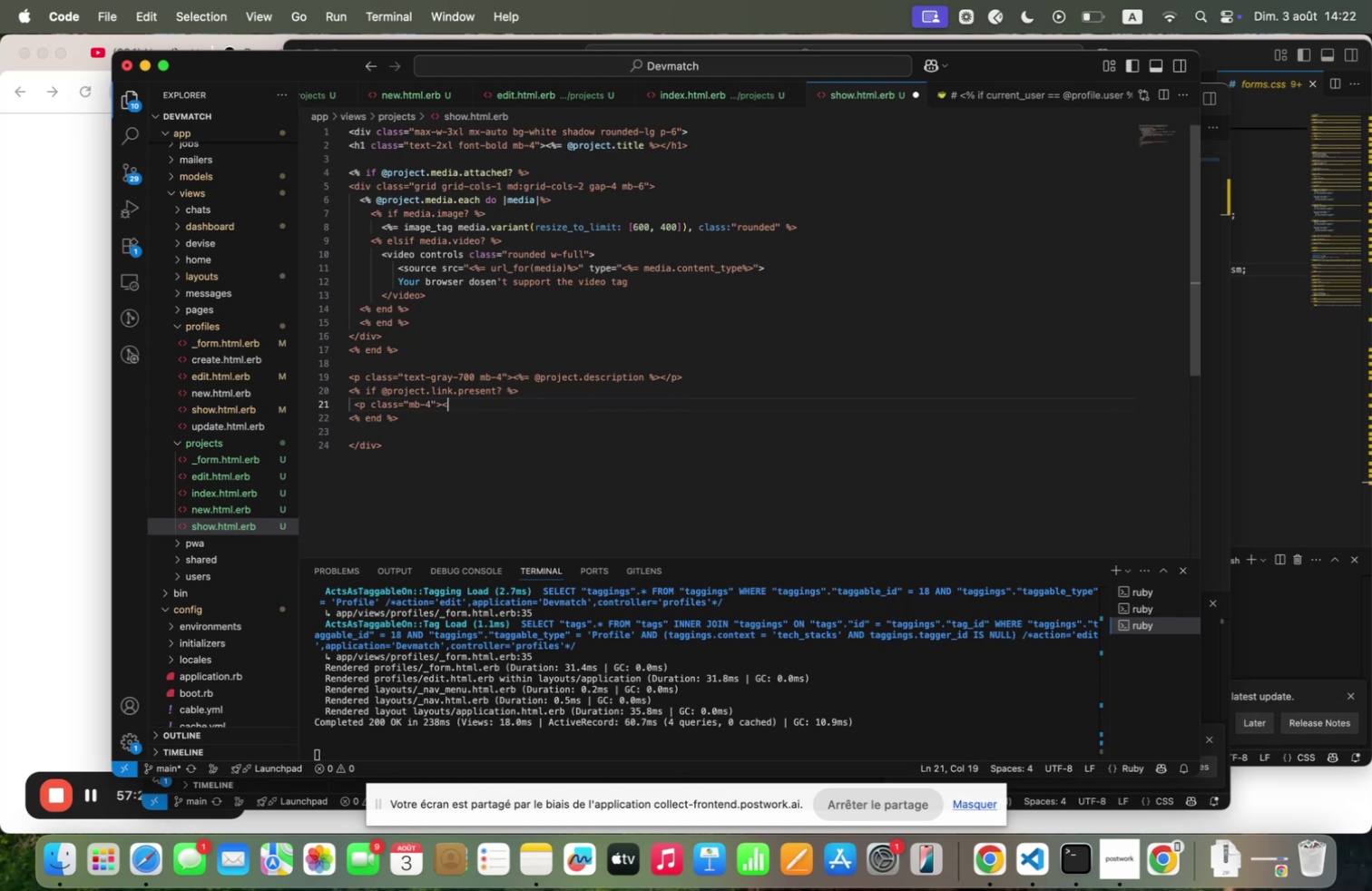 
key(Shift+ShiftRight)
 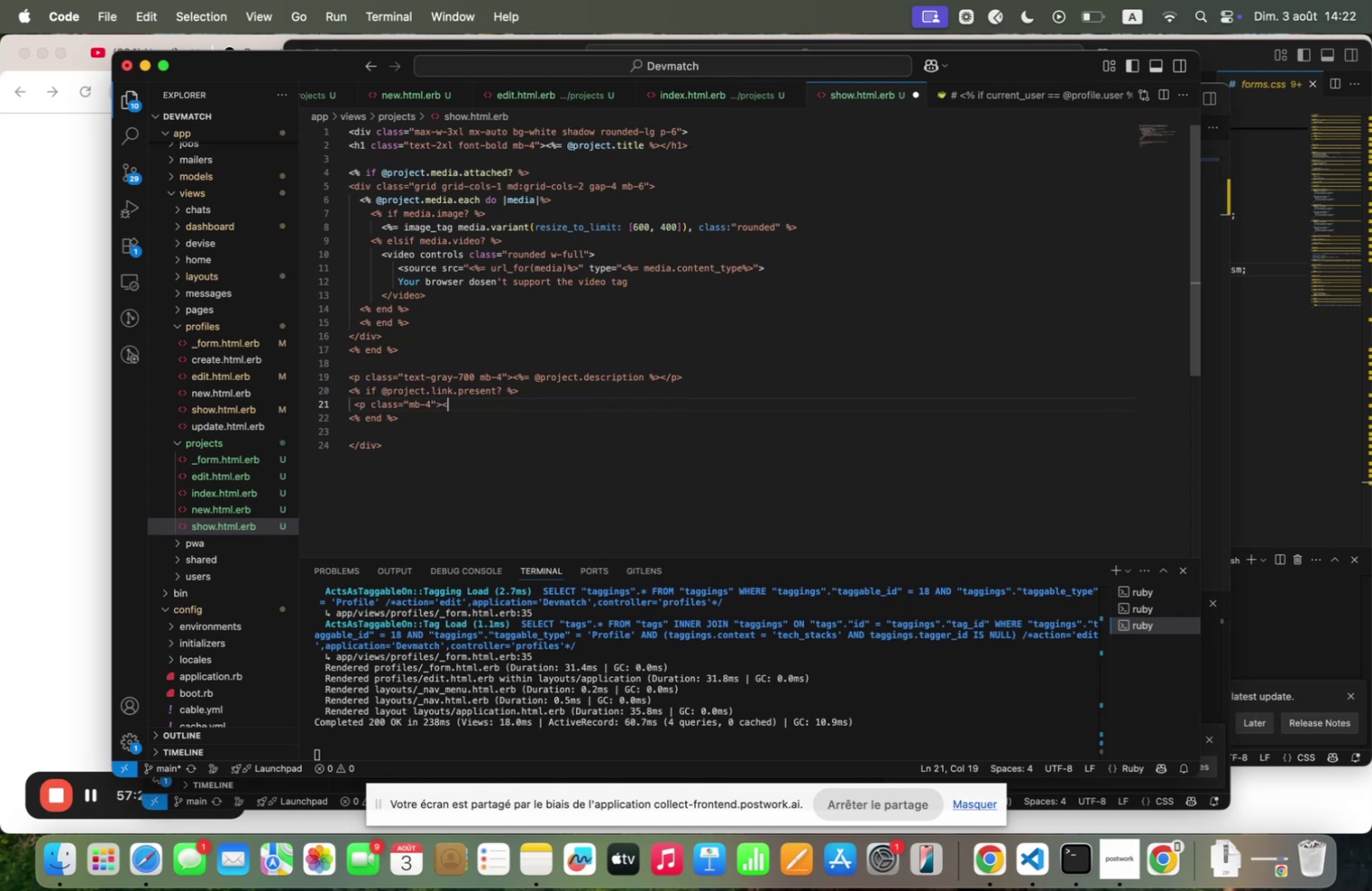 
key(Shift+Period)
 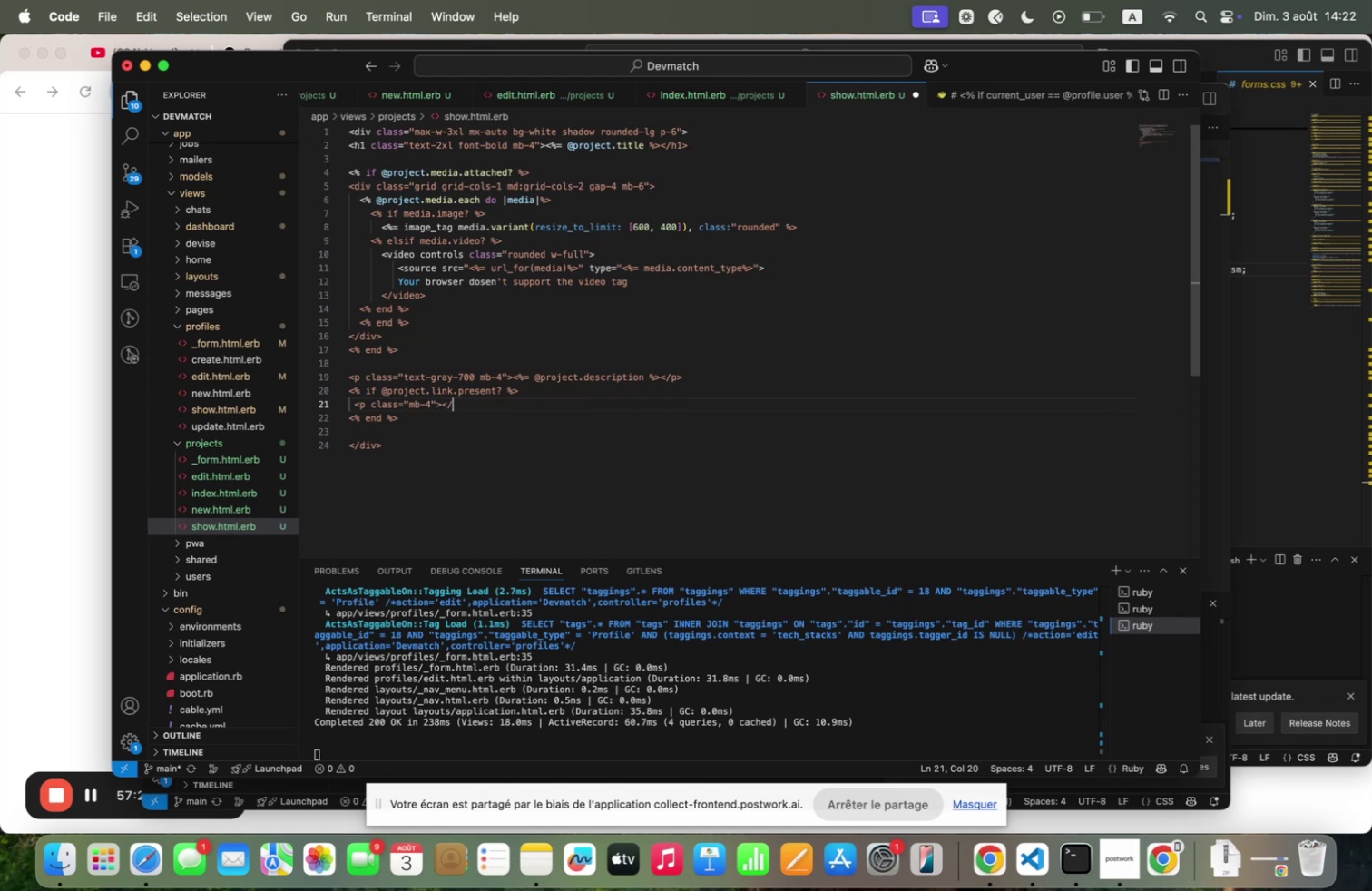 
key(P)
 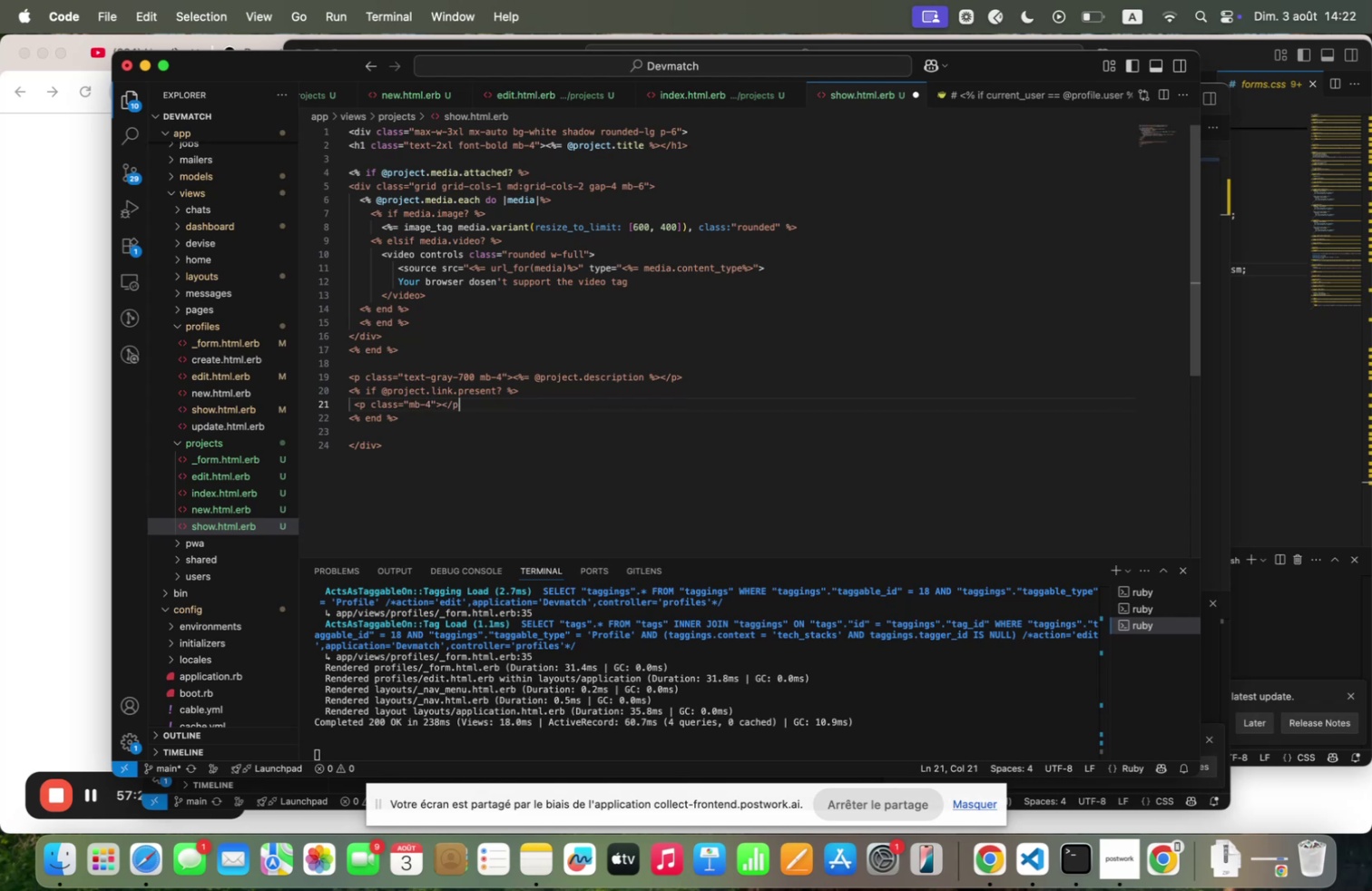 
key(Shift+Backquote)
 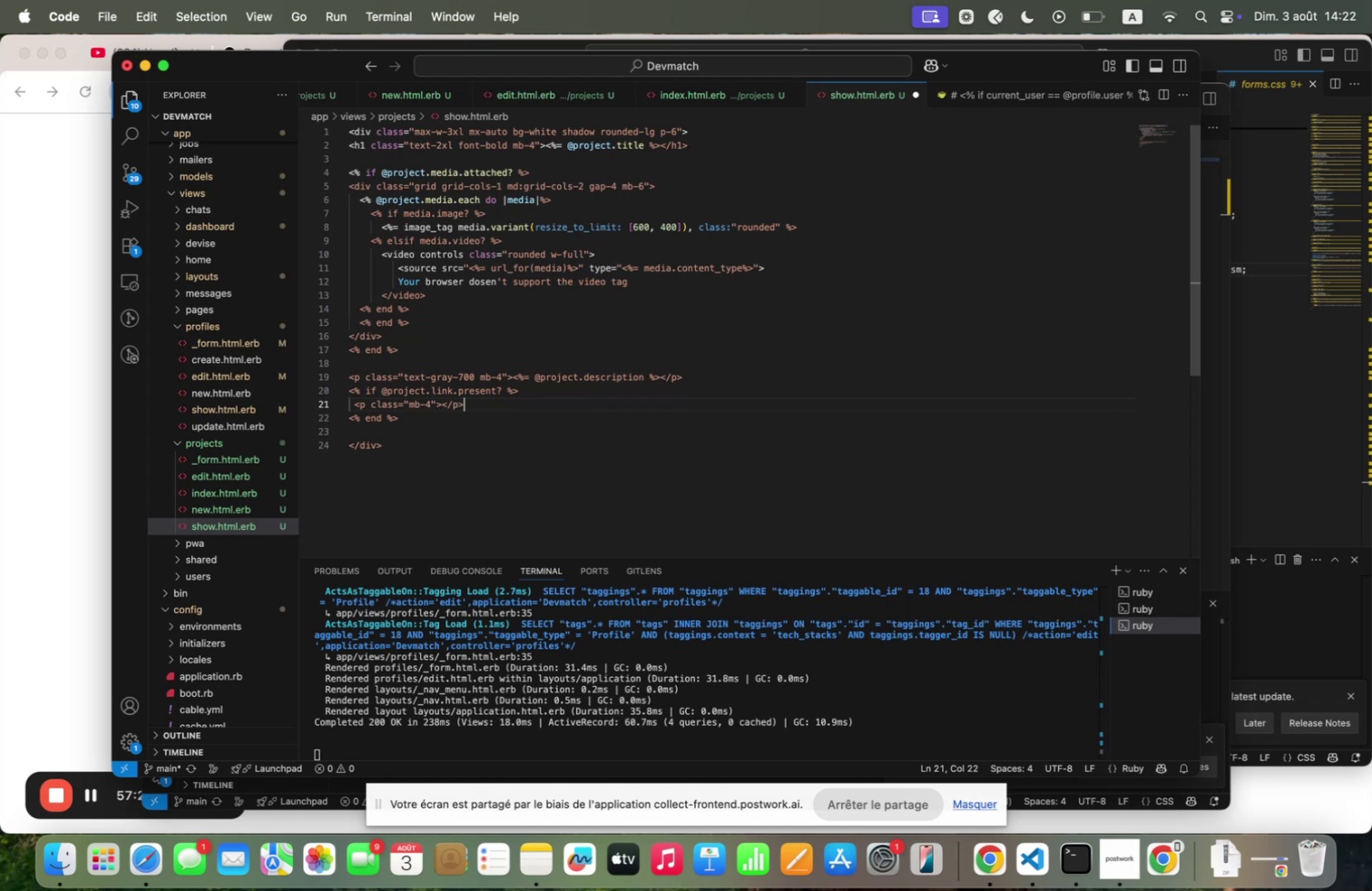 
key(ArrowLeft)
 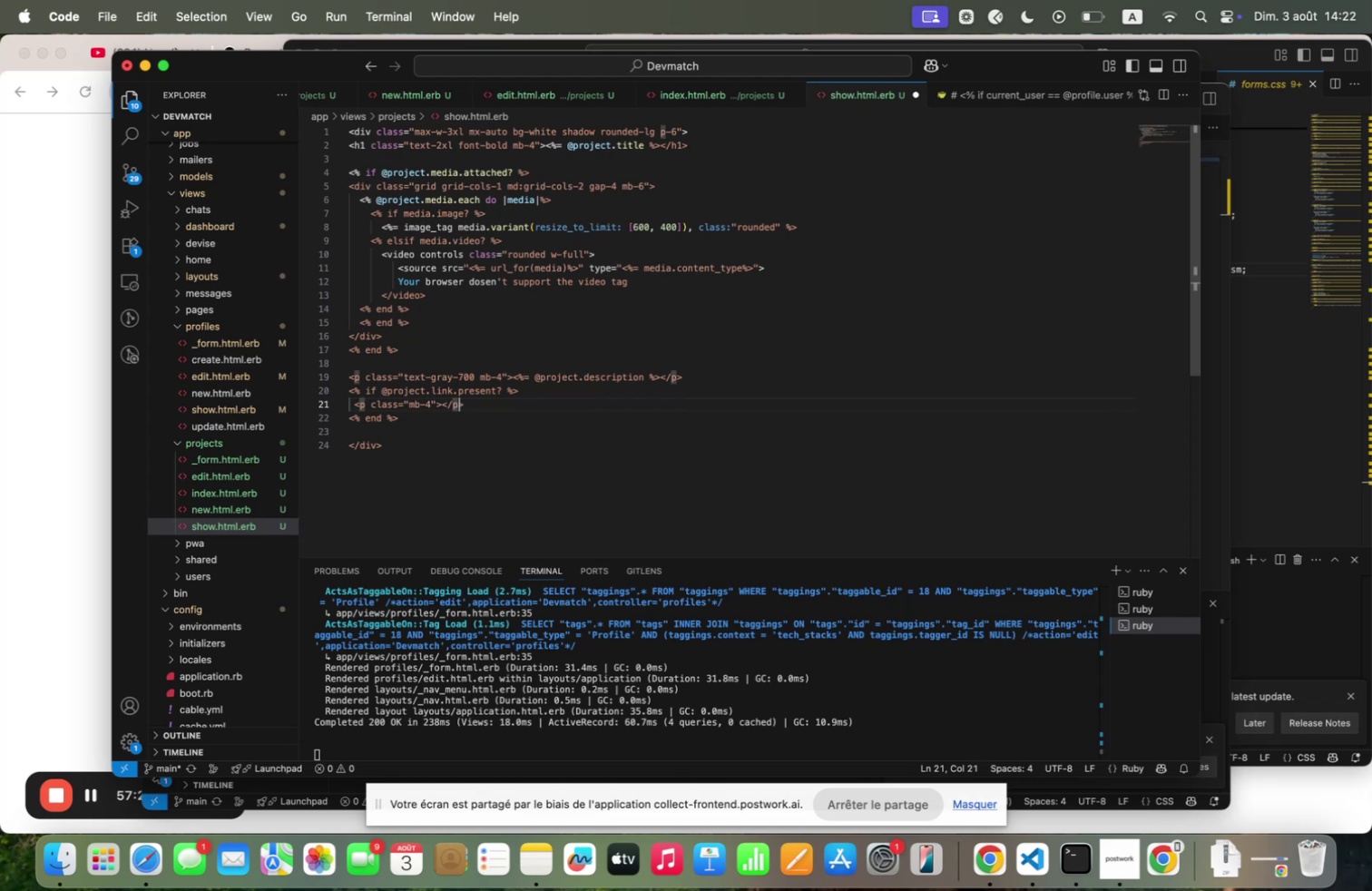 
key(ArrowLeft)
 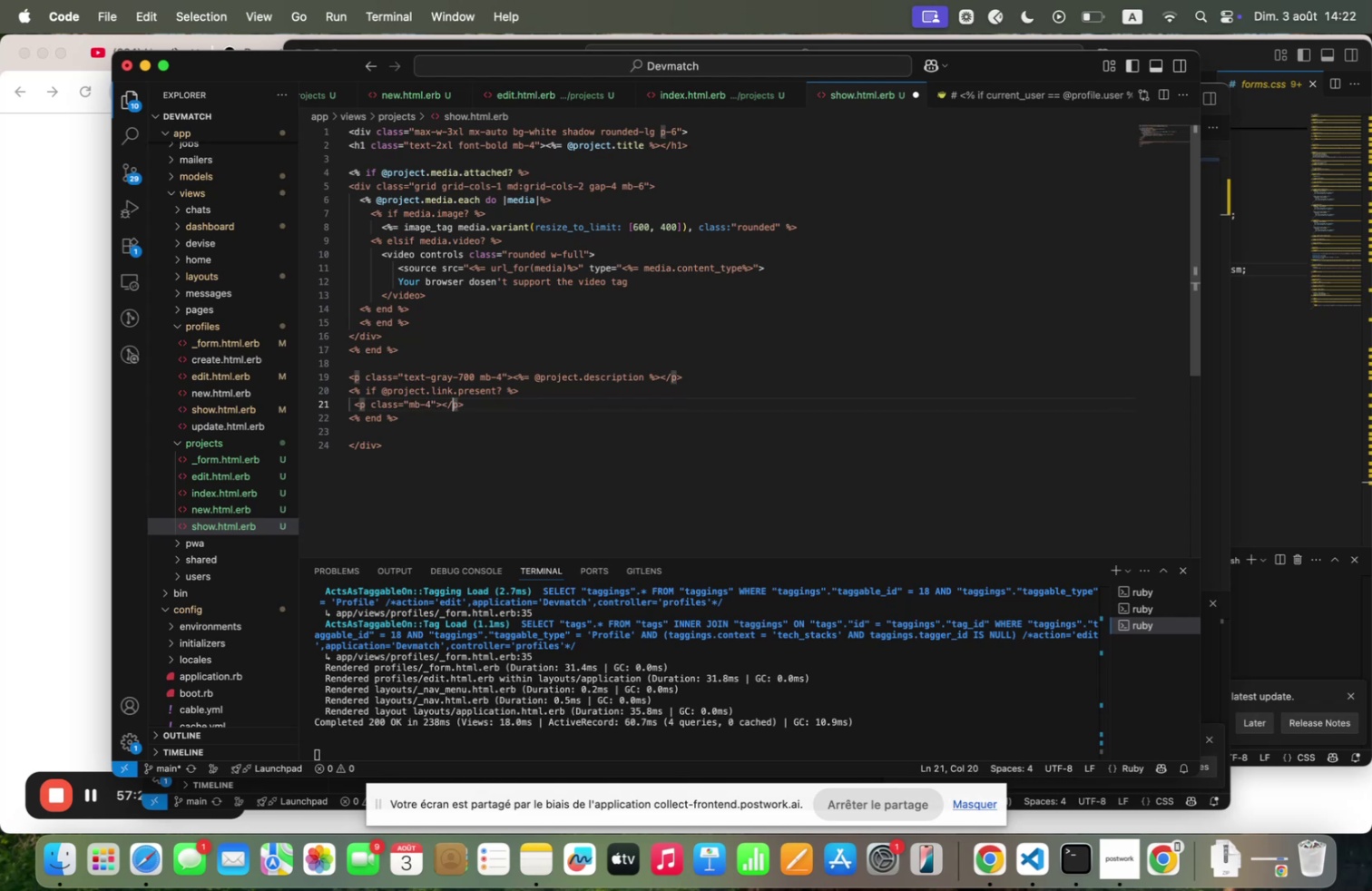 
key(ArrowLeft)
 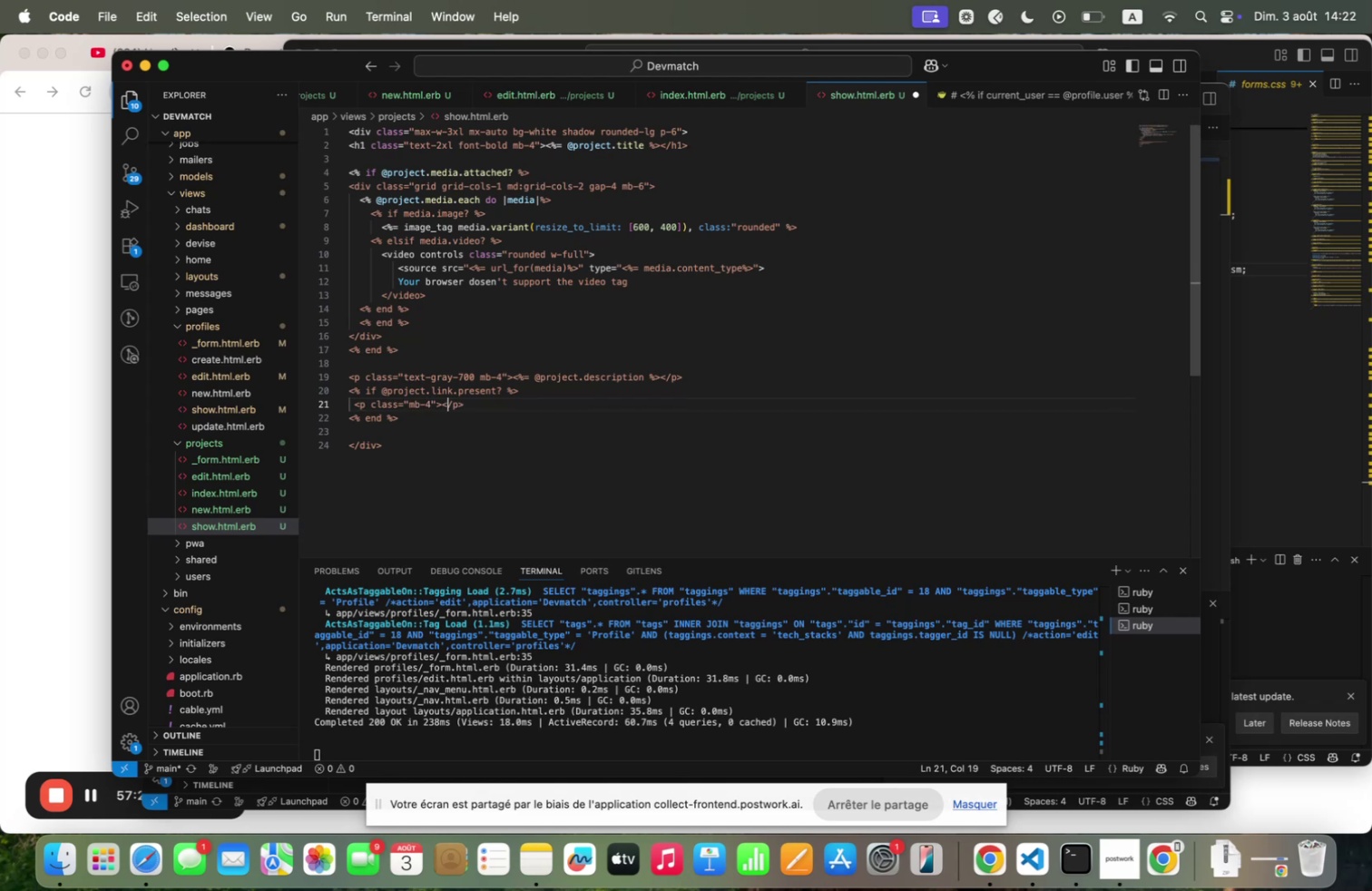 
key(ArrowLeft)
 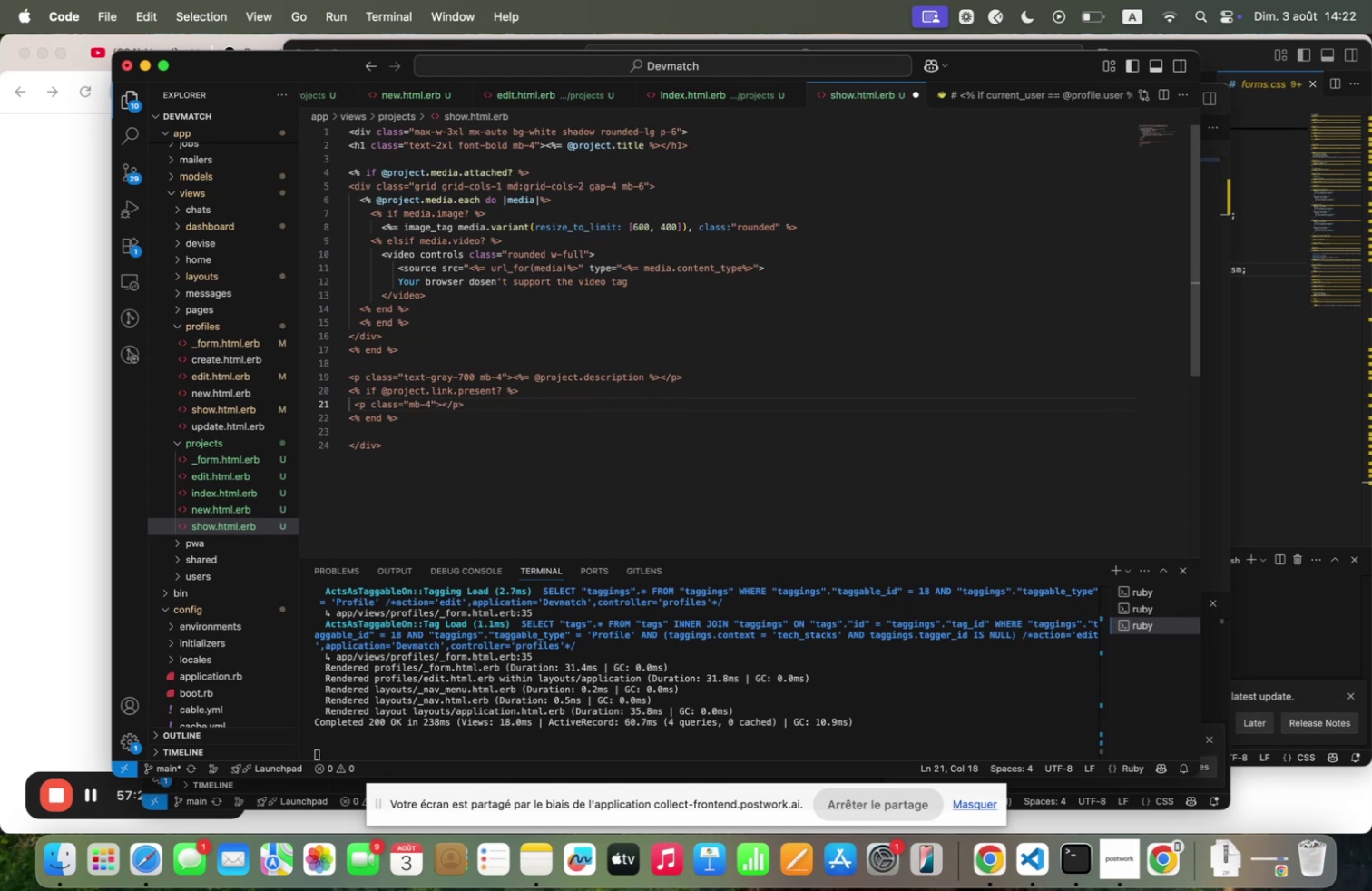 
key(Enter)
 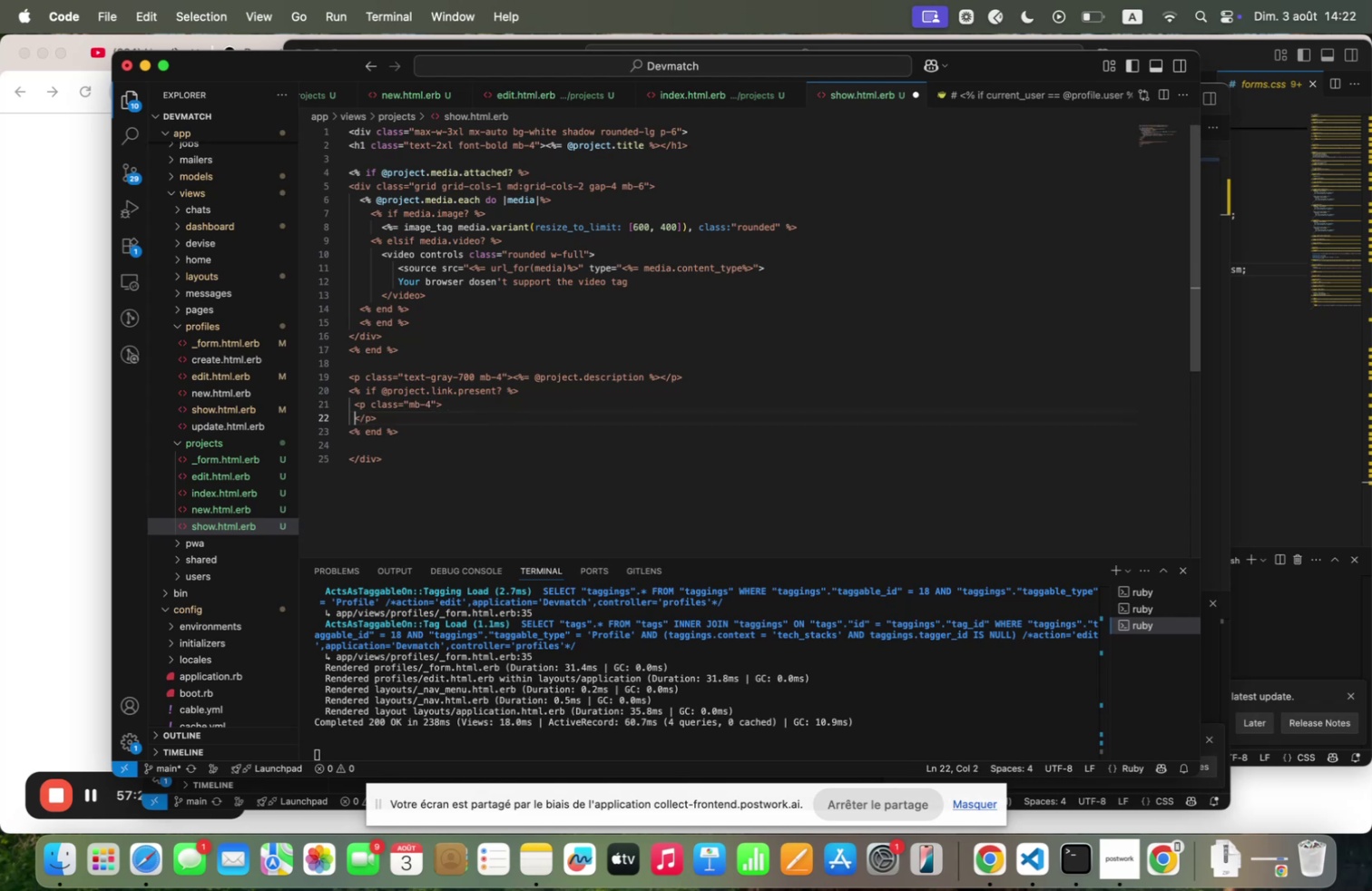 
key(Enter)
 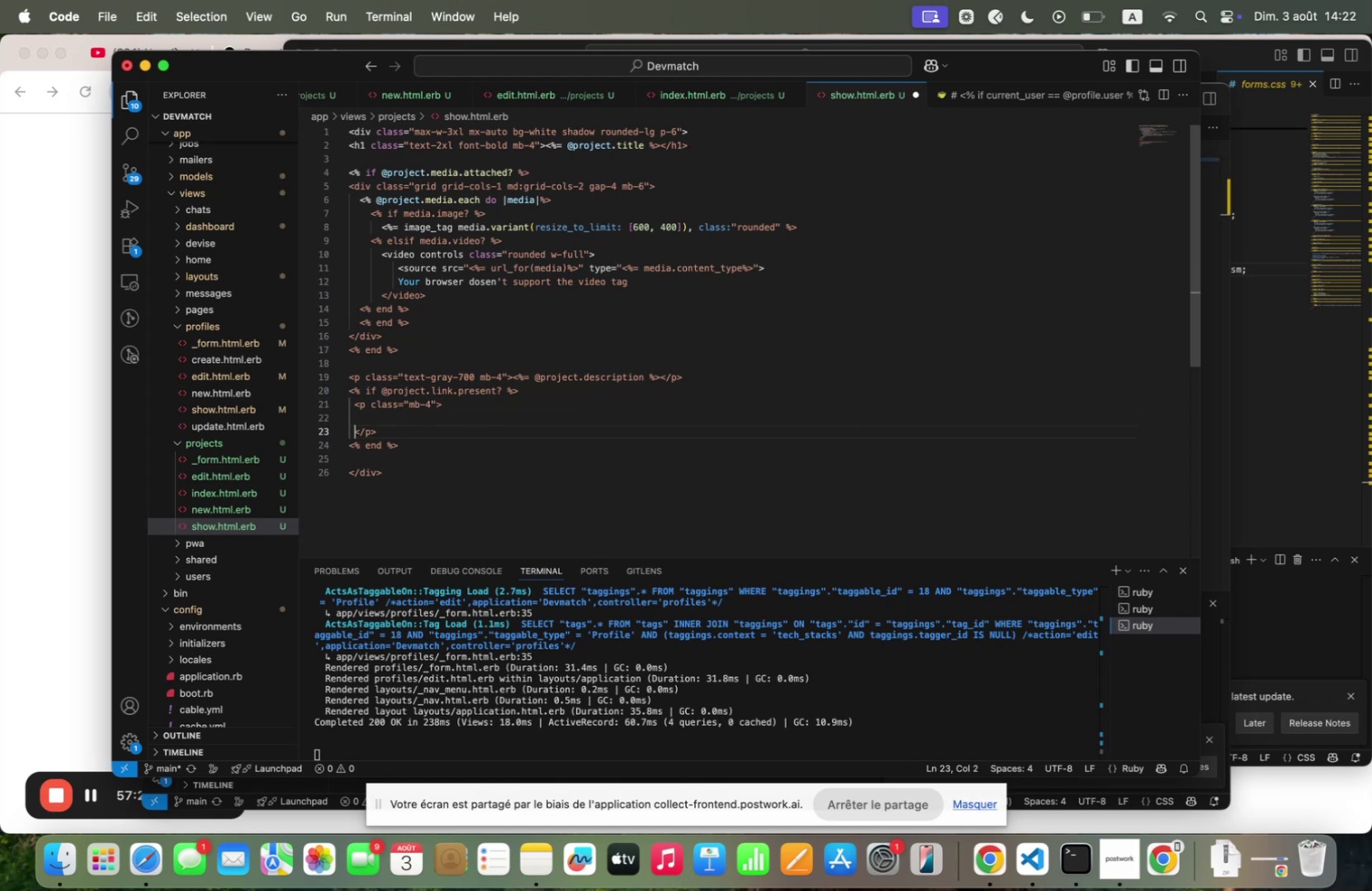 
key(ArrowUp)
 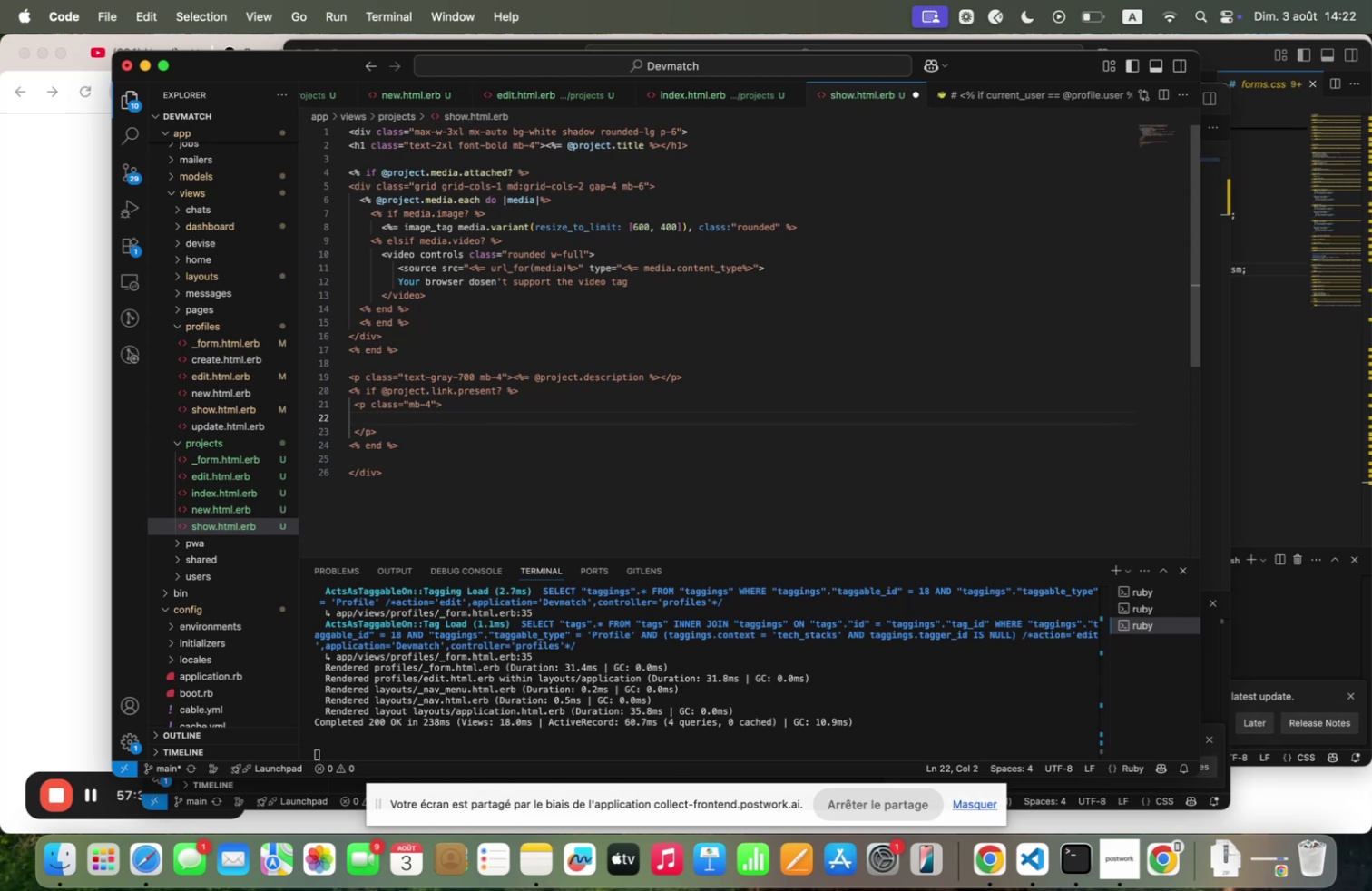 
type(`"/ link+to 33)
 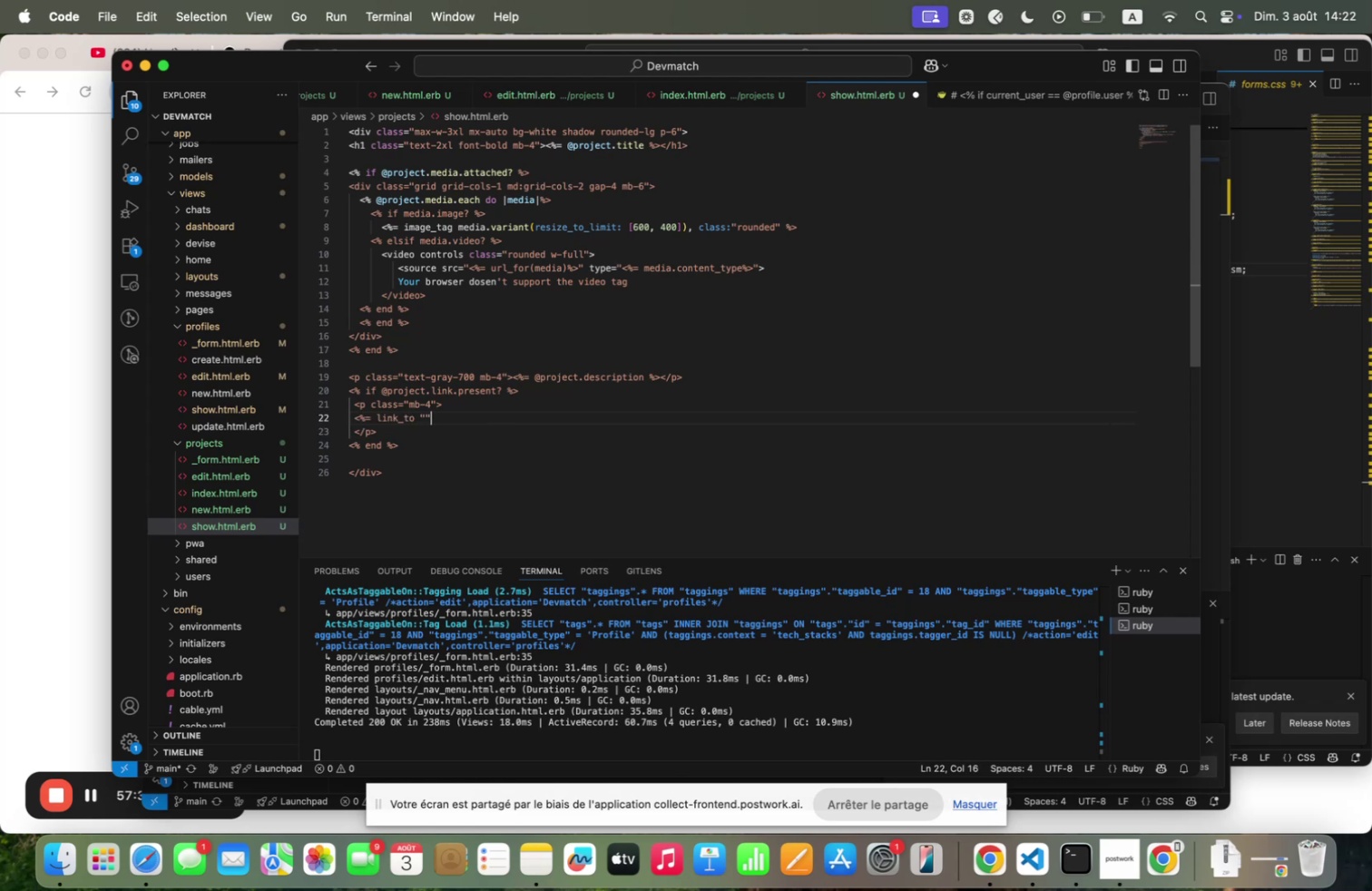 
key(ArrowLeft)
 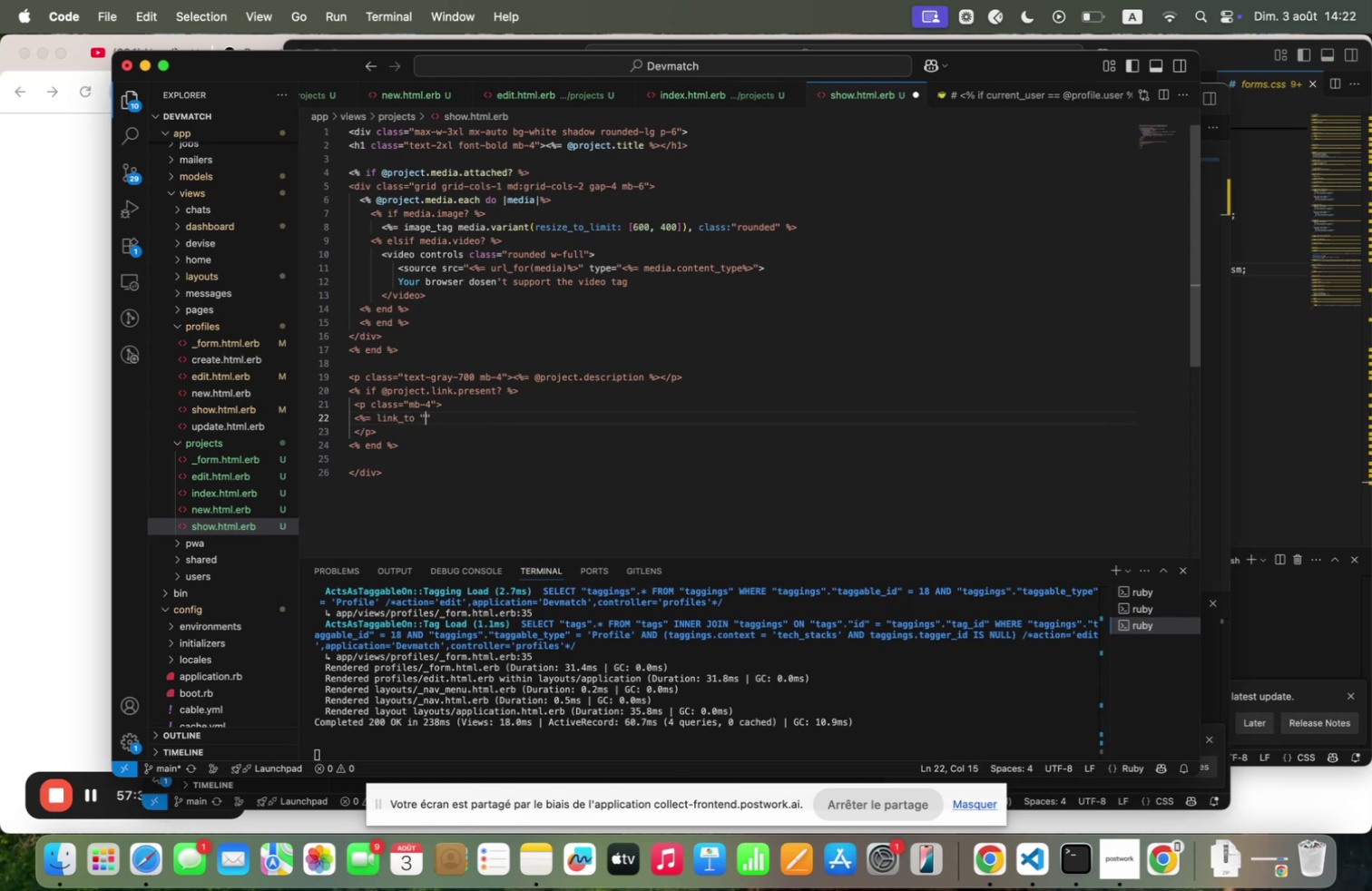 
type(Viz)
key(Backspace)
type(ez Live)
 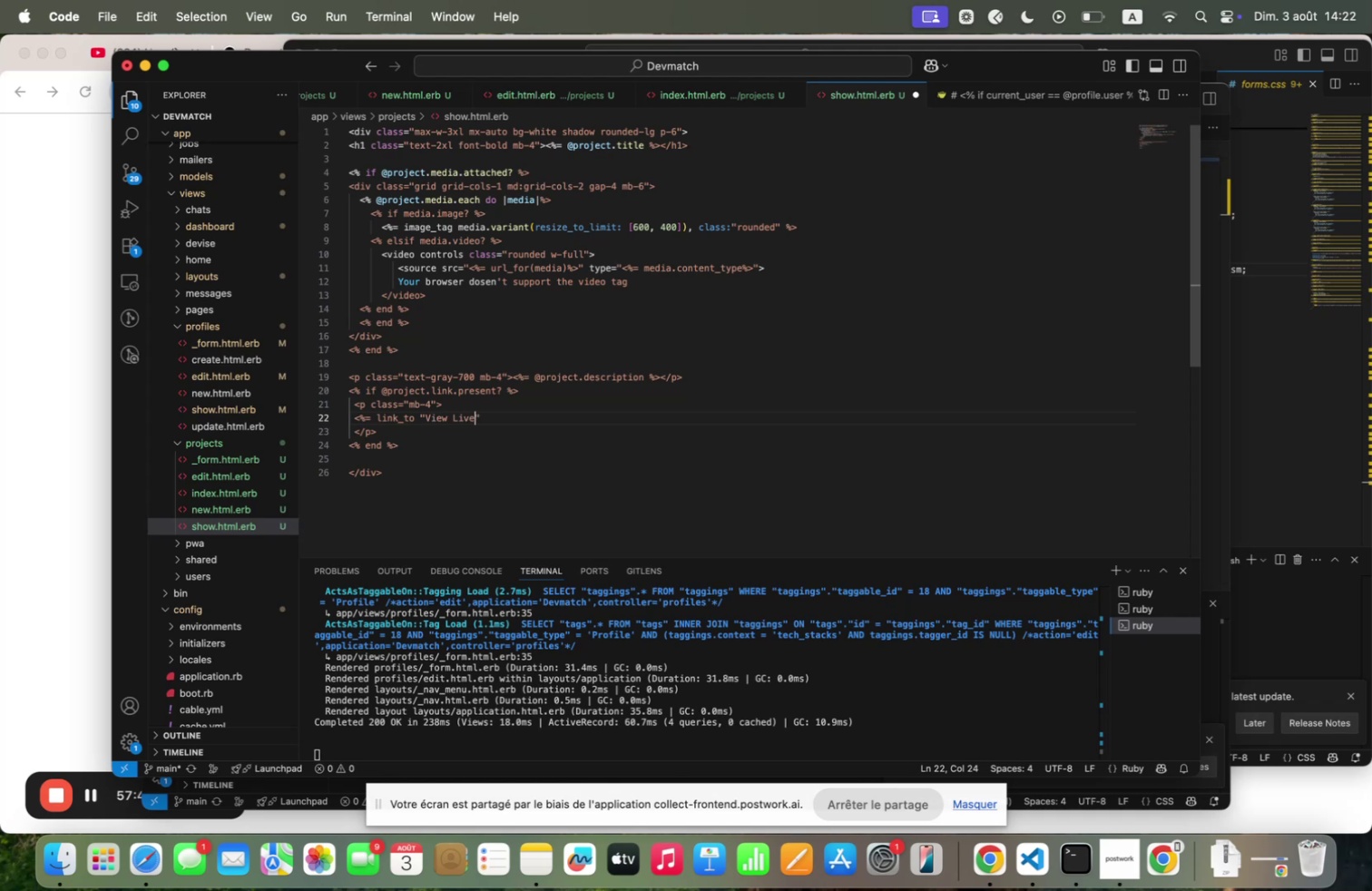 
key(ArrowRight)
 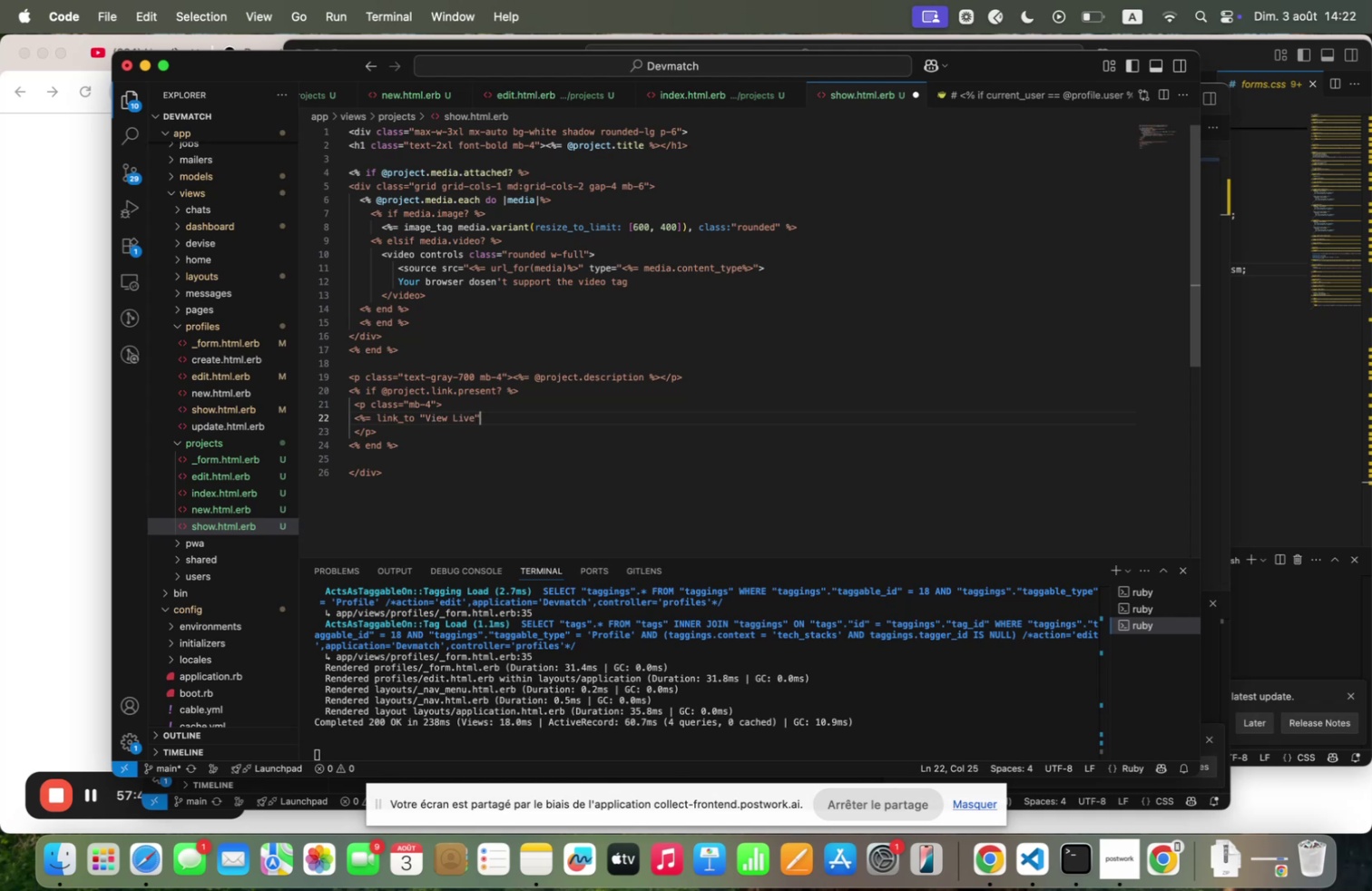 
type(m [Fn]project<linkm tqrget. 33)
 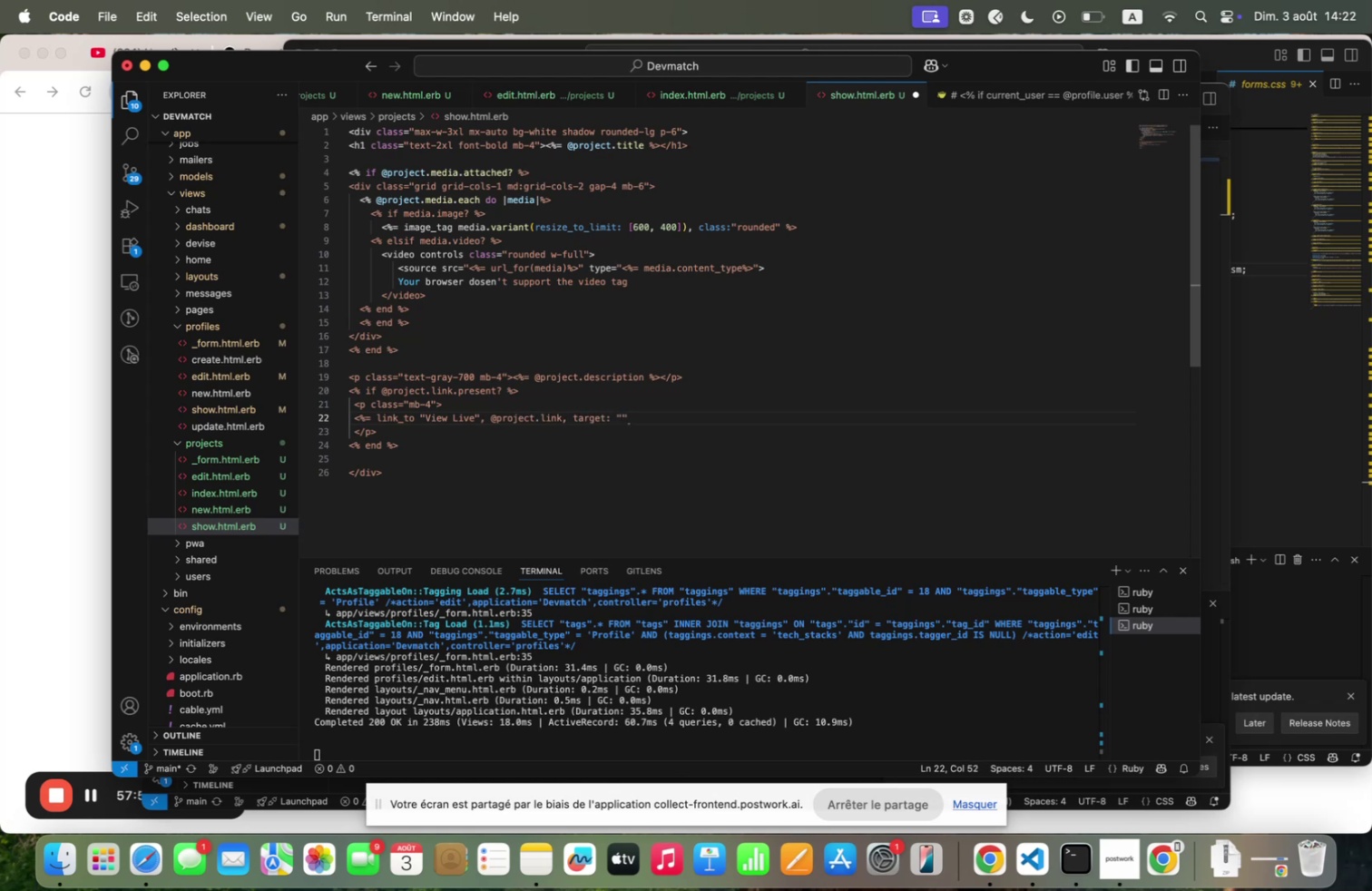 
key(ArrowLeft)
 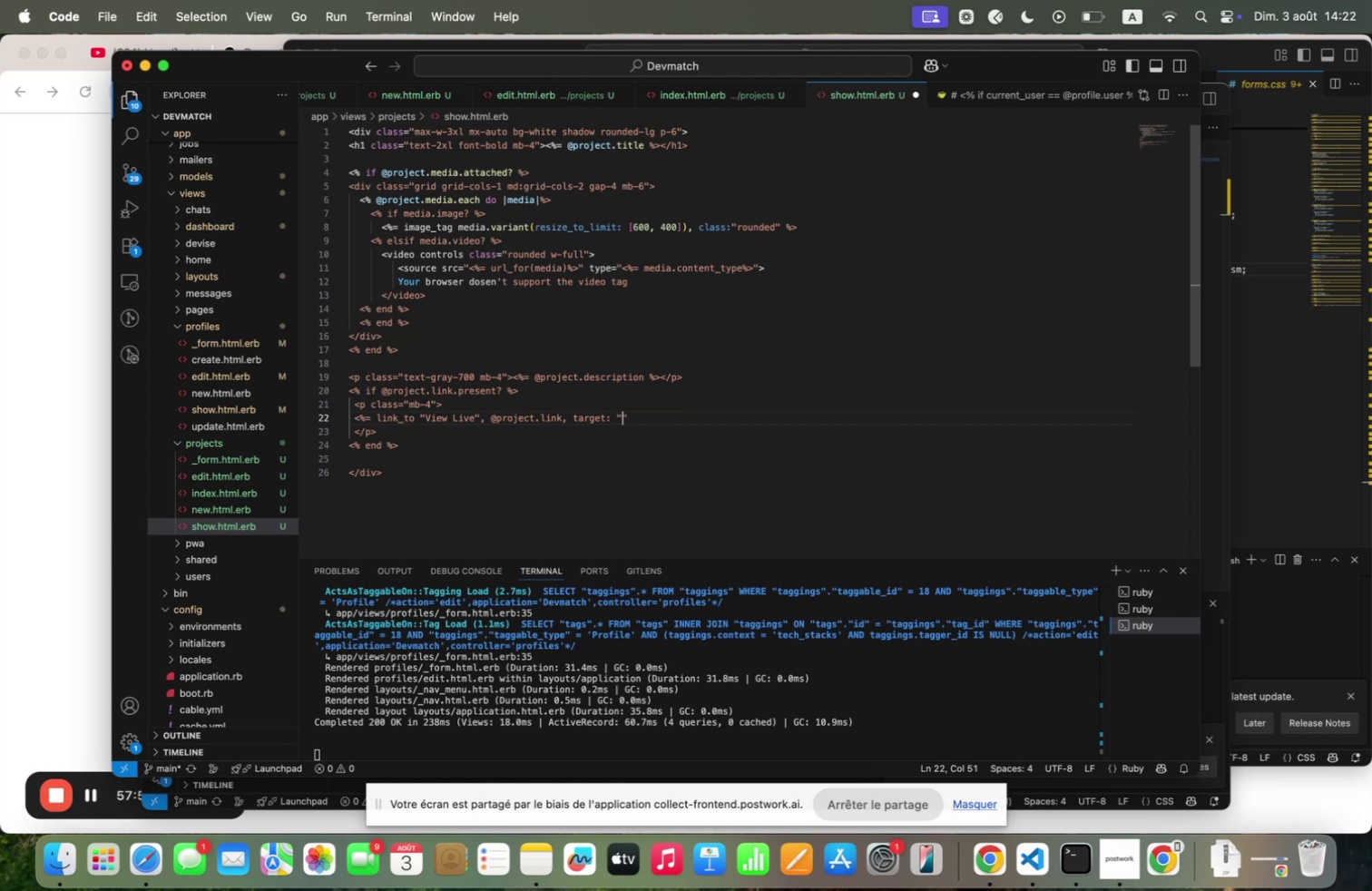 
type(+blqnk)
 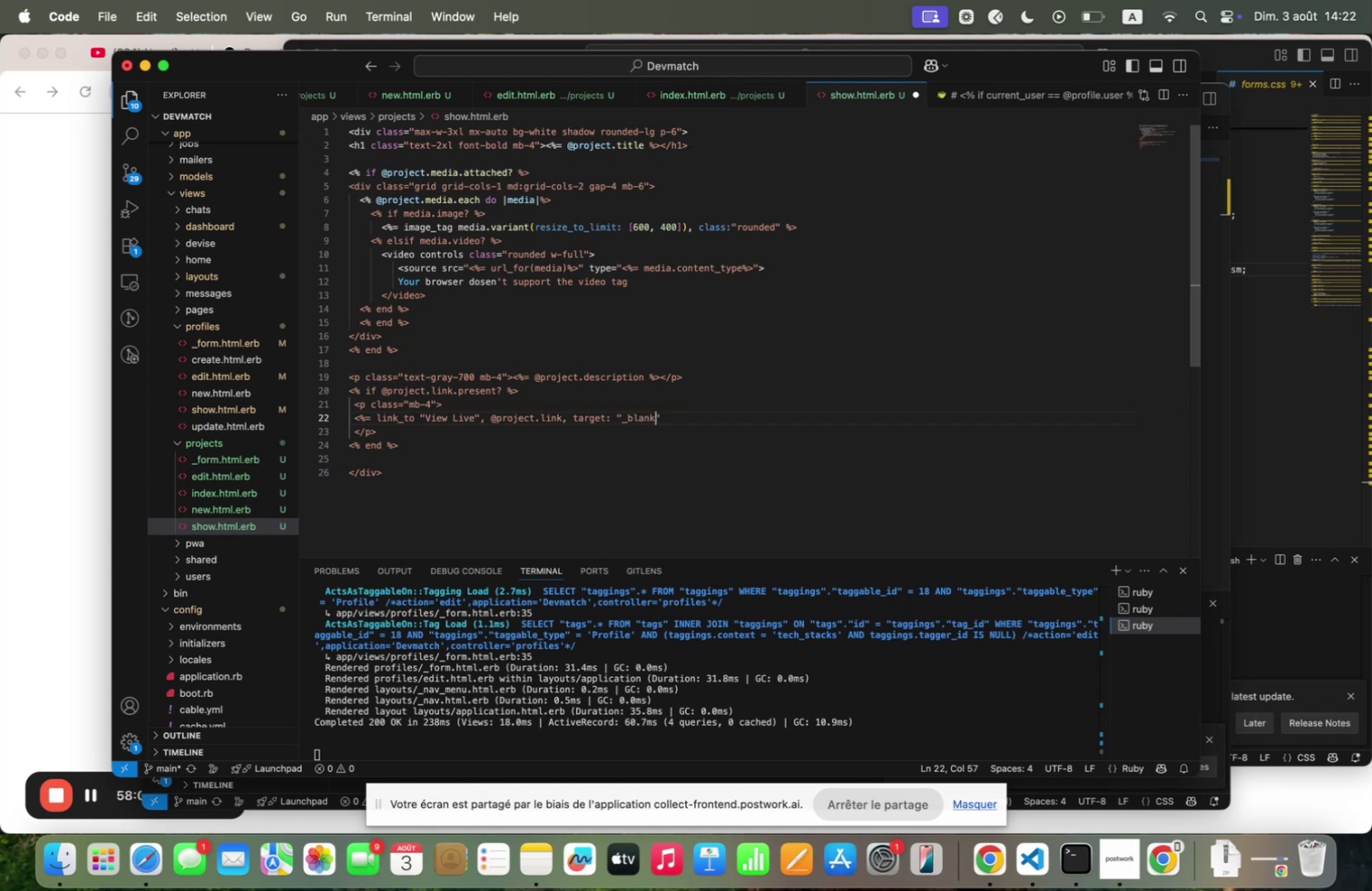 
key(ArrowRight)
 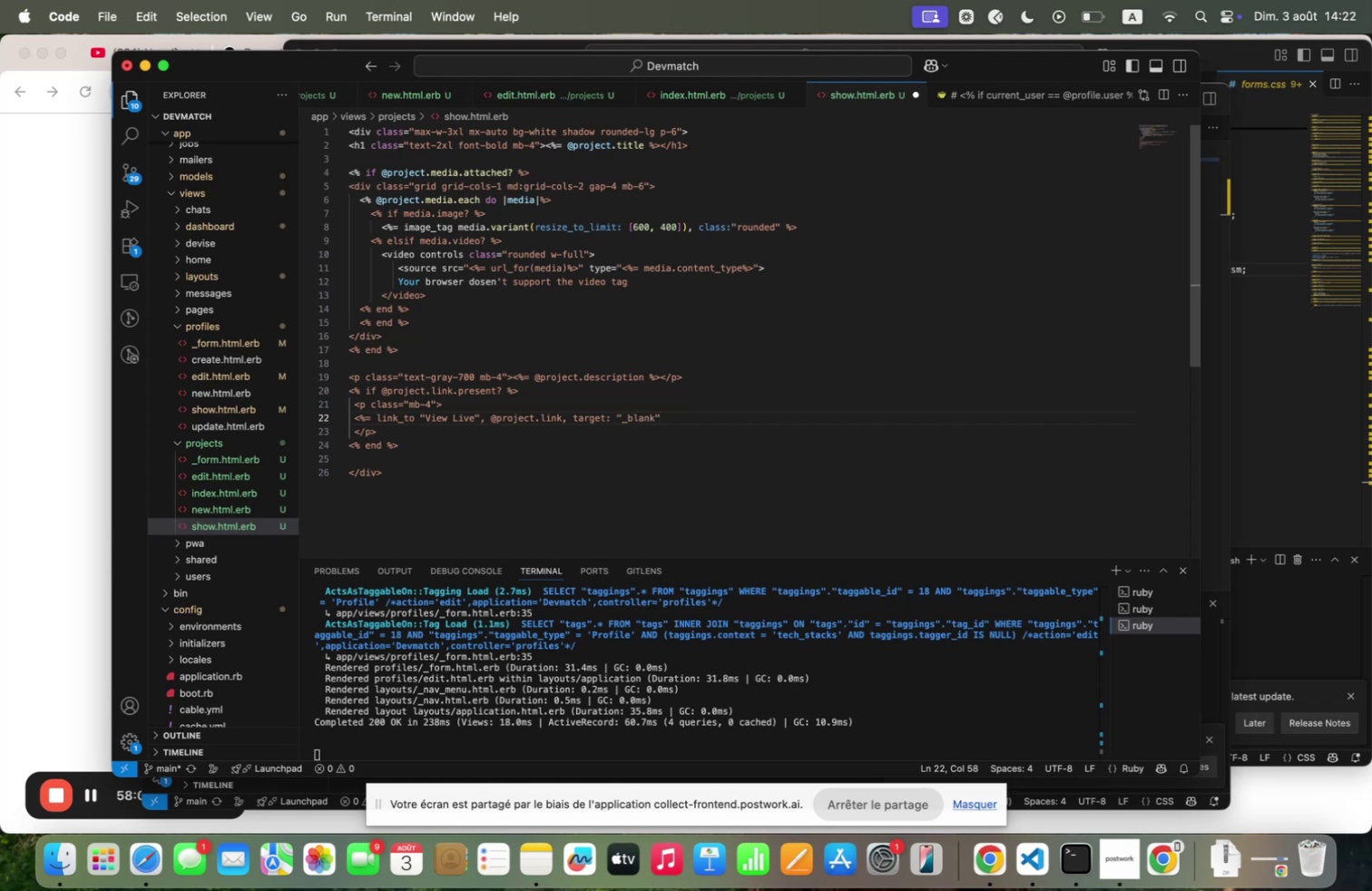 
type(m clqss. 33)
 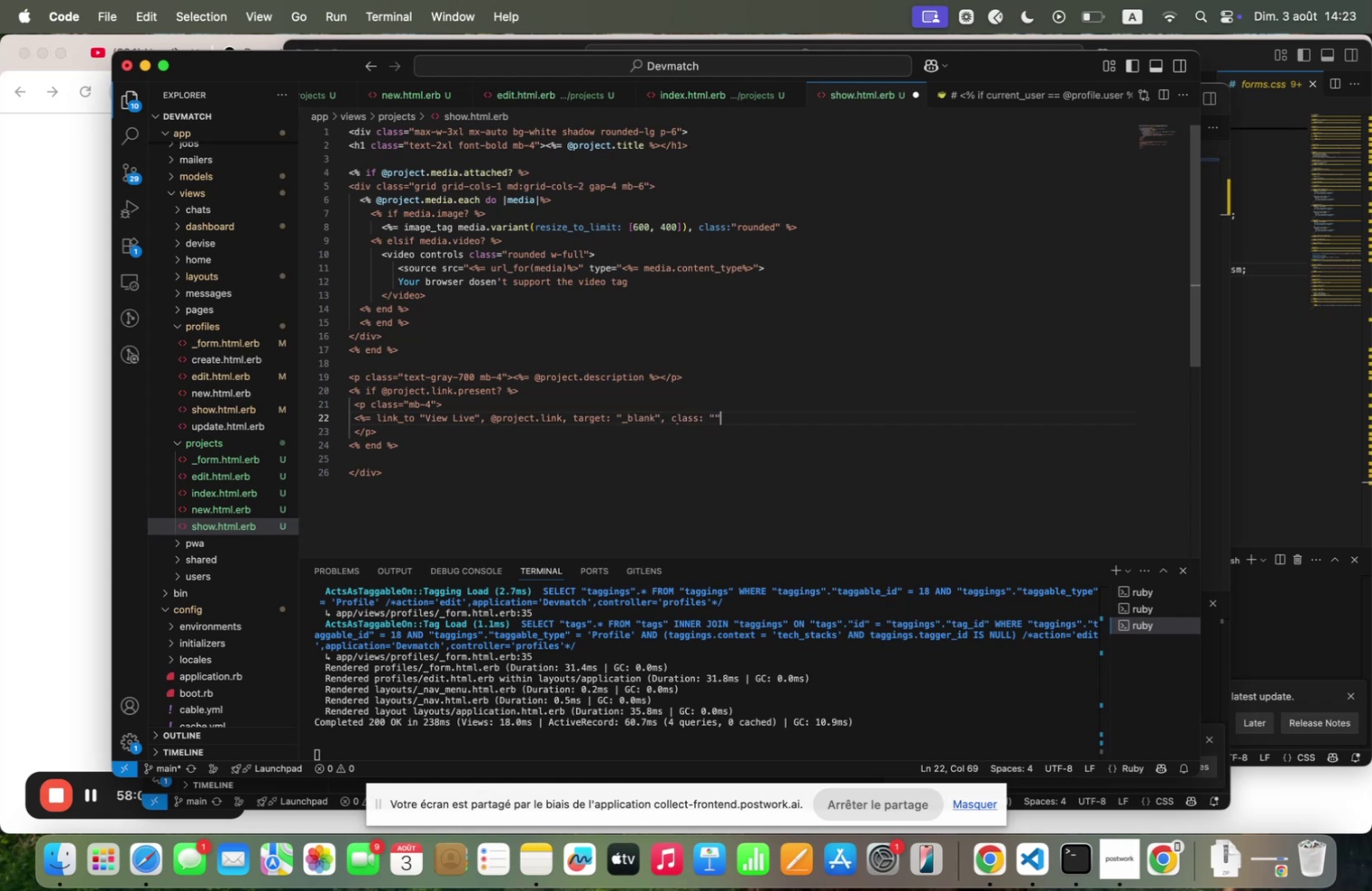 
key(ArrowLeft)
 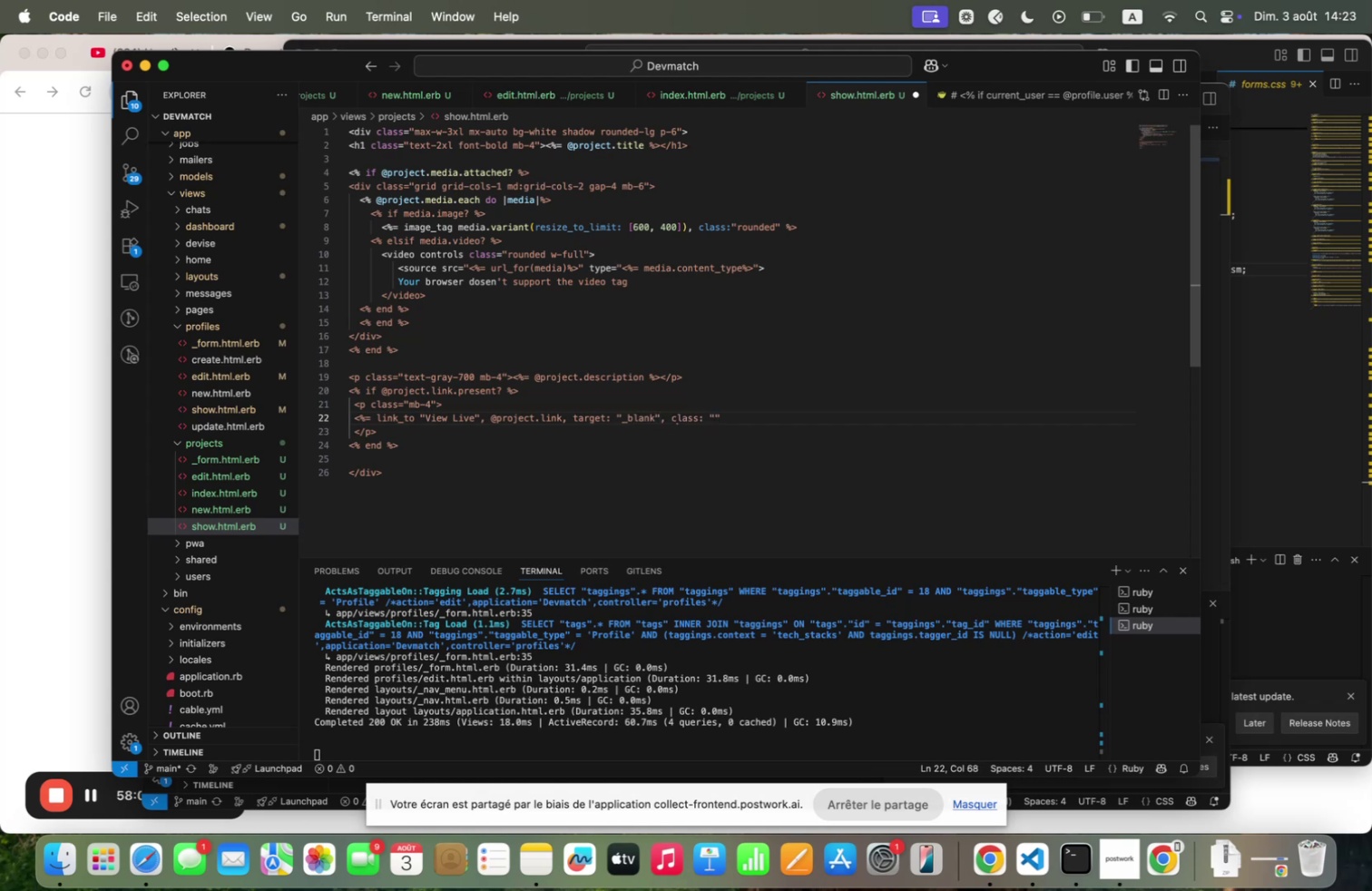 
type(text=indiggo)
key(Backspace)
key(Backspace)
type(o=^)) hover.underline)
 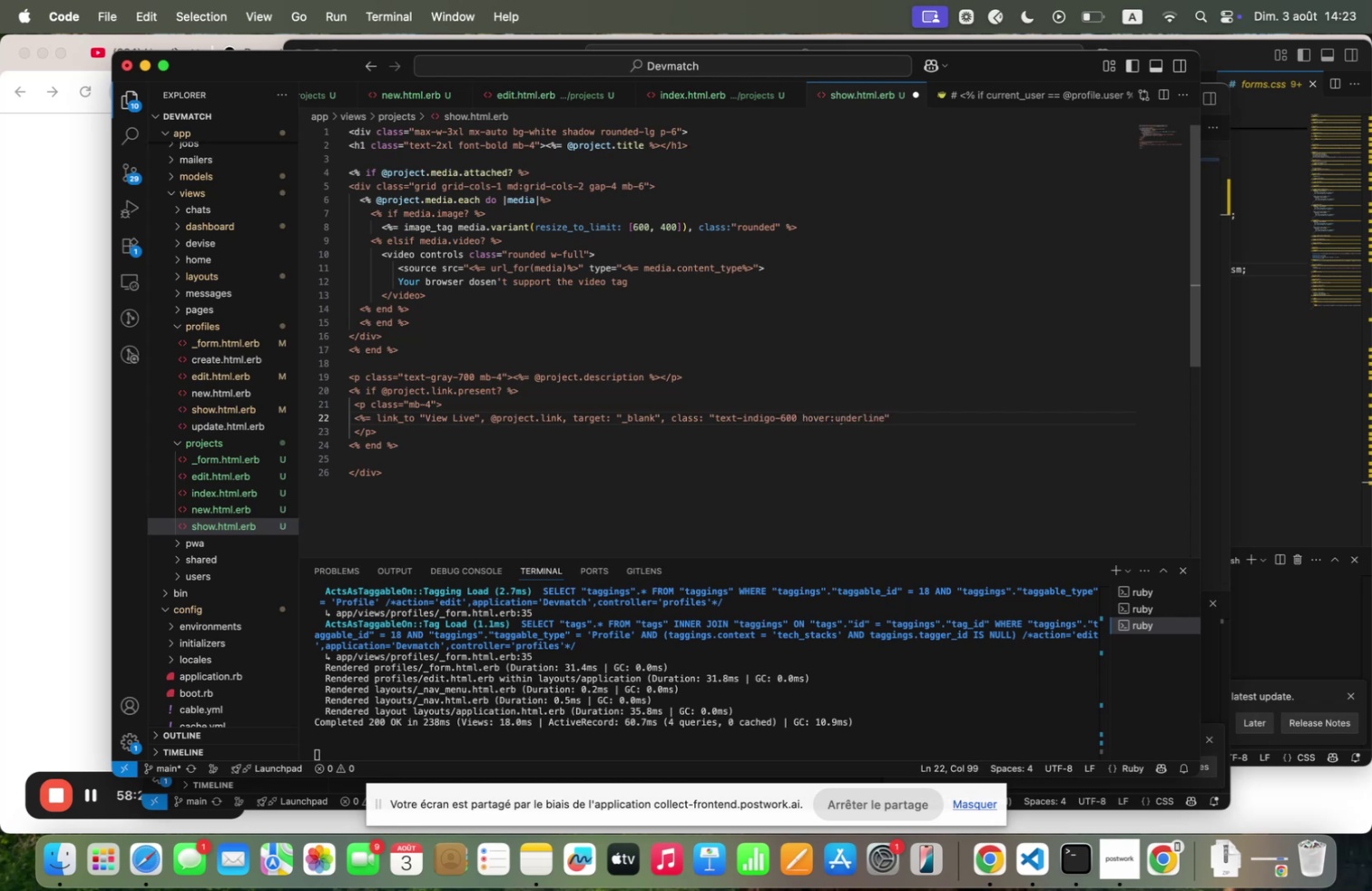 
key(ArrowDown)
 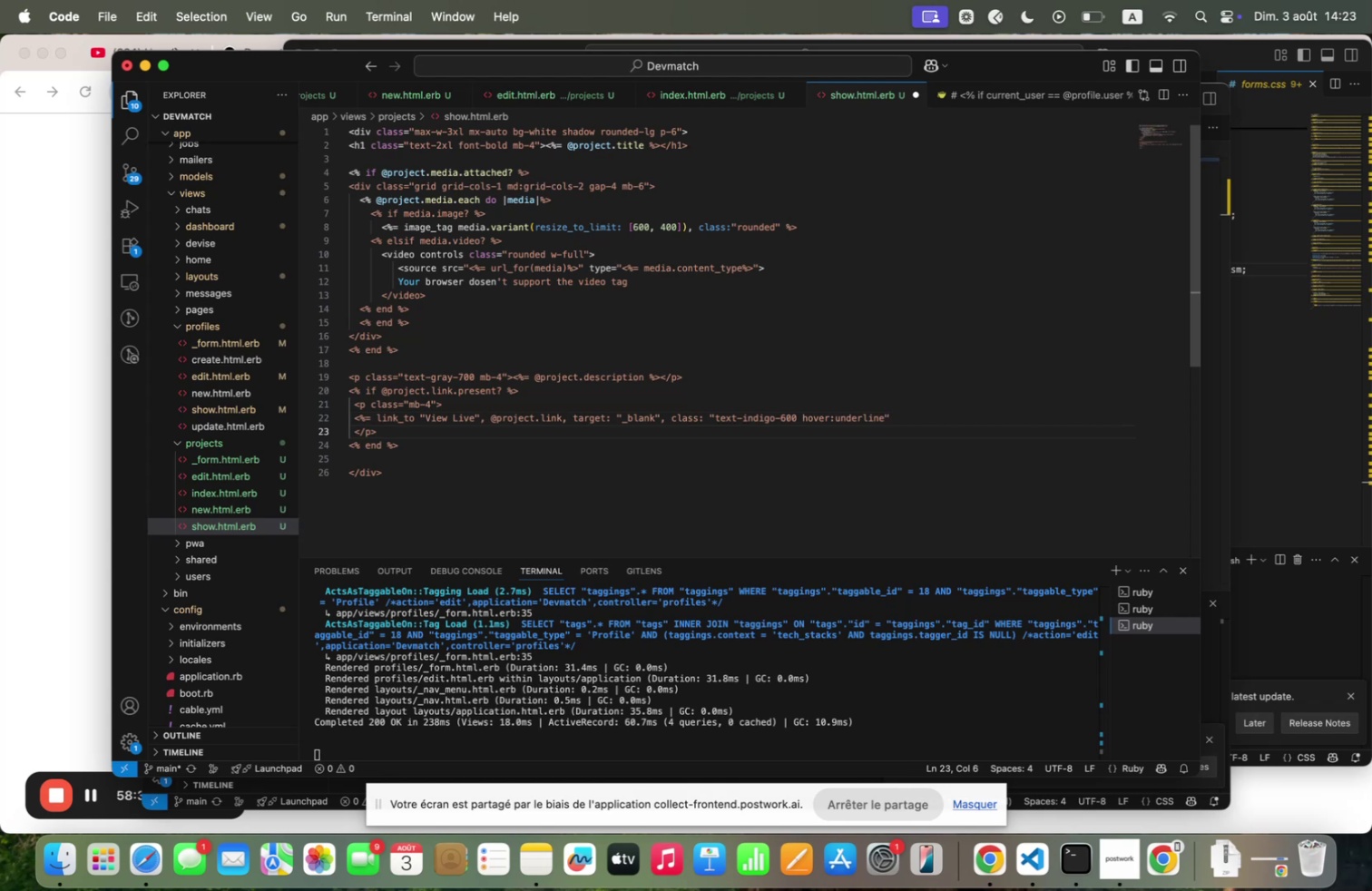 
key(ArrowDown)
 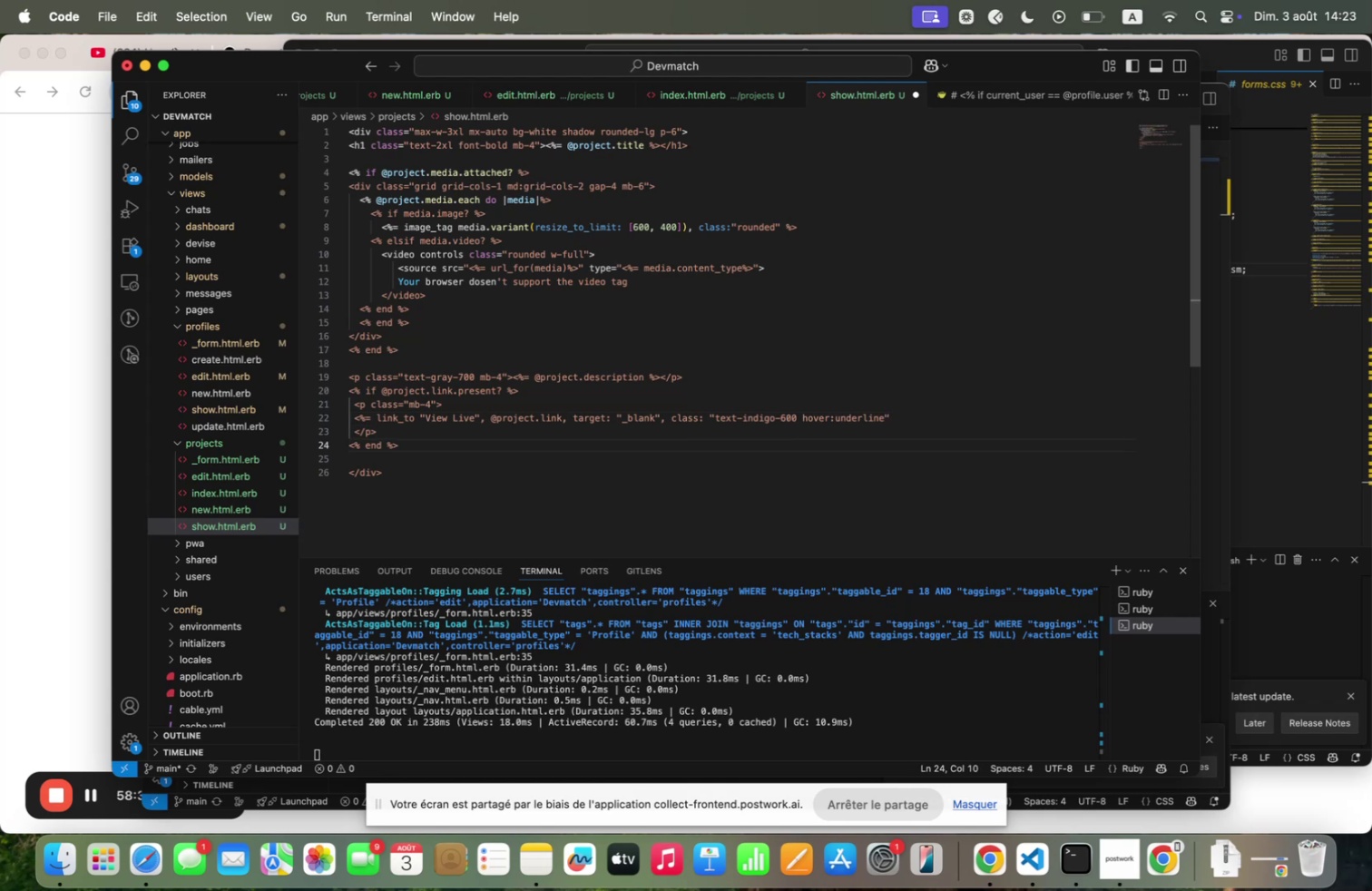 
key(Enter)
 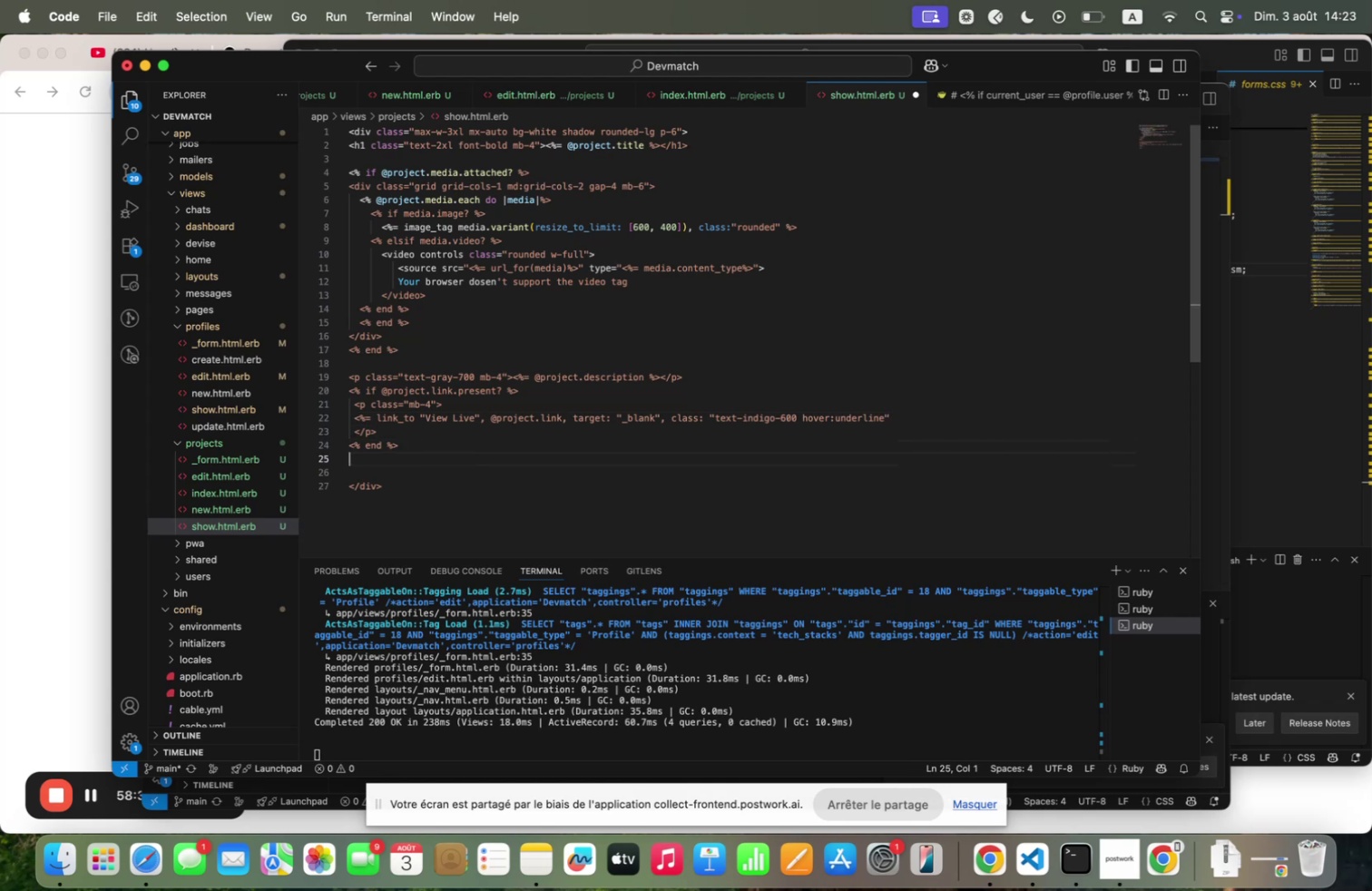 
key(Enter)
 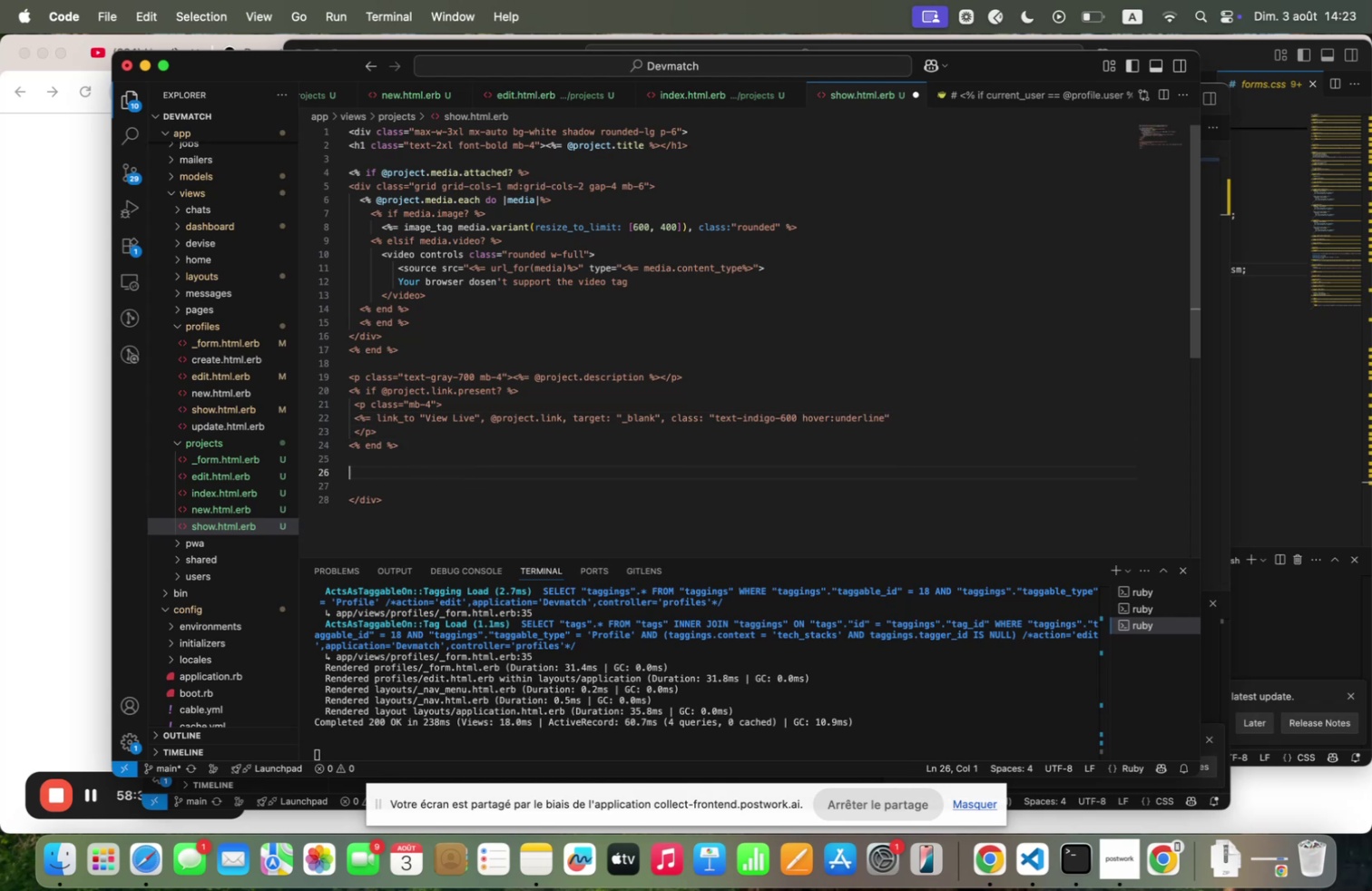 
type(`div clqss/33)
 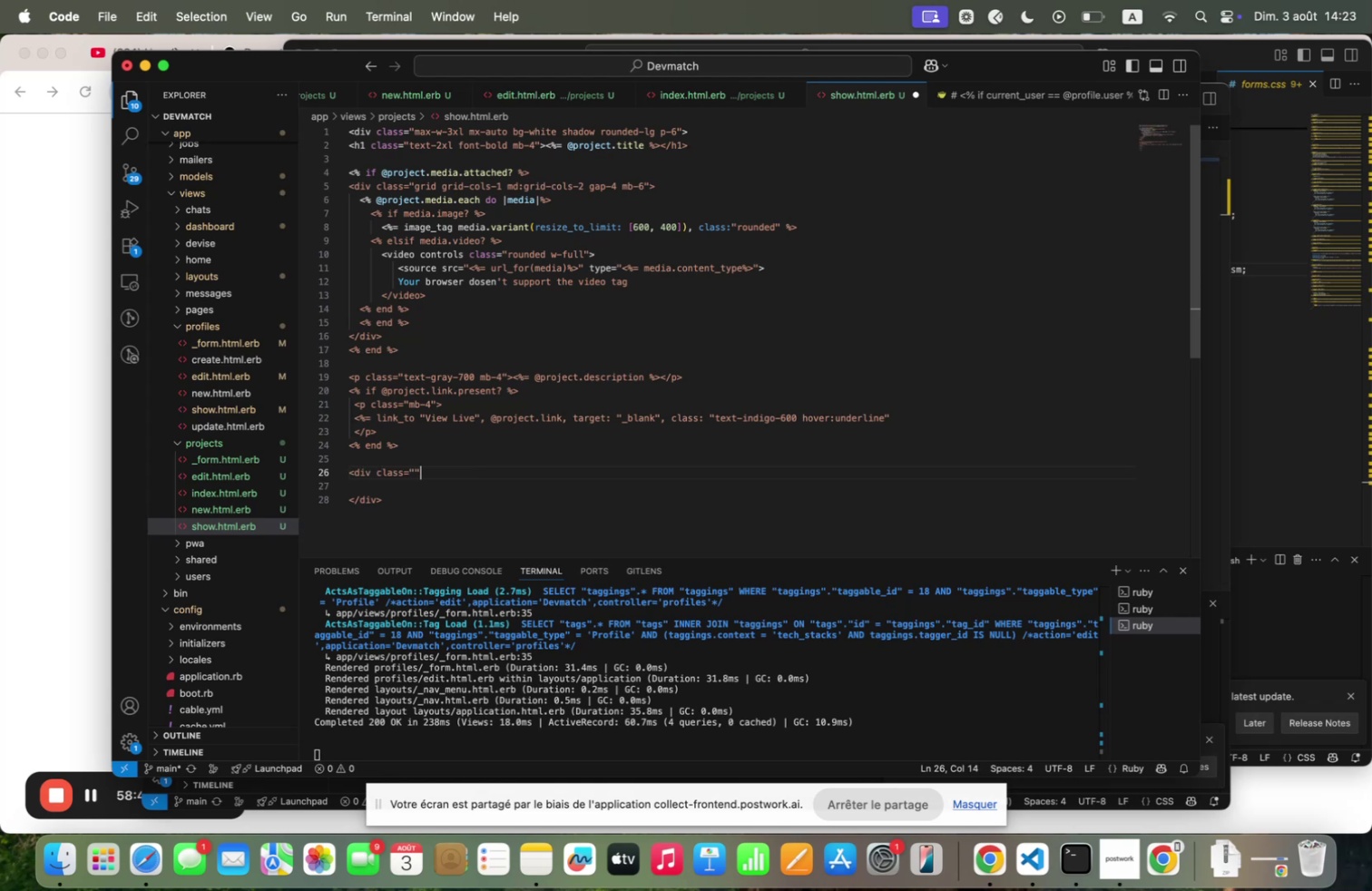 
key(ArrowLeft)
 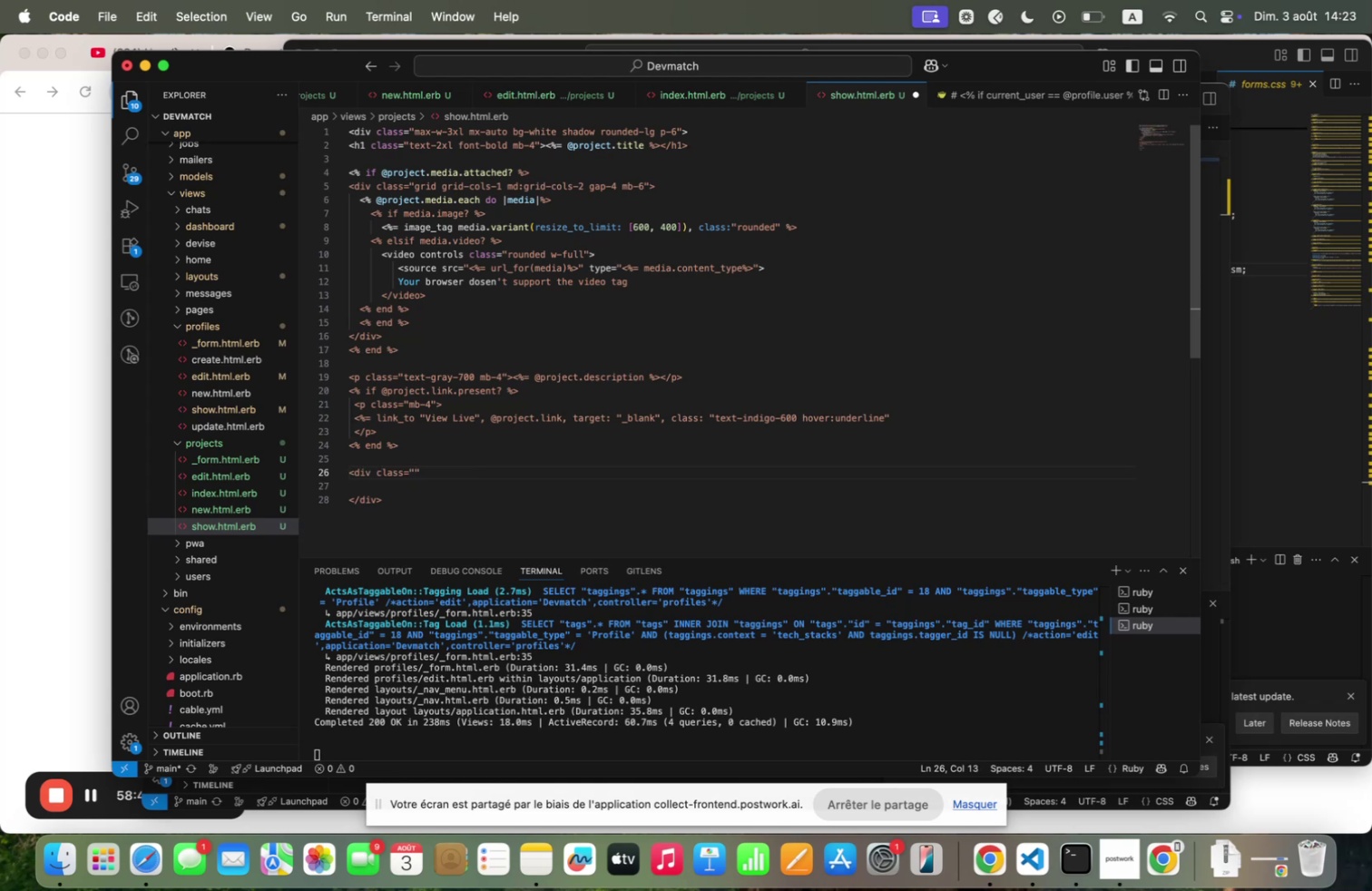 
type(fles)
key(Backspace)
type(x spqx)
key(Backspace)
type(ce=x=$)
 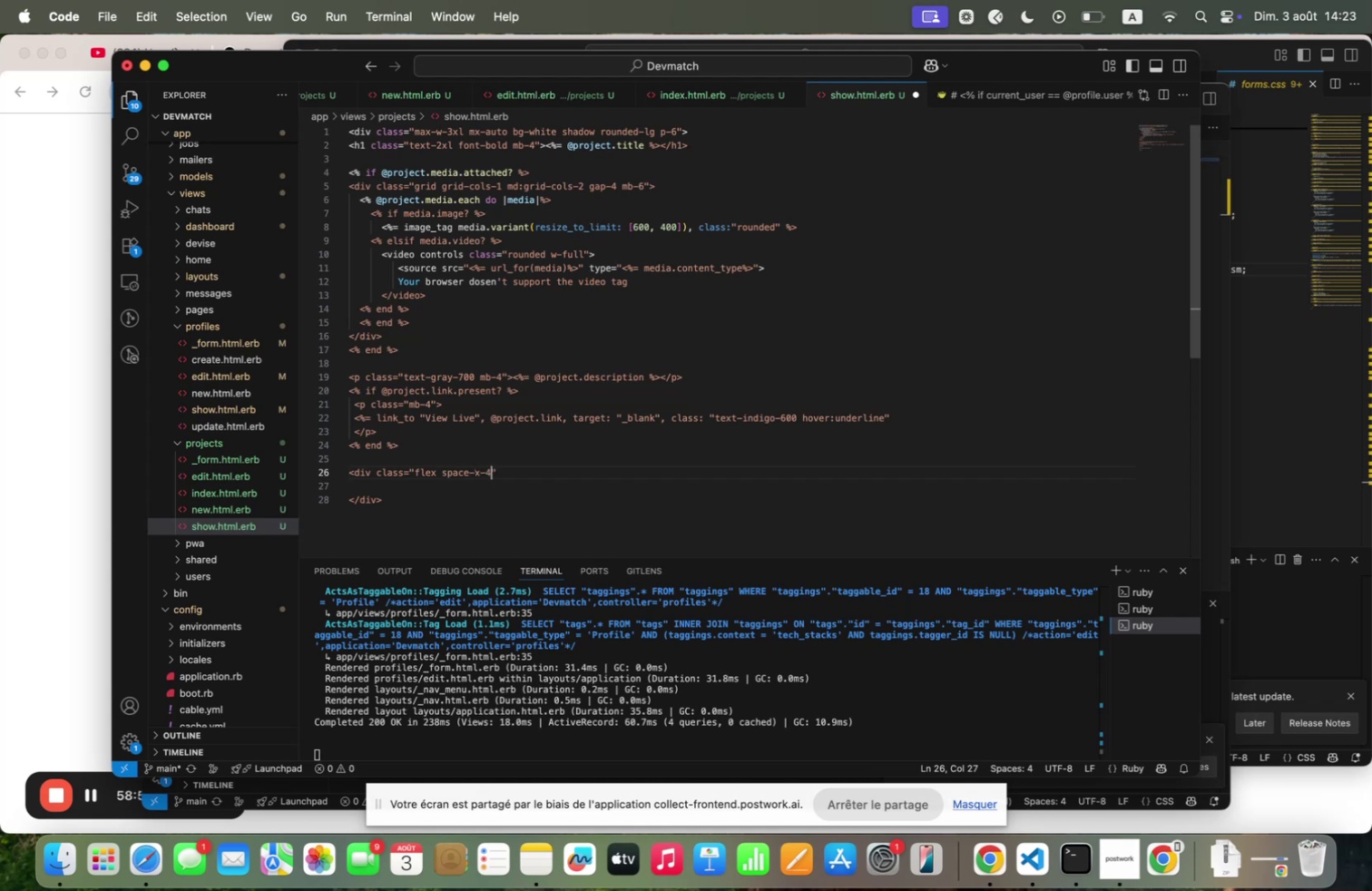 
key(ArrowRight)
 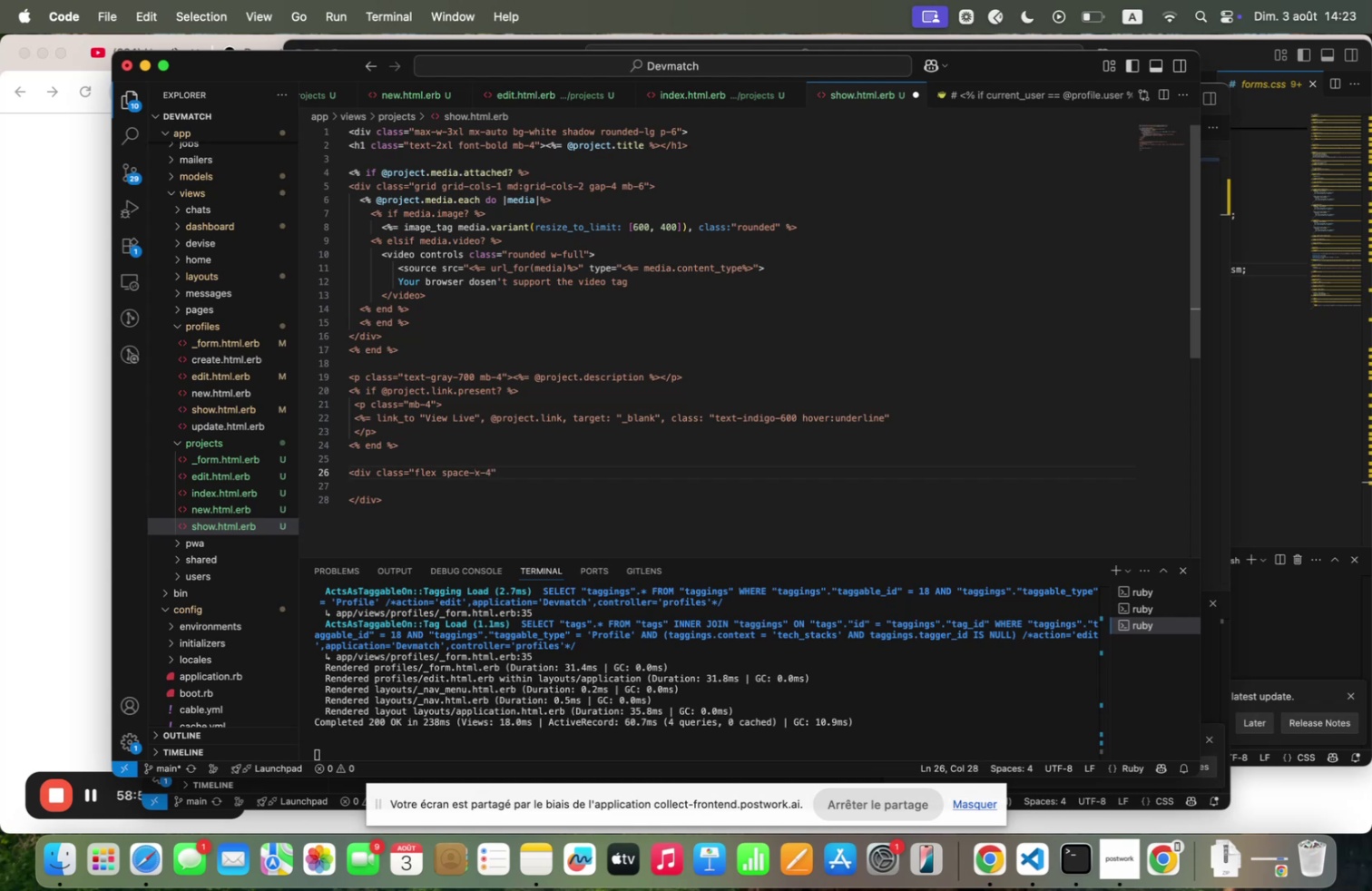 
key(Shift+Backquote)
 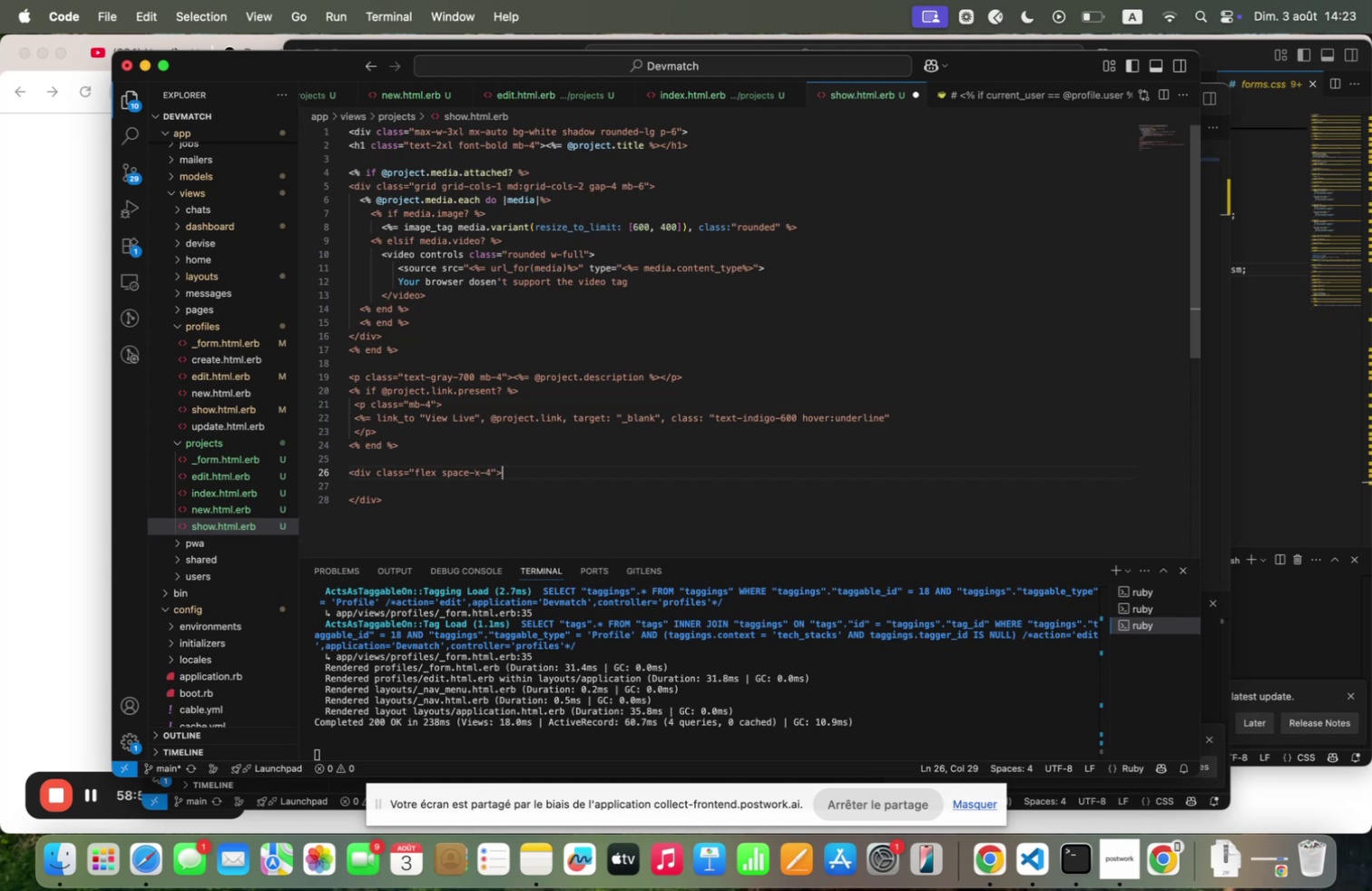 
key(Enter)
 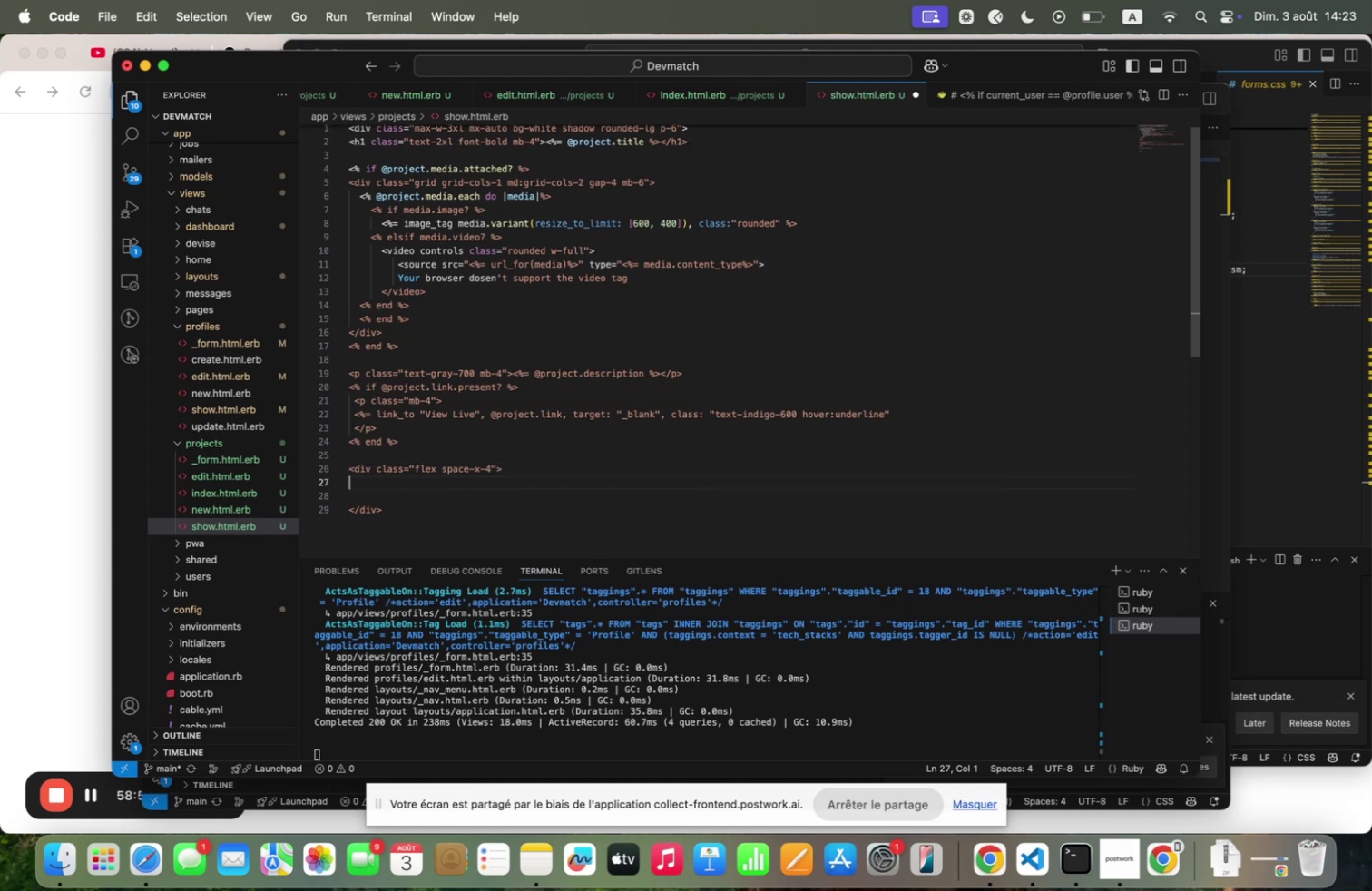 
type(`>div~)
 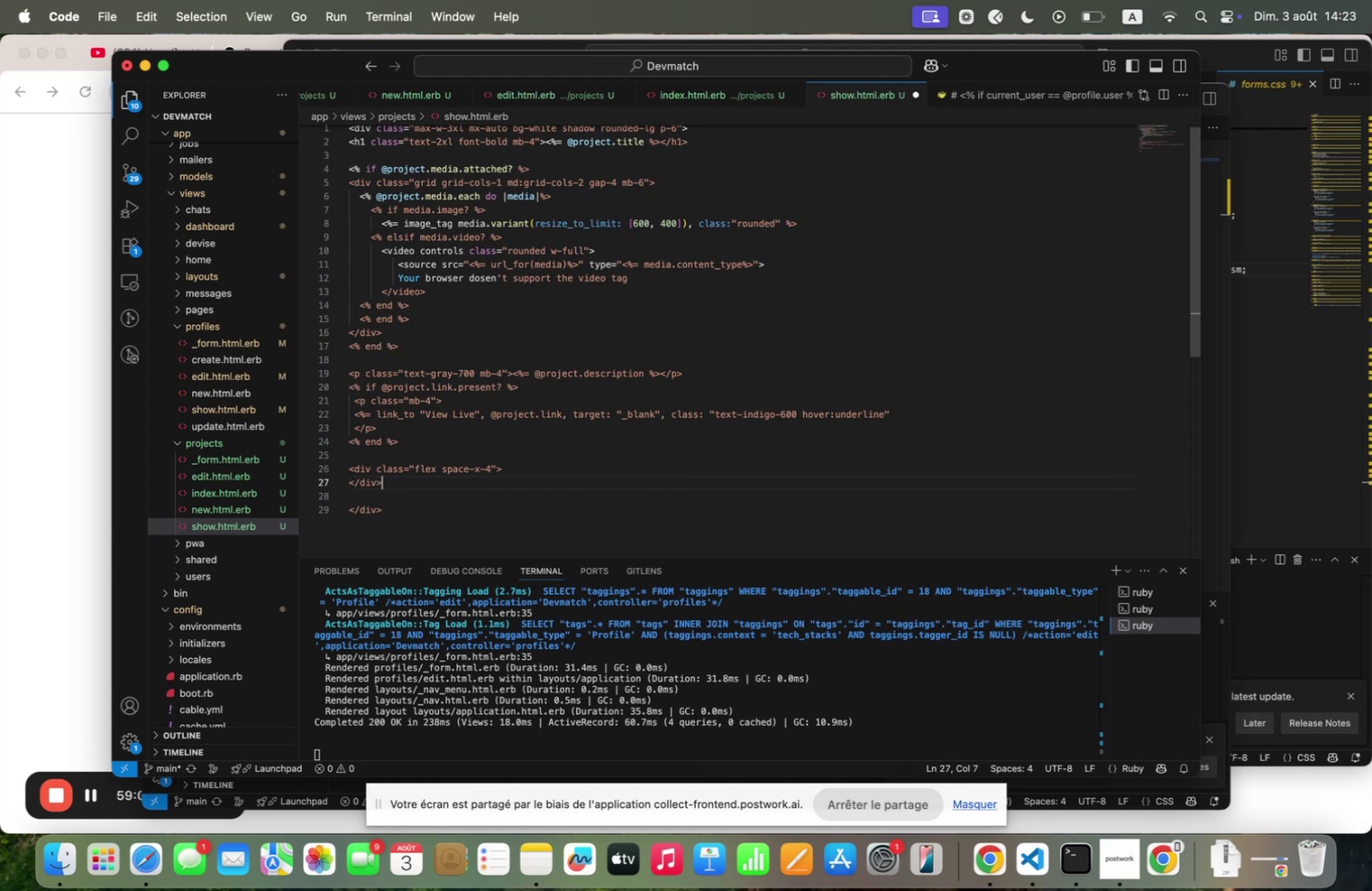 
left_click([524, 467])
 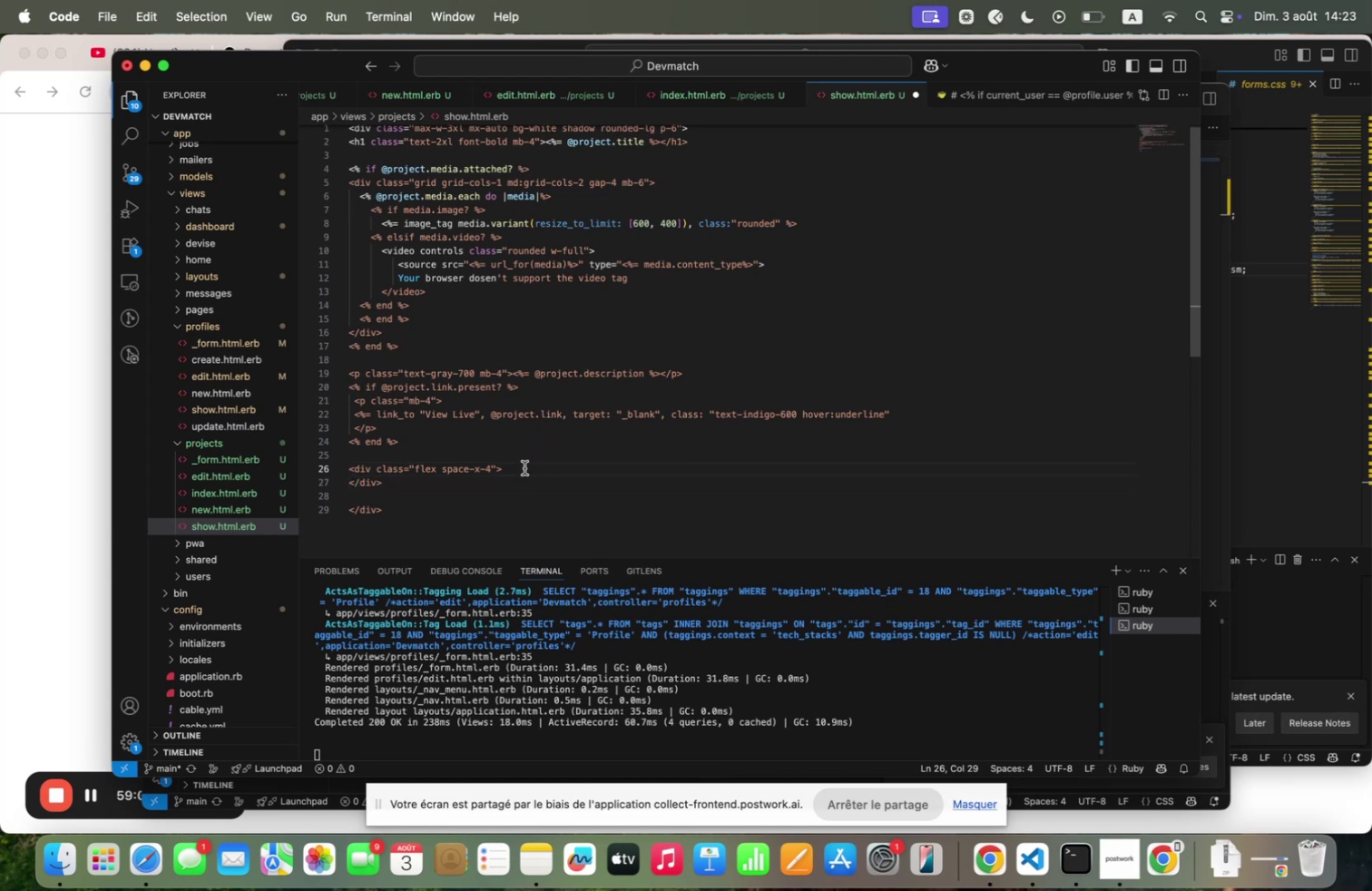 
key(Enter)
 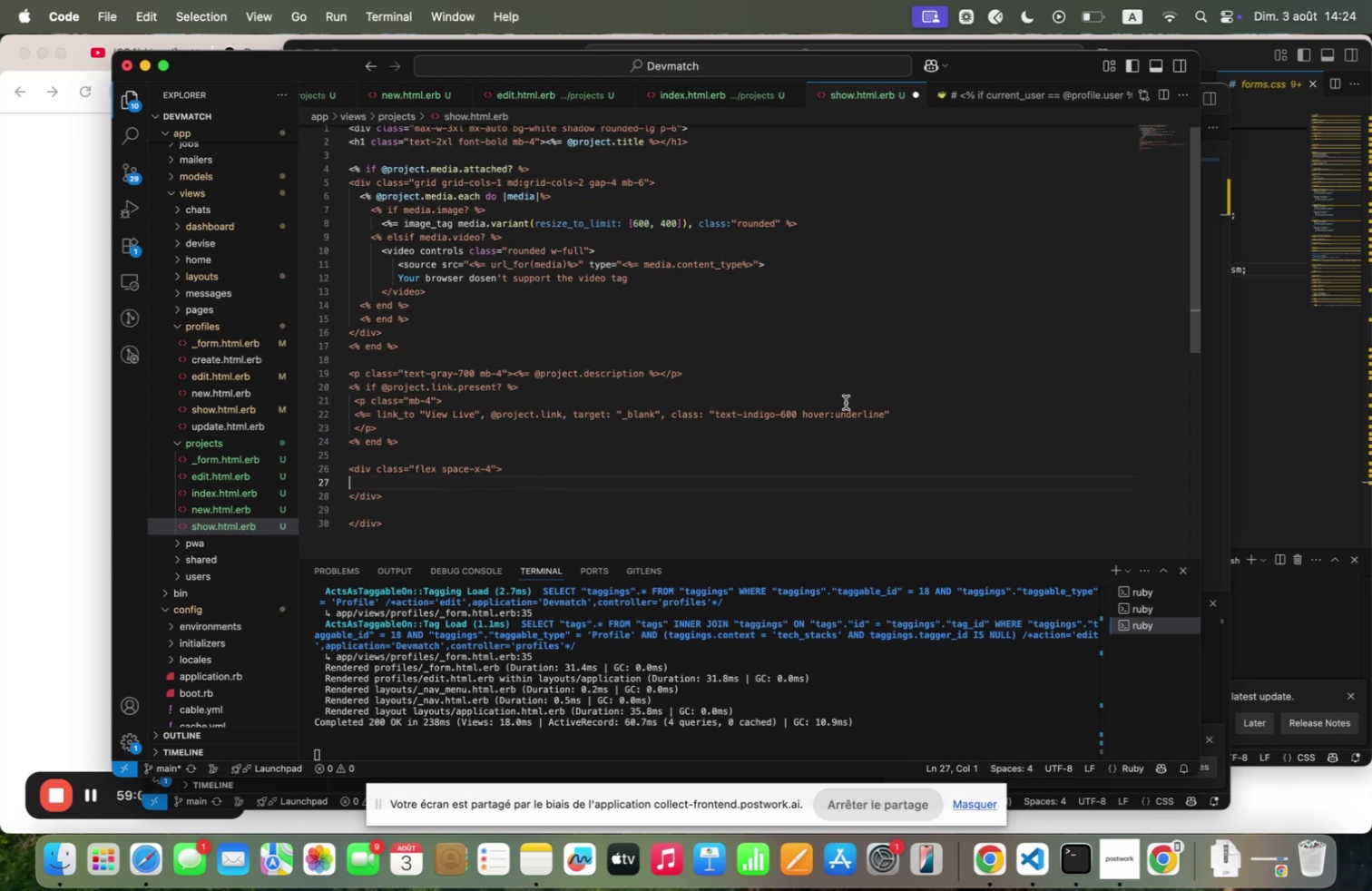 
left_click([910, 412])
 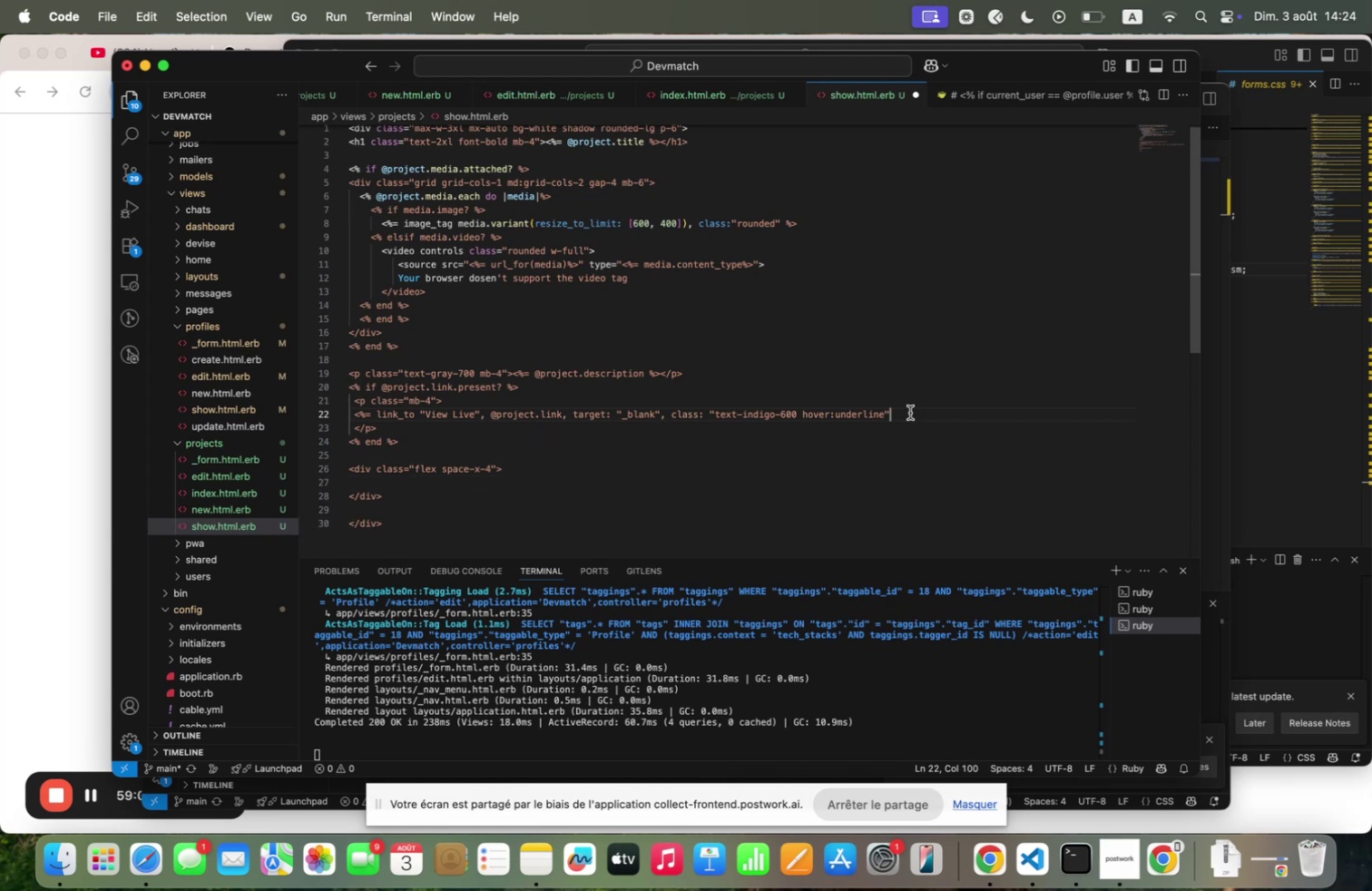 
key(Space)
 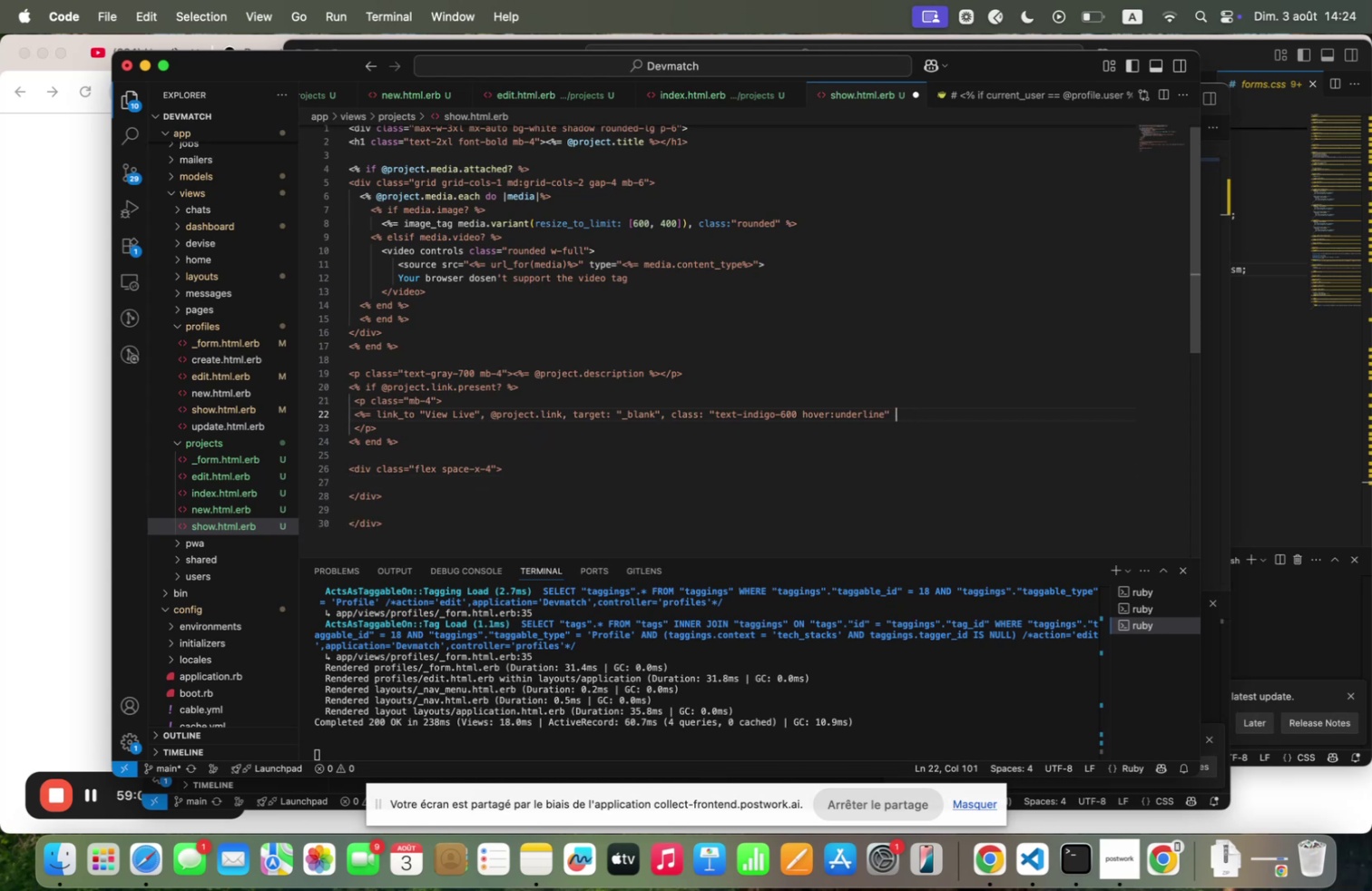 
key(Shift+Quote)
 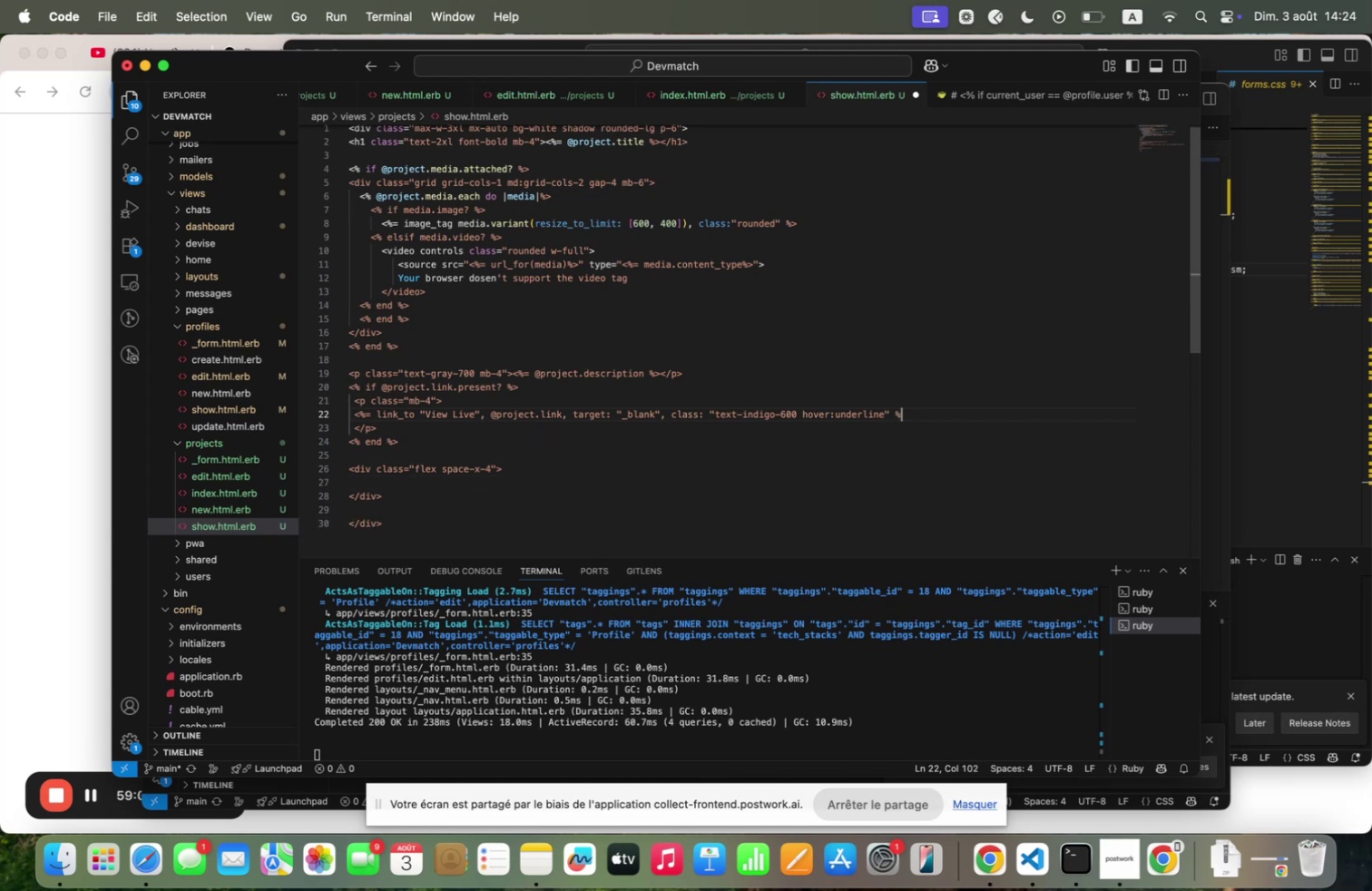 
key(Shift+Backquote)
 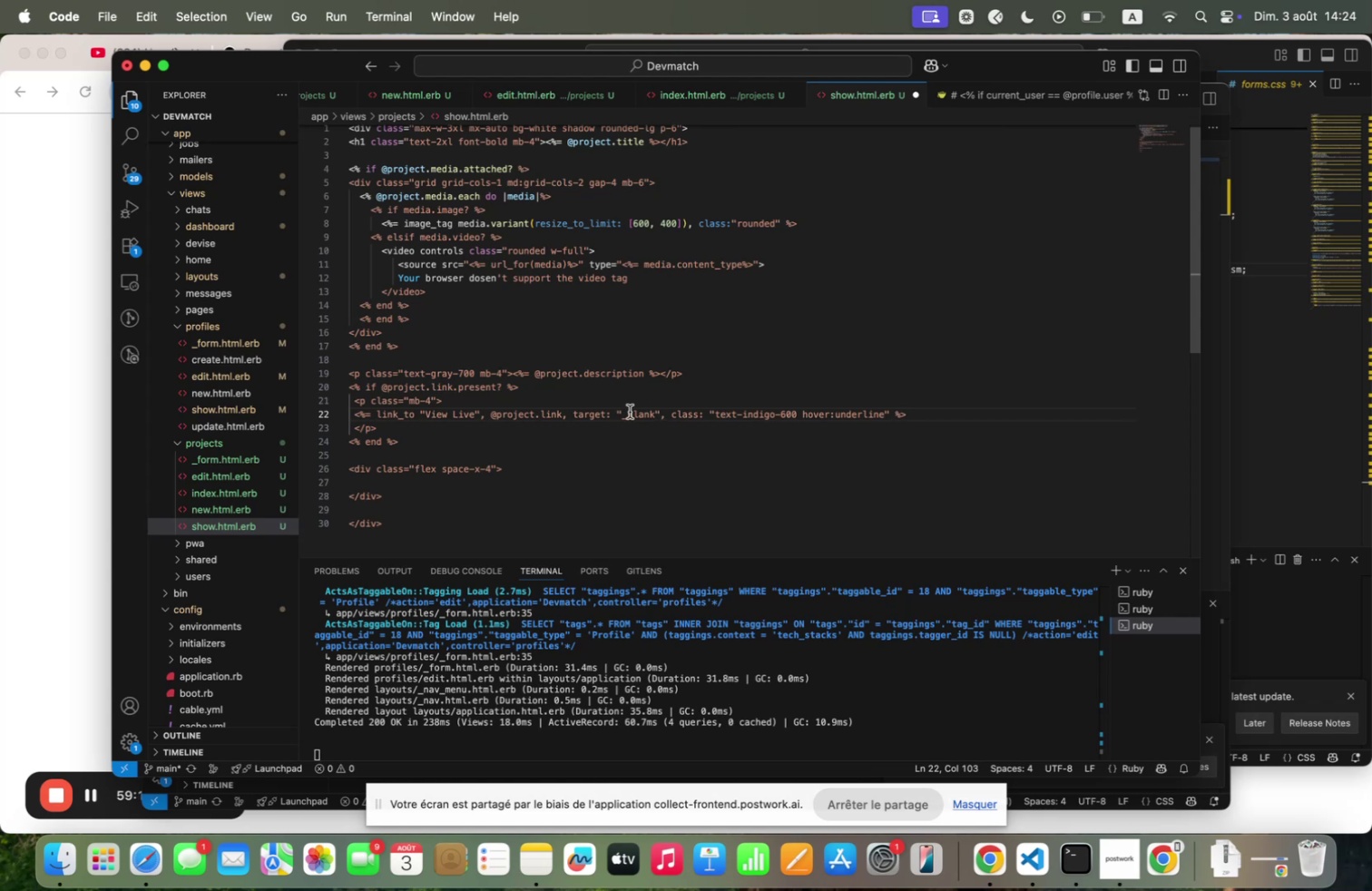 
double_click([611, 413])
 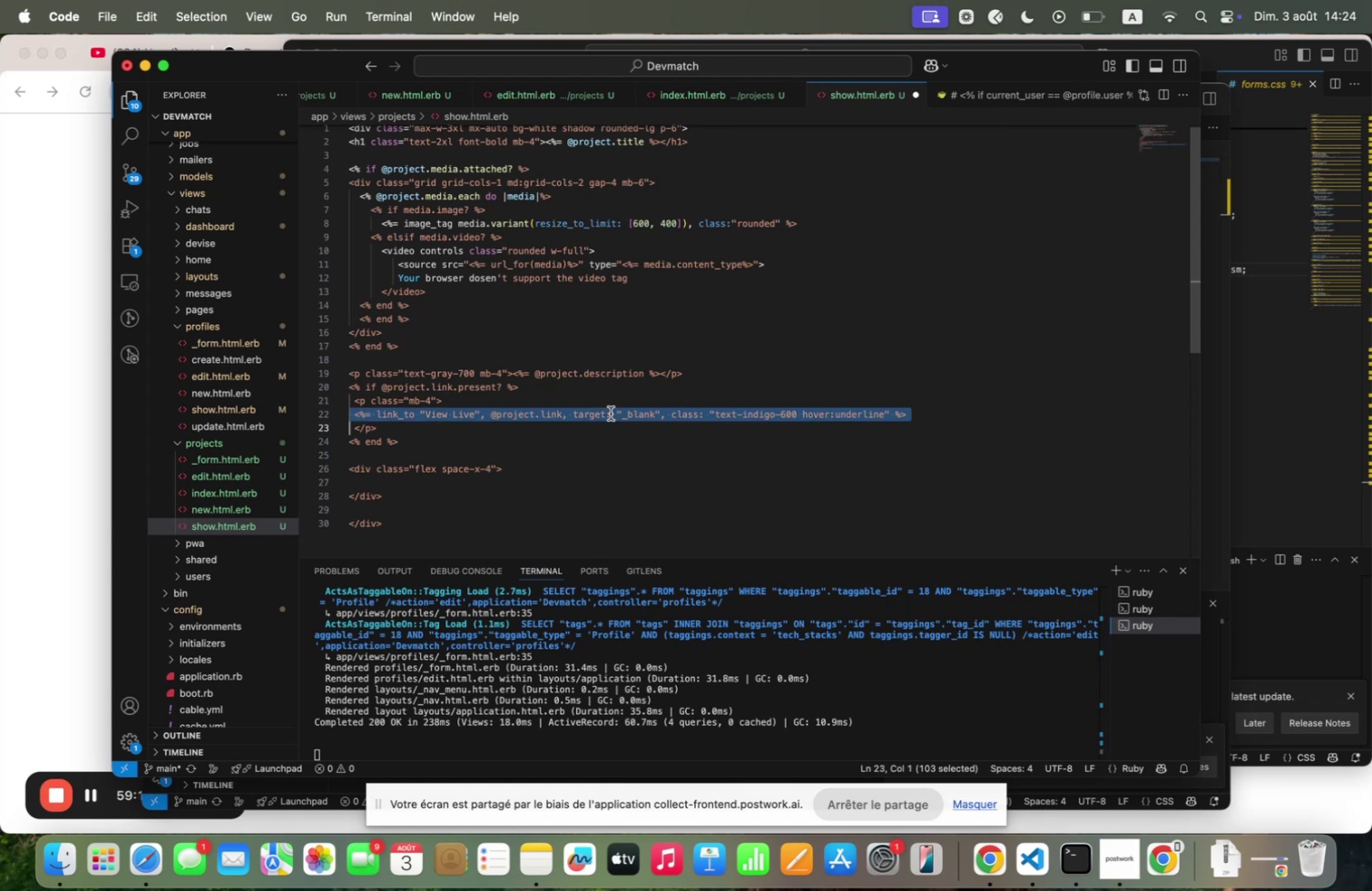 
triple_click([611, 413])
 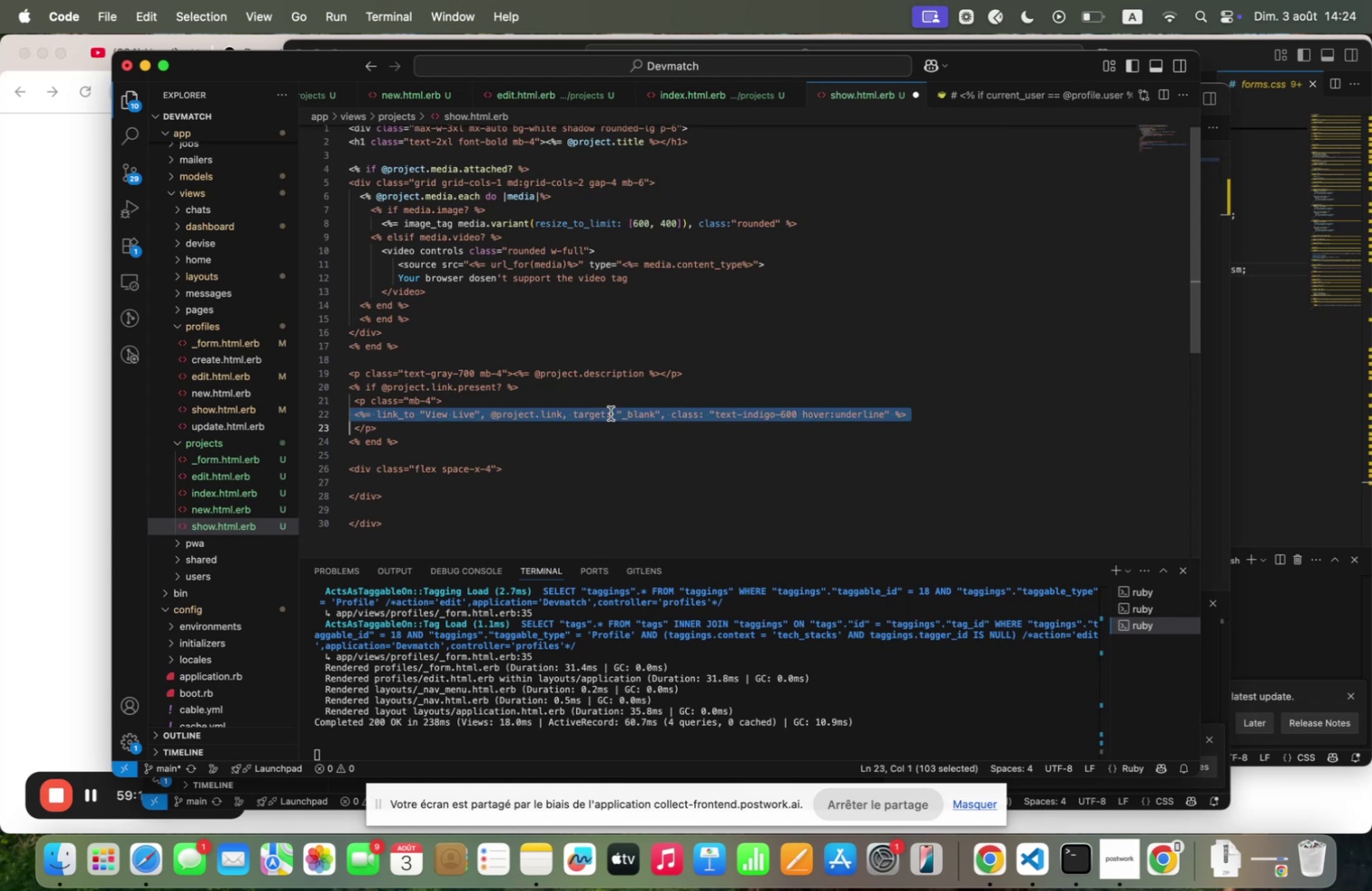 
key(Meta+C)
 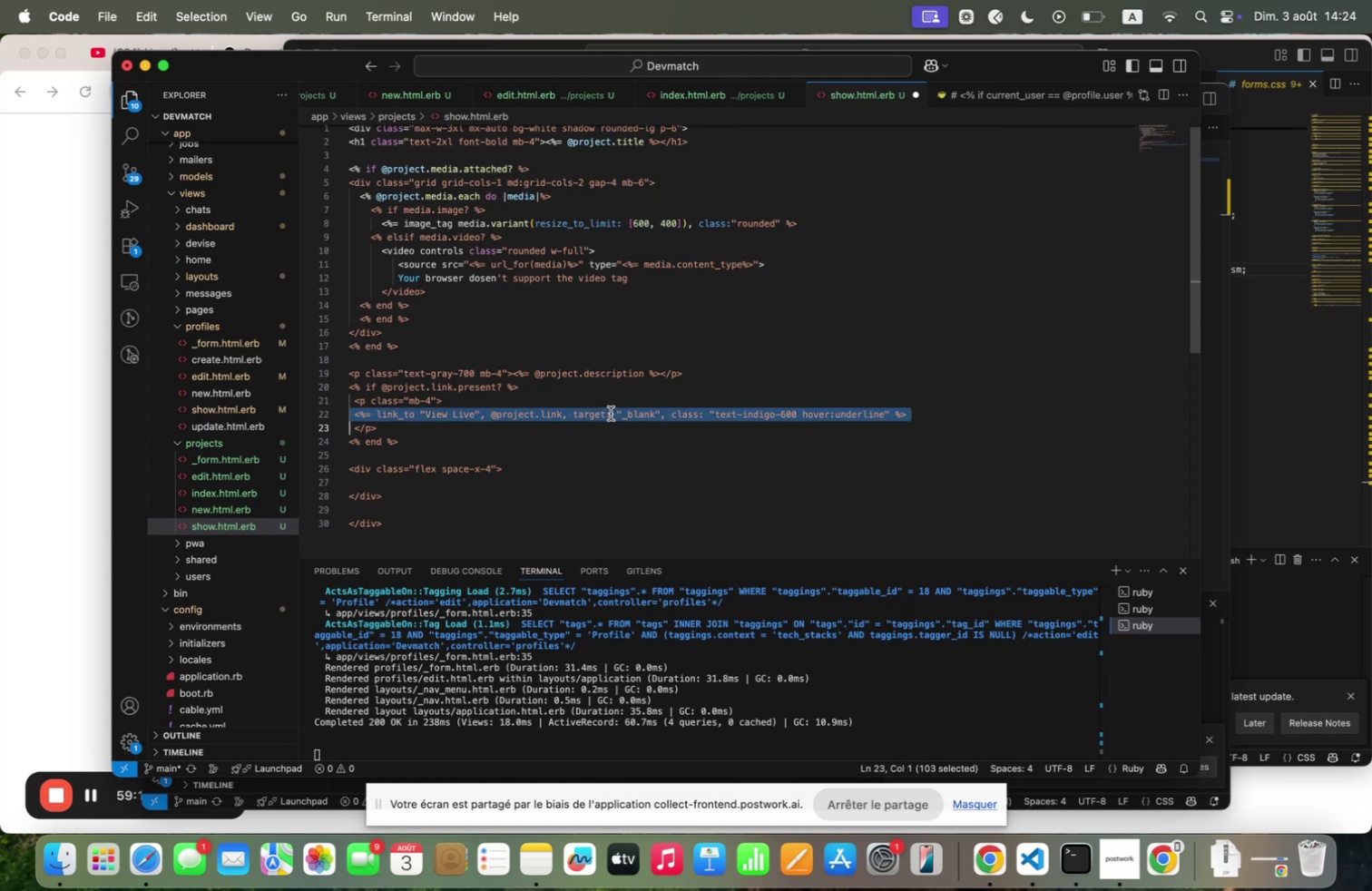 
key(Meta+C)
 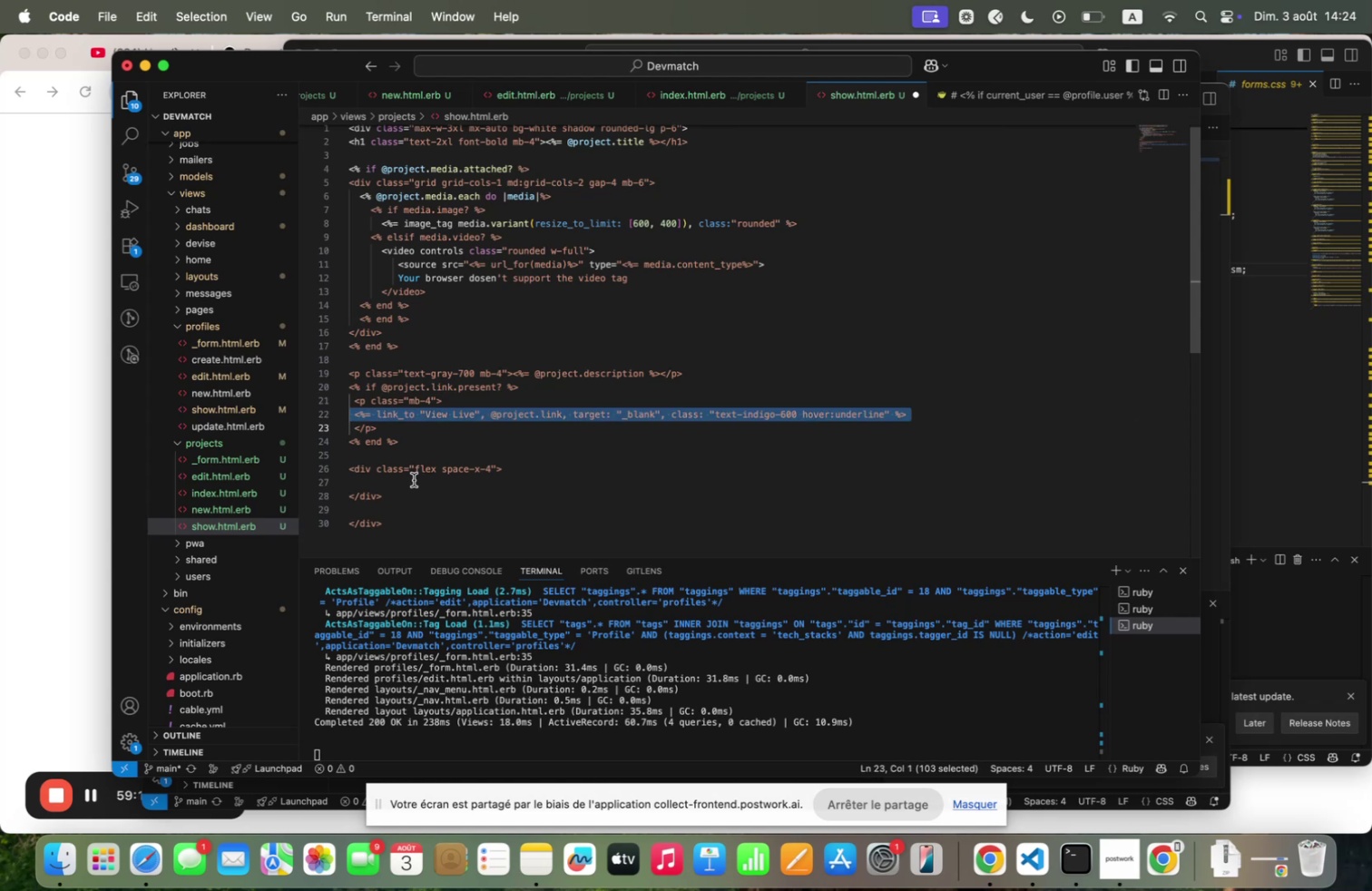 
left_click([414, 479])
 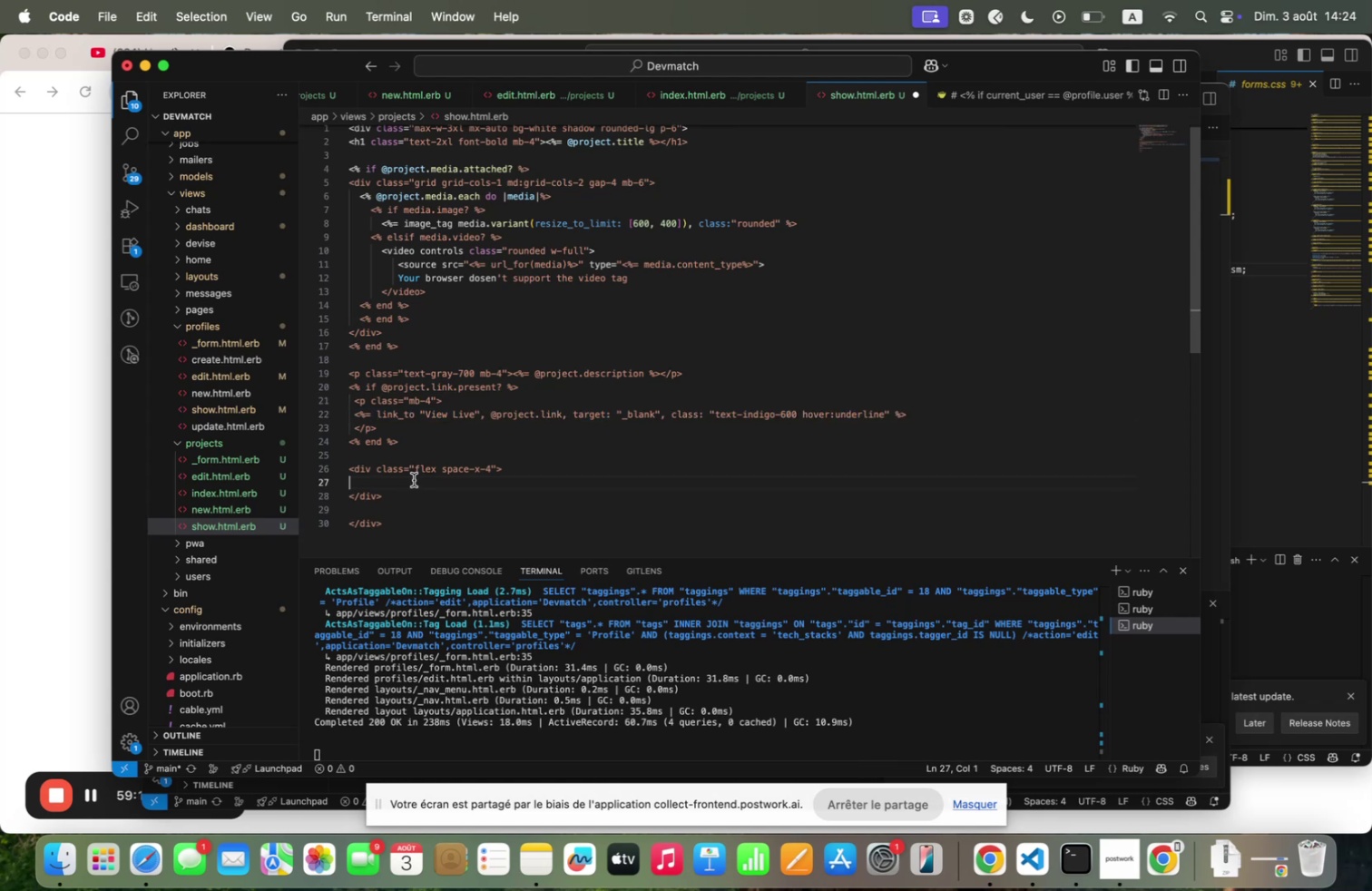 
key(Meta+V)
 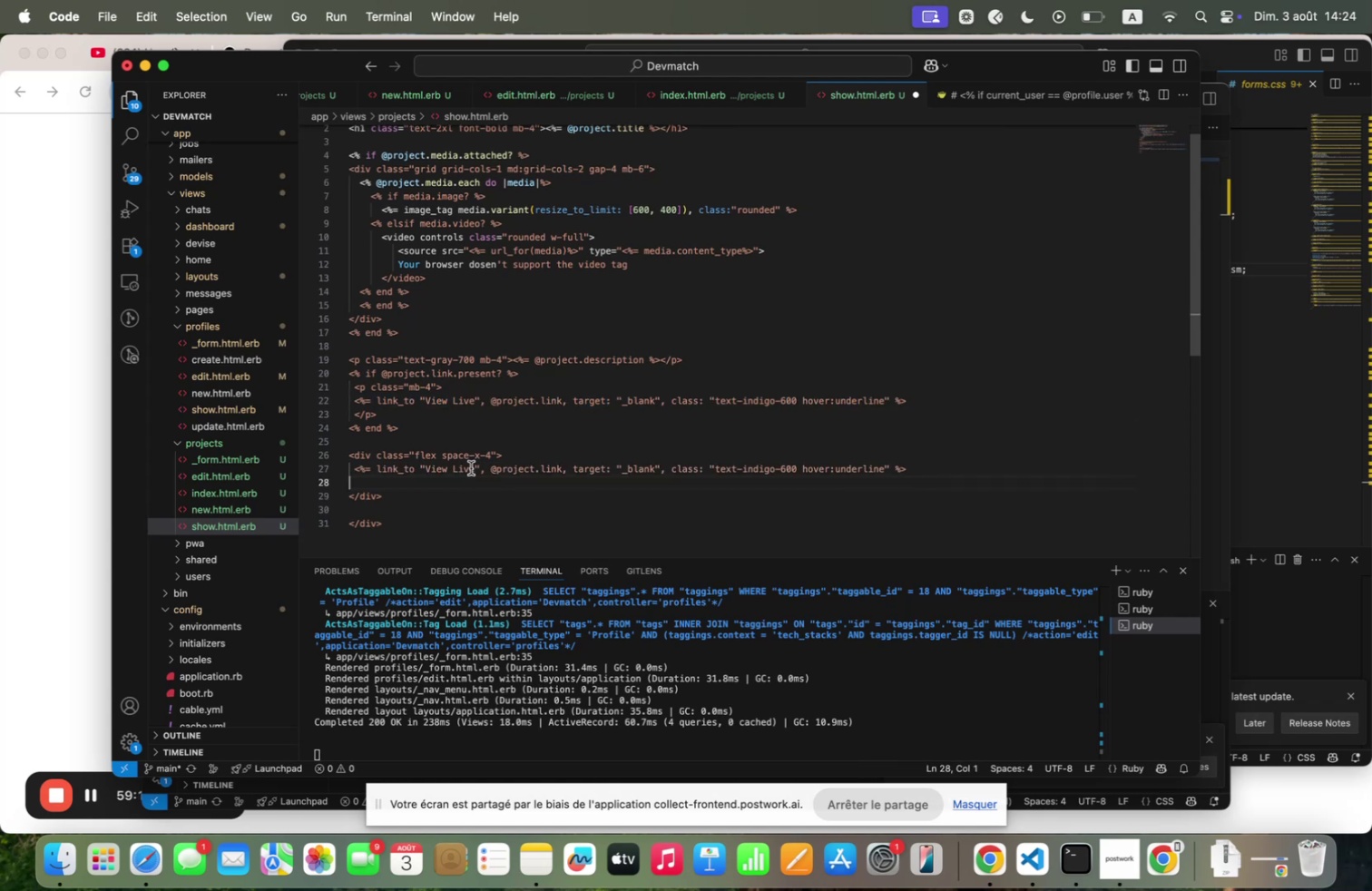 
left_click_drag(start_coordinate=[476, 468], to_coordinate=[447, 467])
 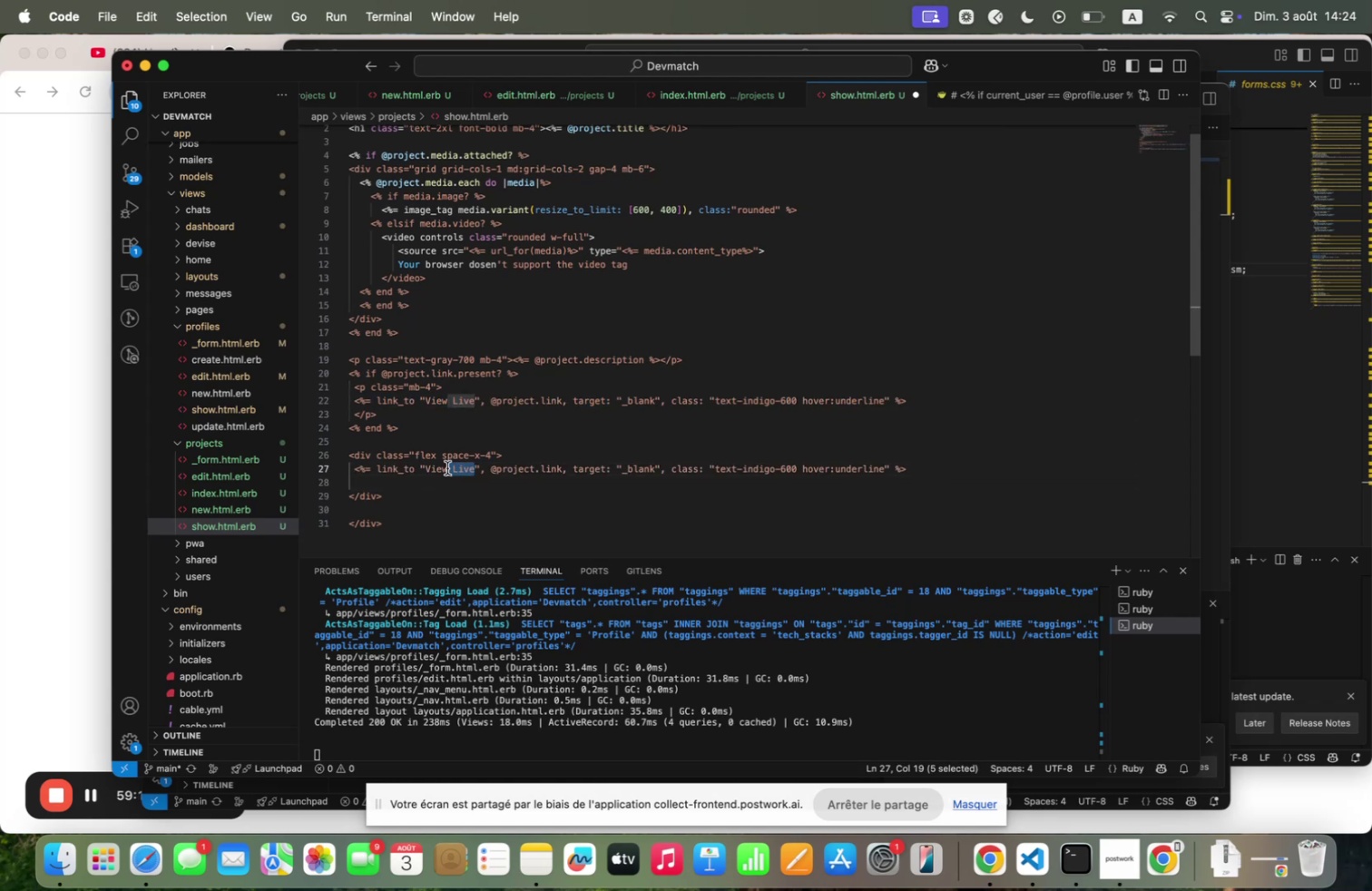 
key(Backspace)
key(Backspace)
key(Backspace)
key(Backspace)
key(Backspace)
type(Edit)
 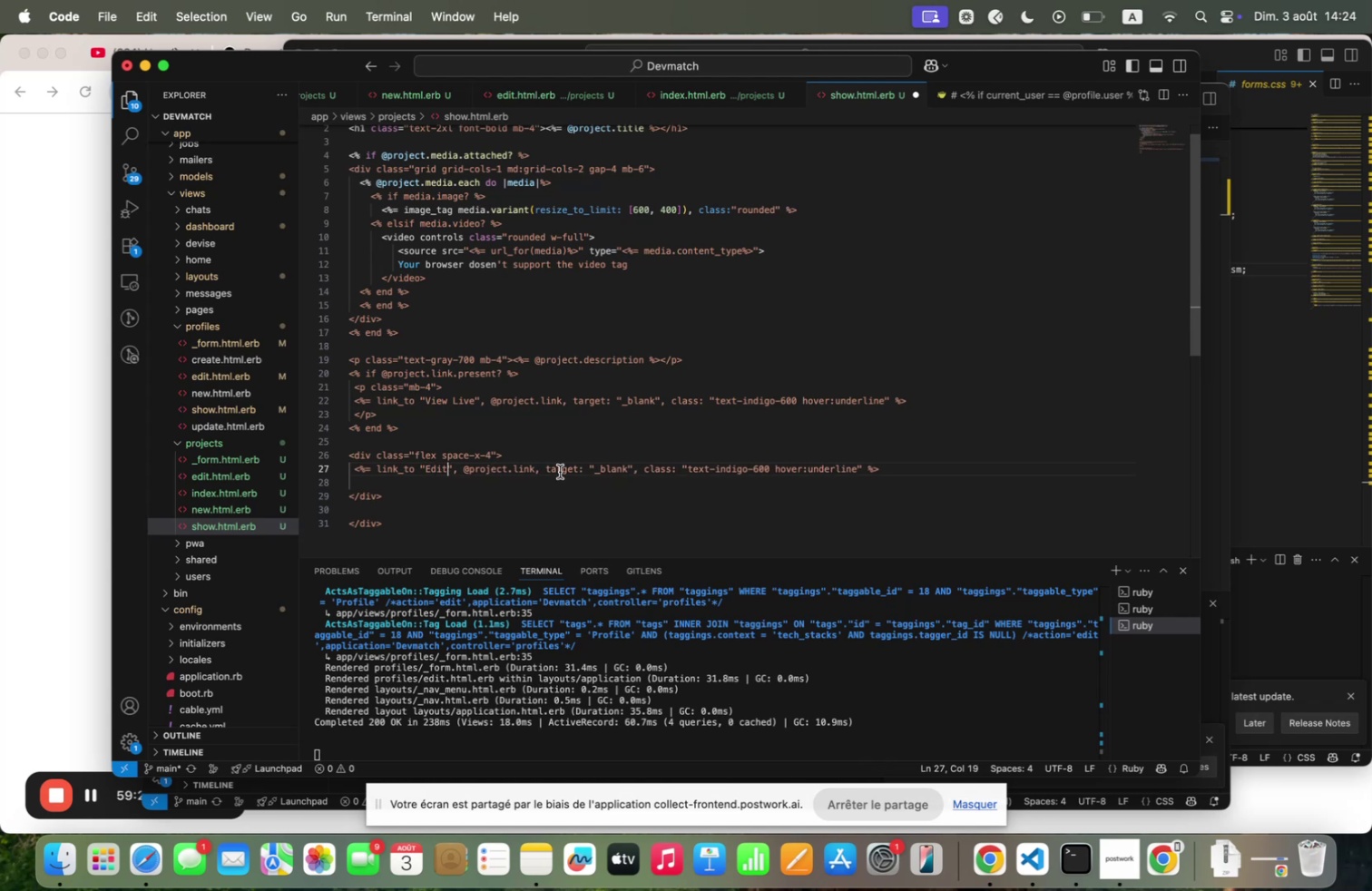 
left_click_drag(start_coordinate=[535, 465], to_coordinate=[510, 469])
 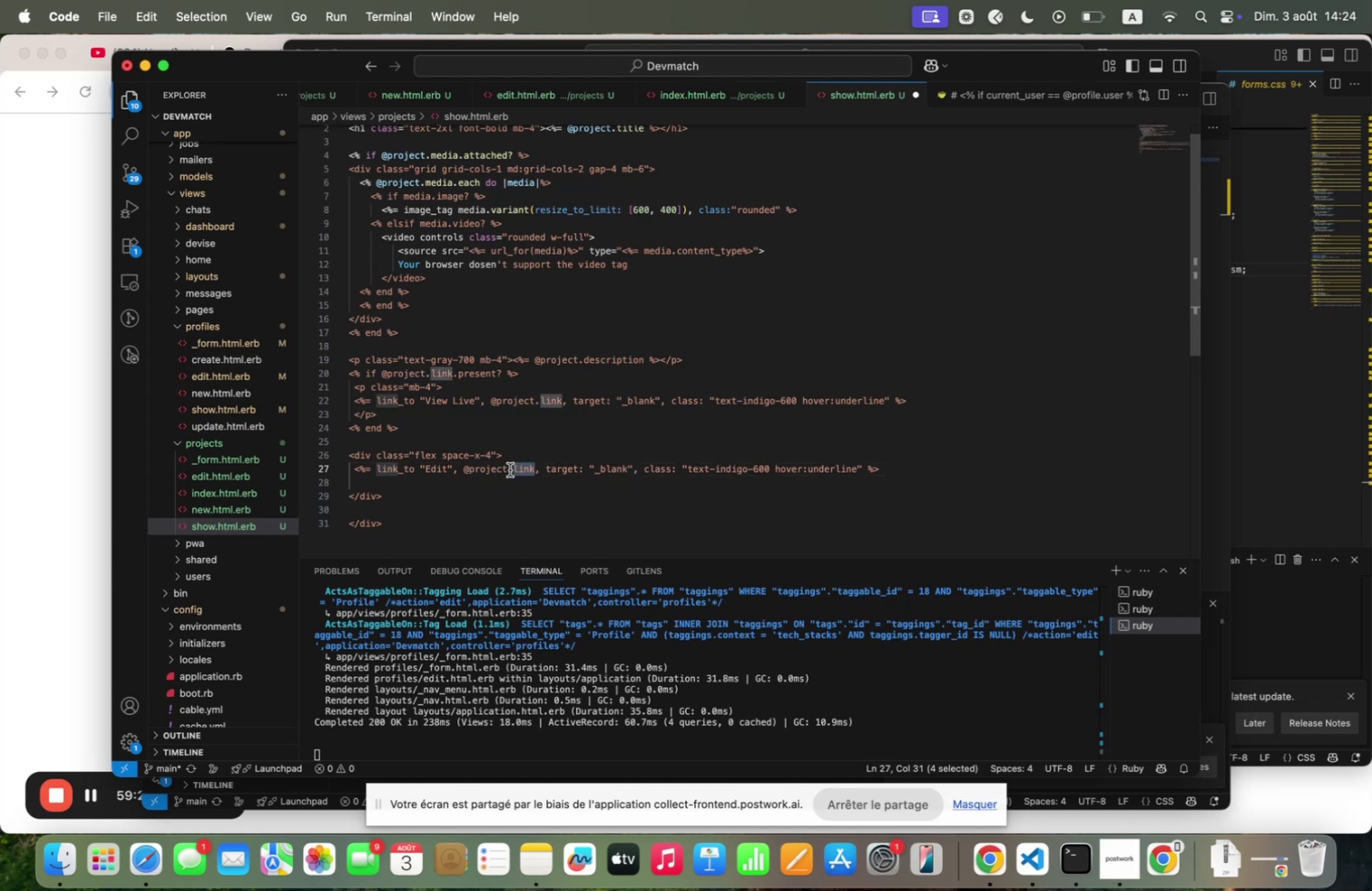 
key(Backspace)
 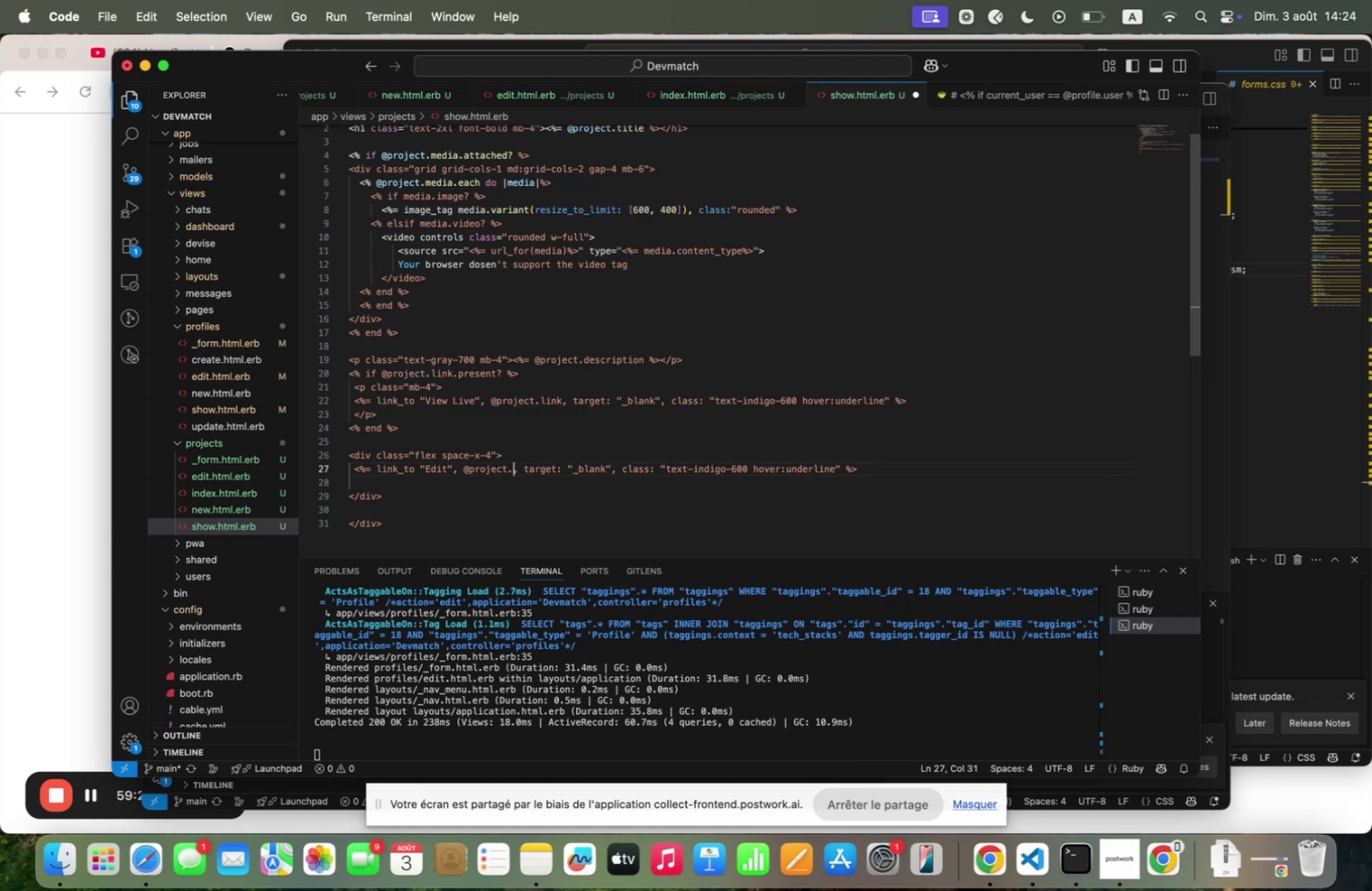 
key(Backspace)
 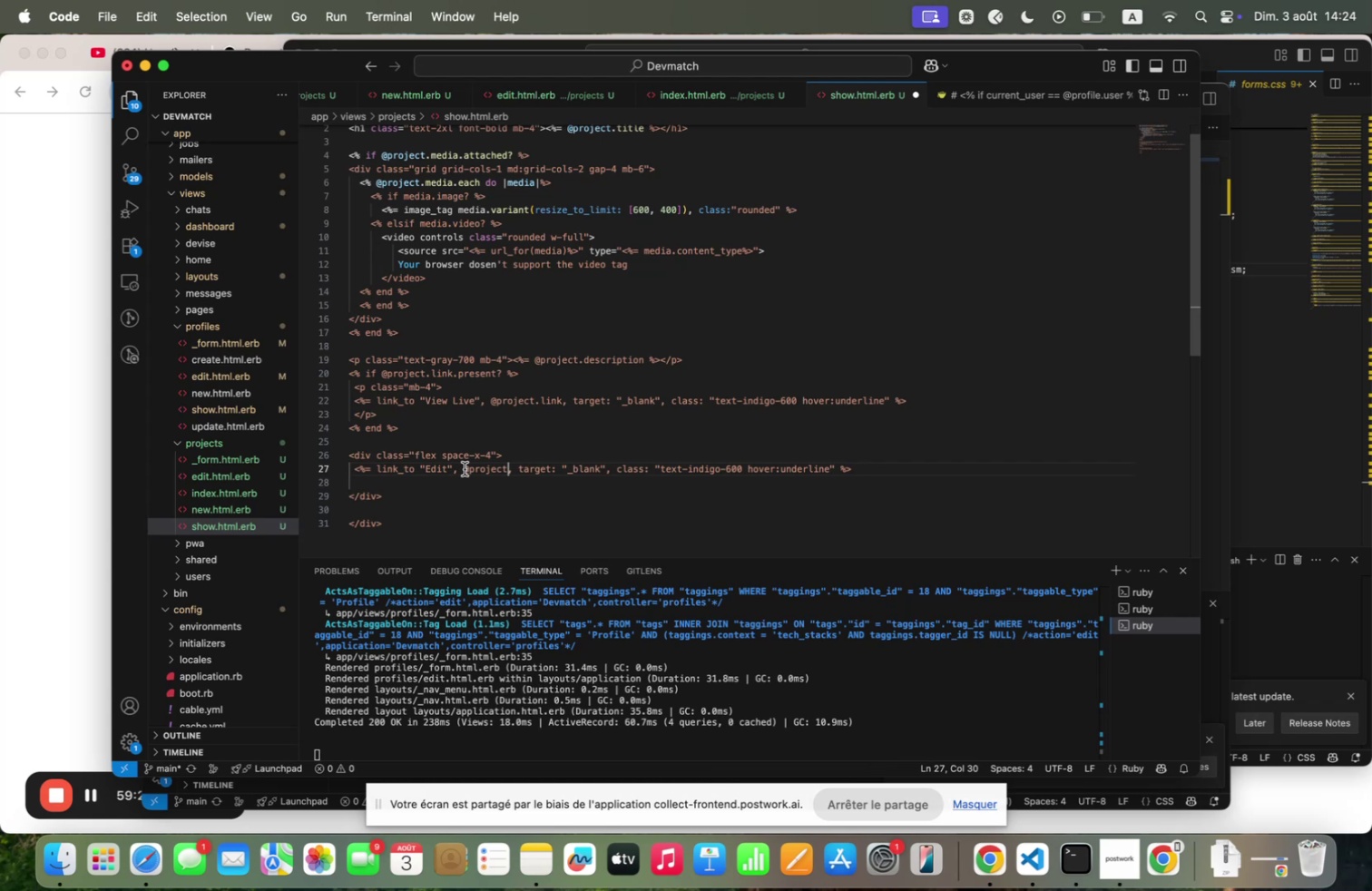 
left_click([465, 468])
 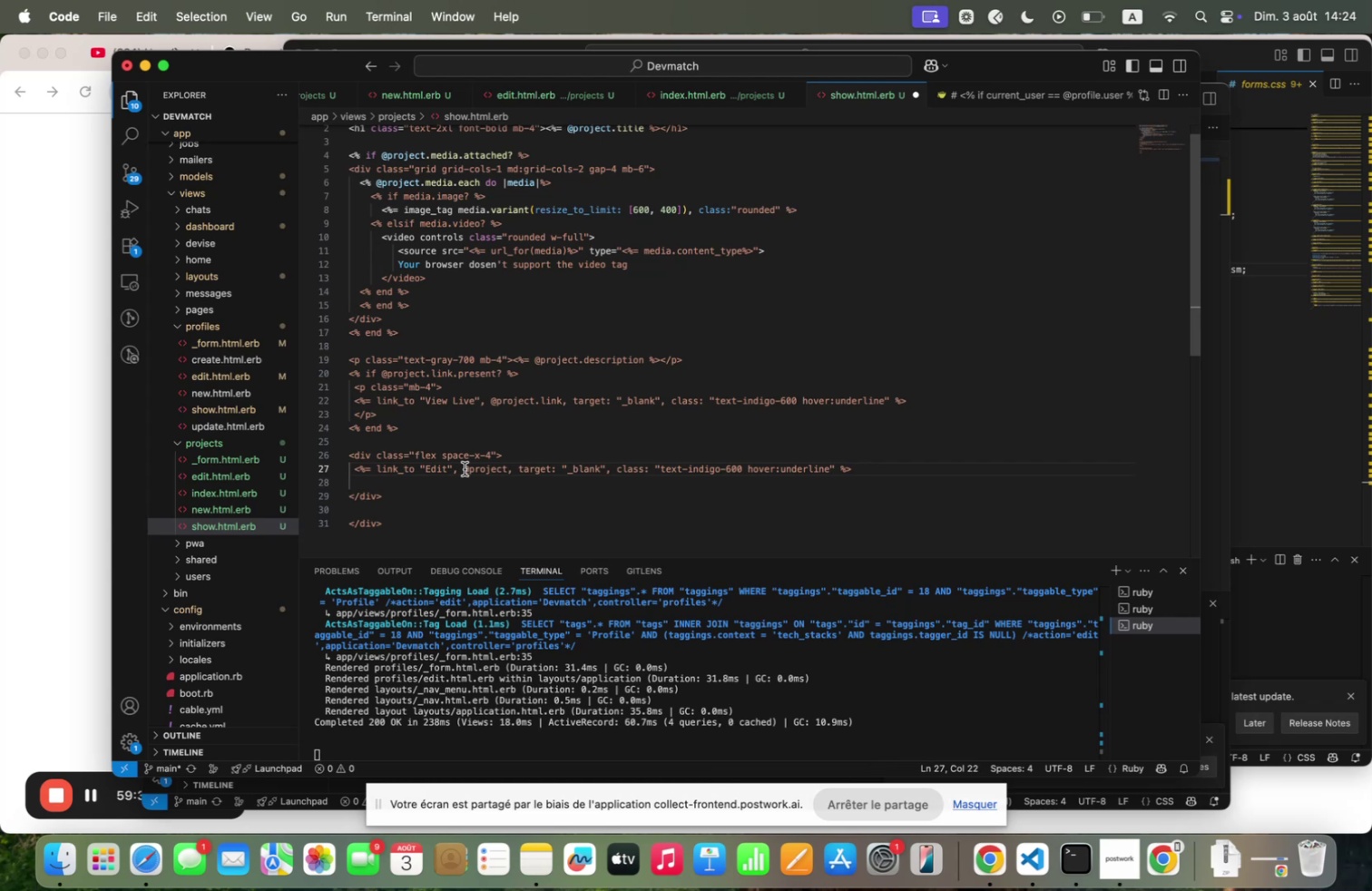 
type(edit+project+pqth5)
 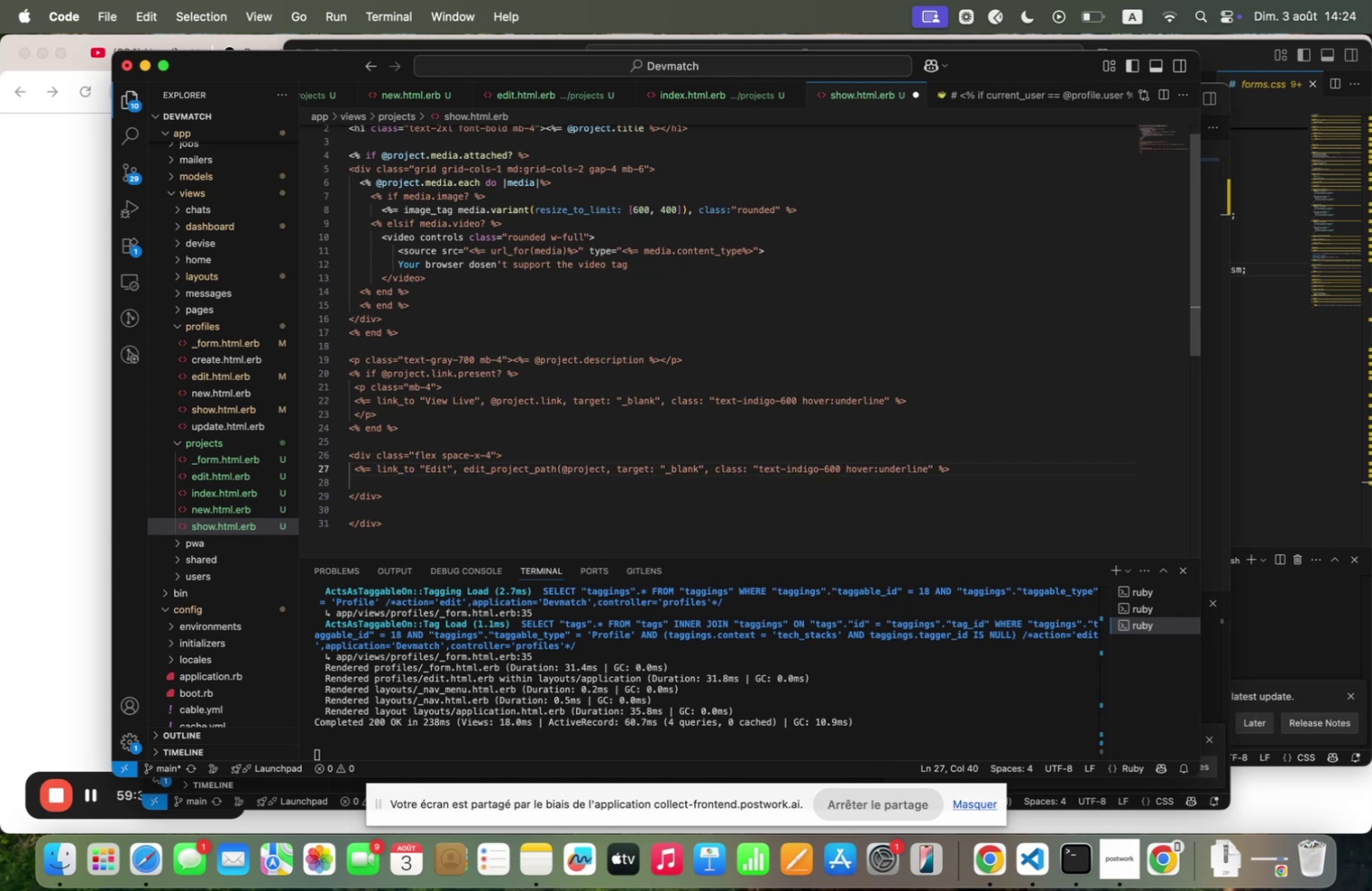 
double_click([608, 465])
 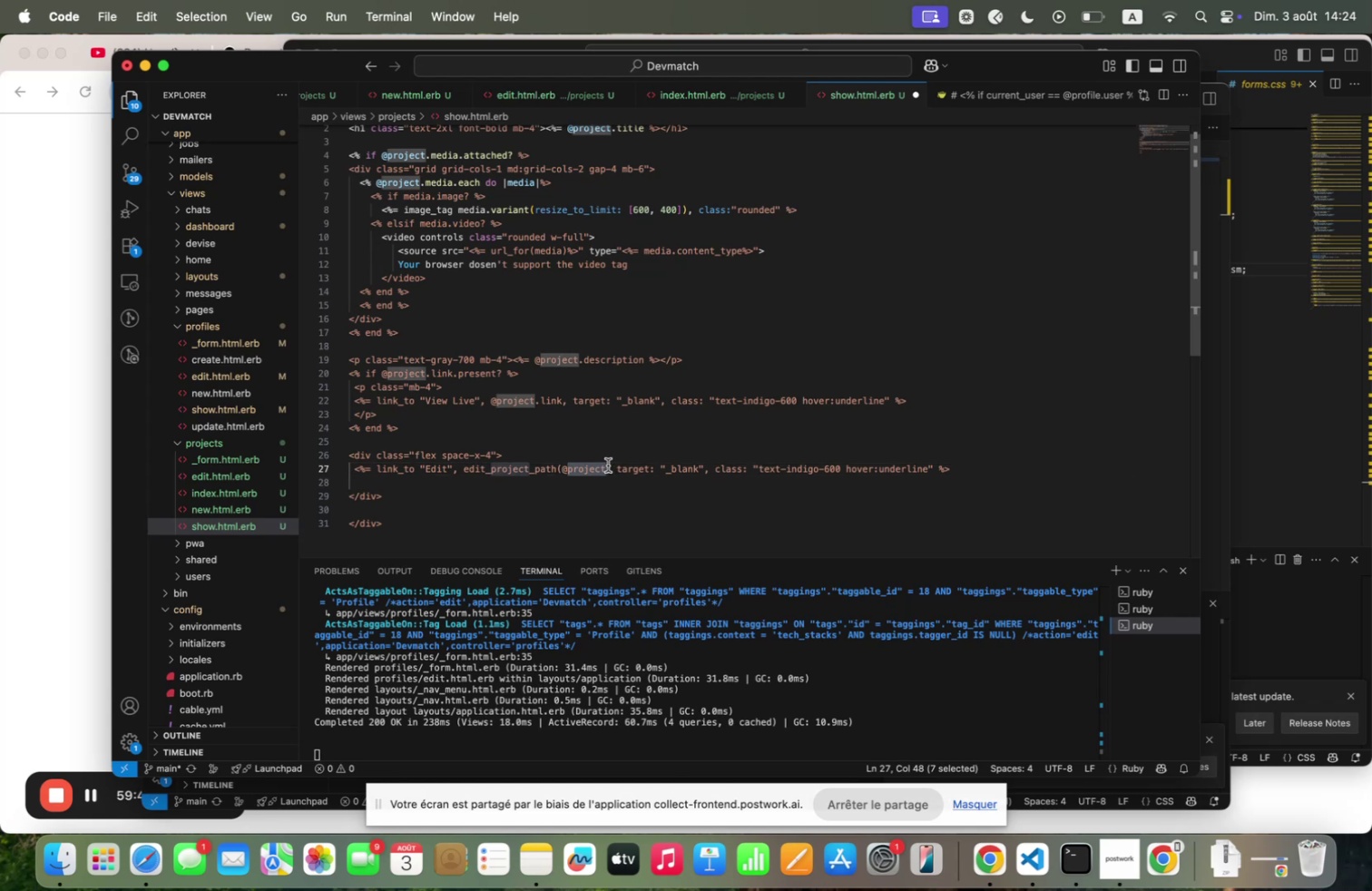 
key(Minus)
 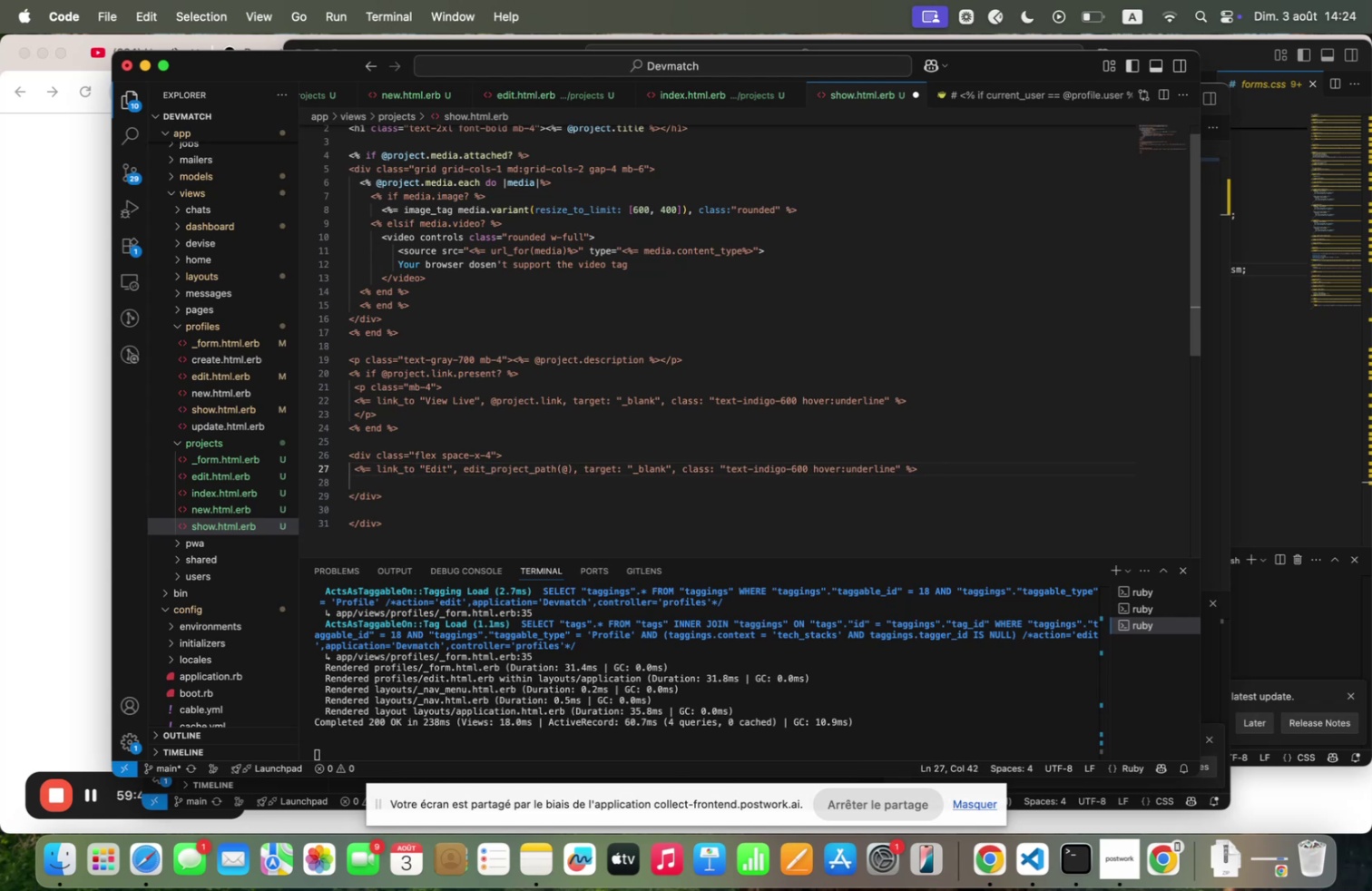 
key(Meta+W)
 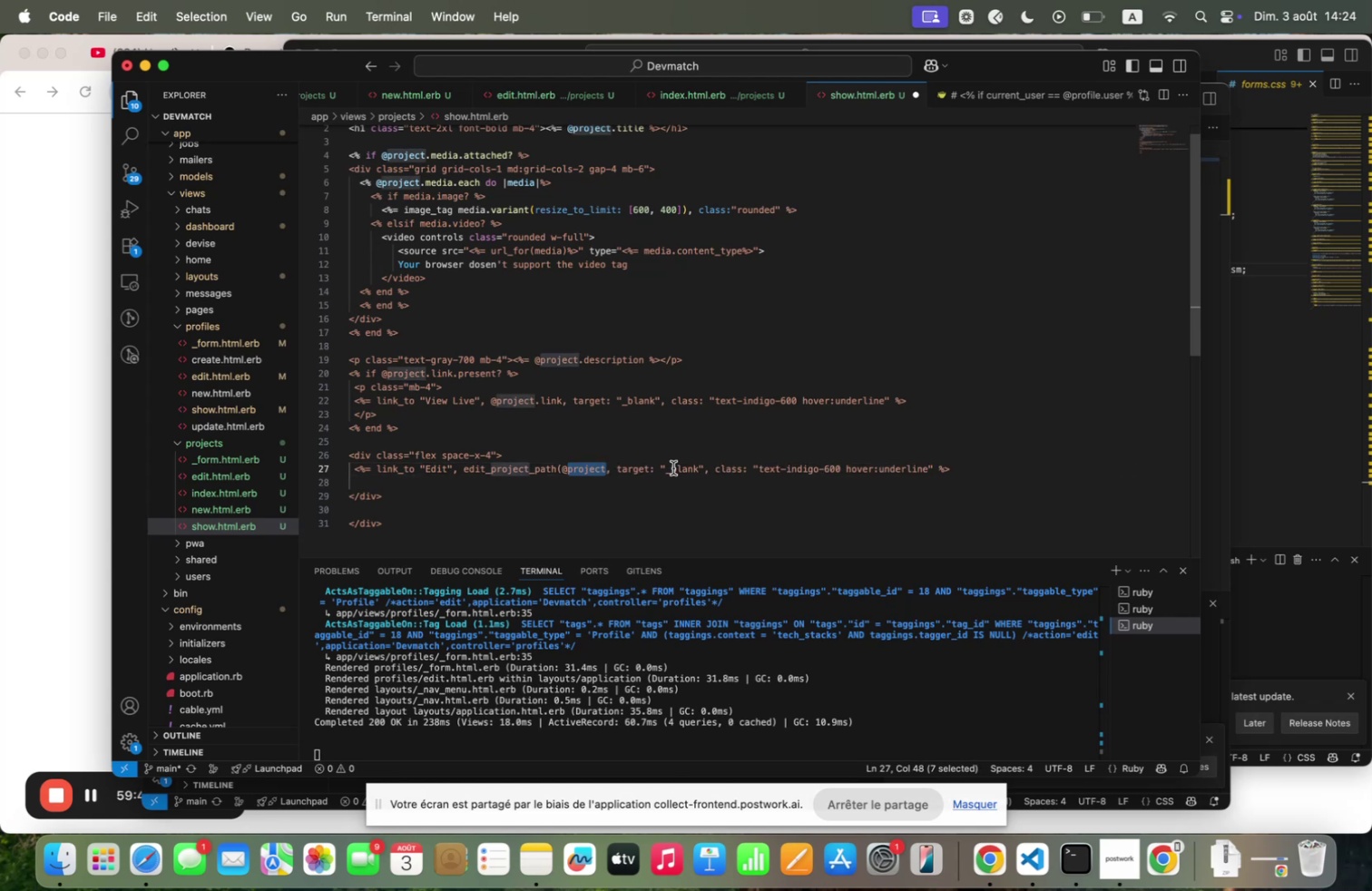 
left_click([661, 465])
 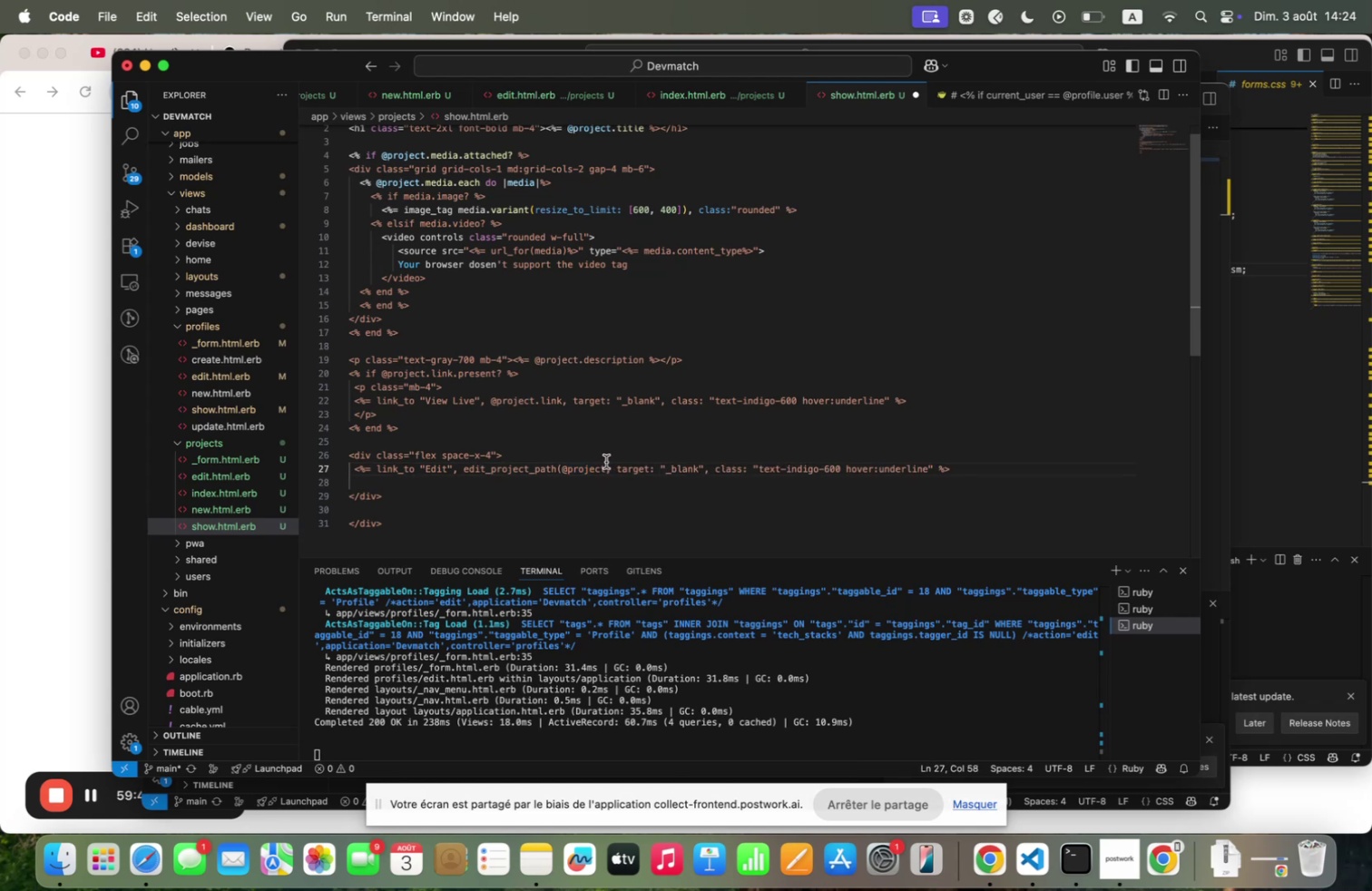 
left_click([606, 461])
 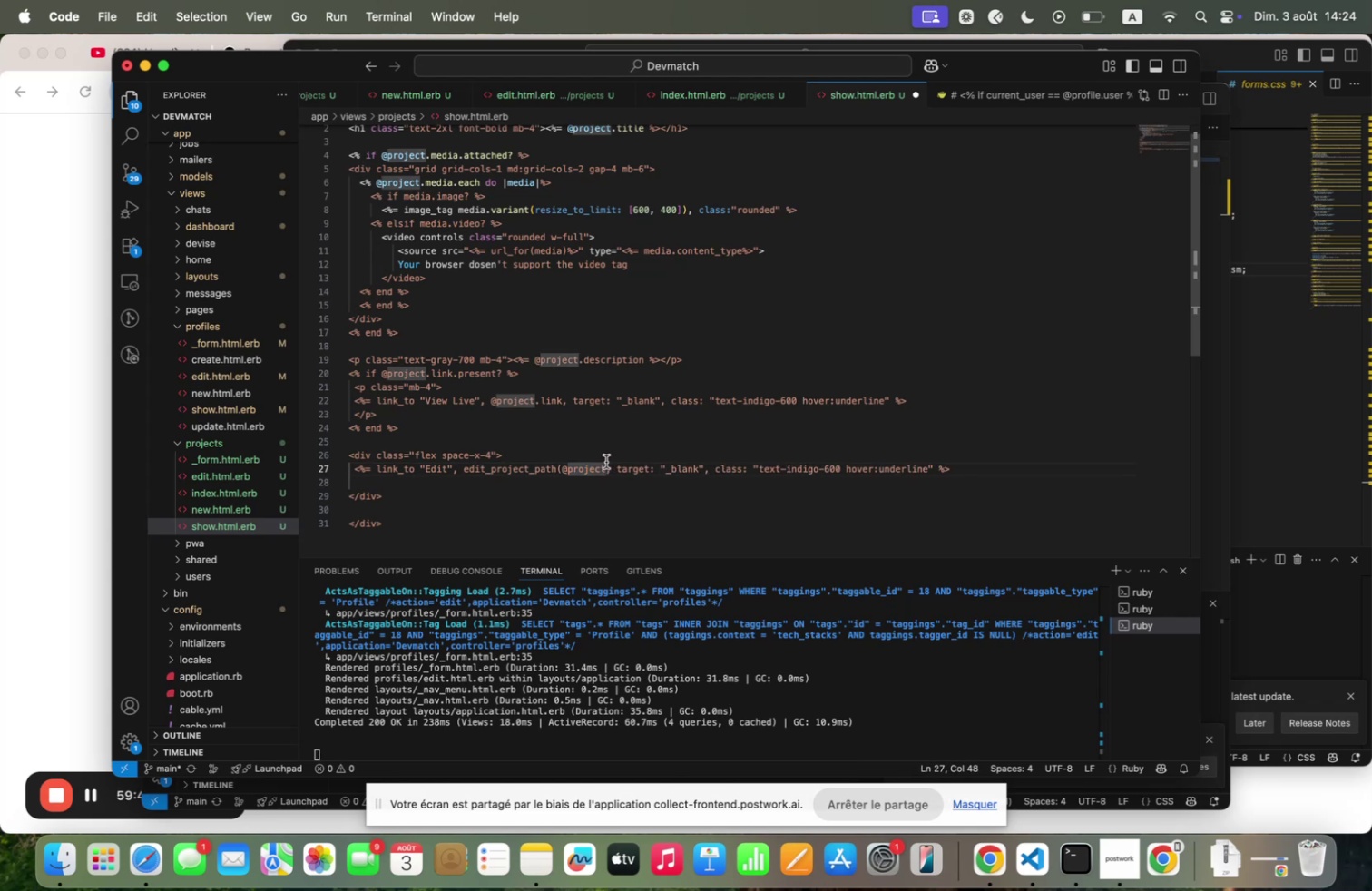 
key(Minus)
 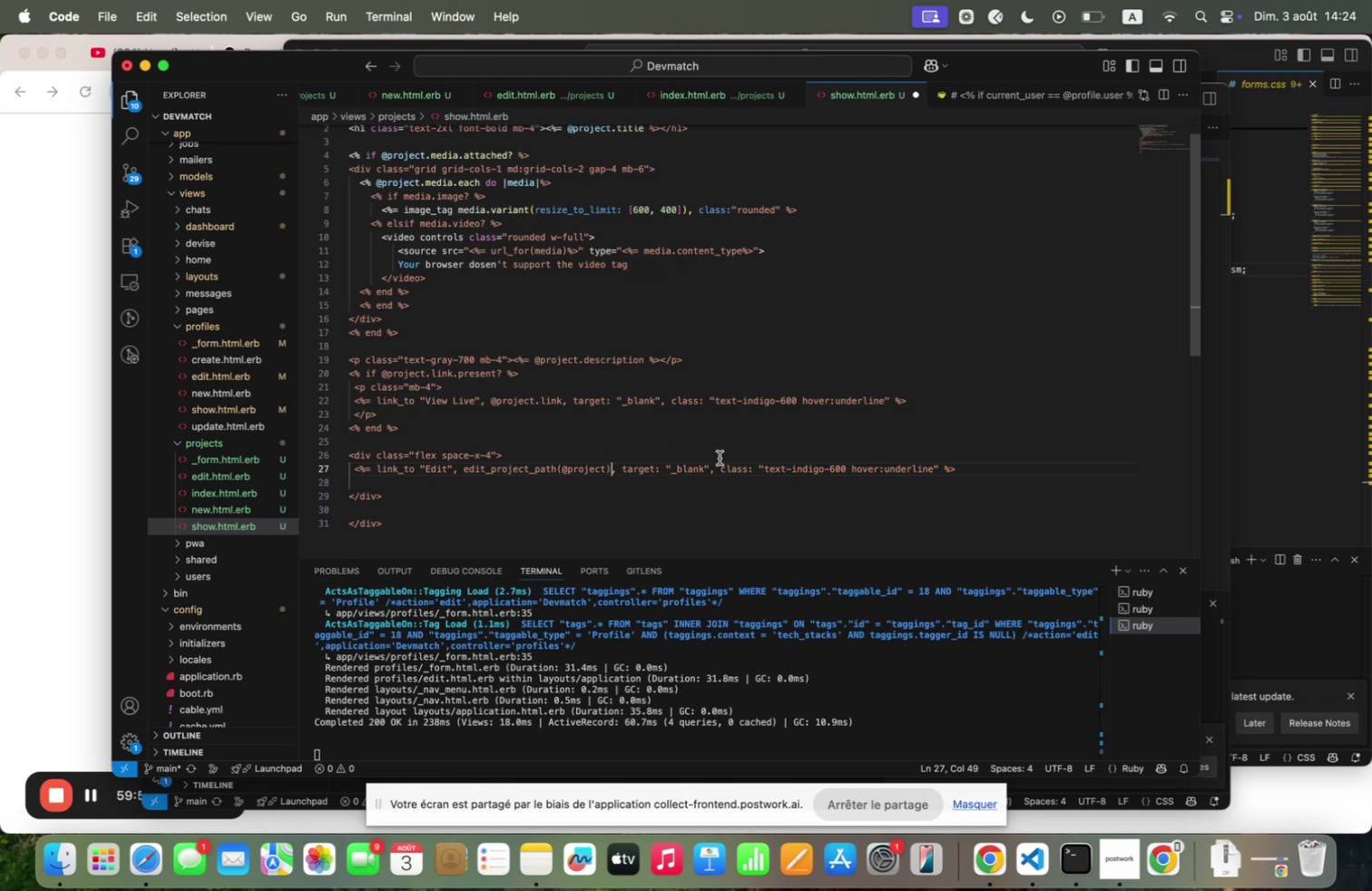 
wait(5.45)
 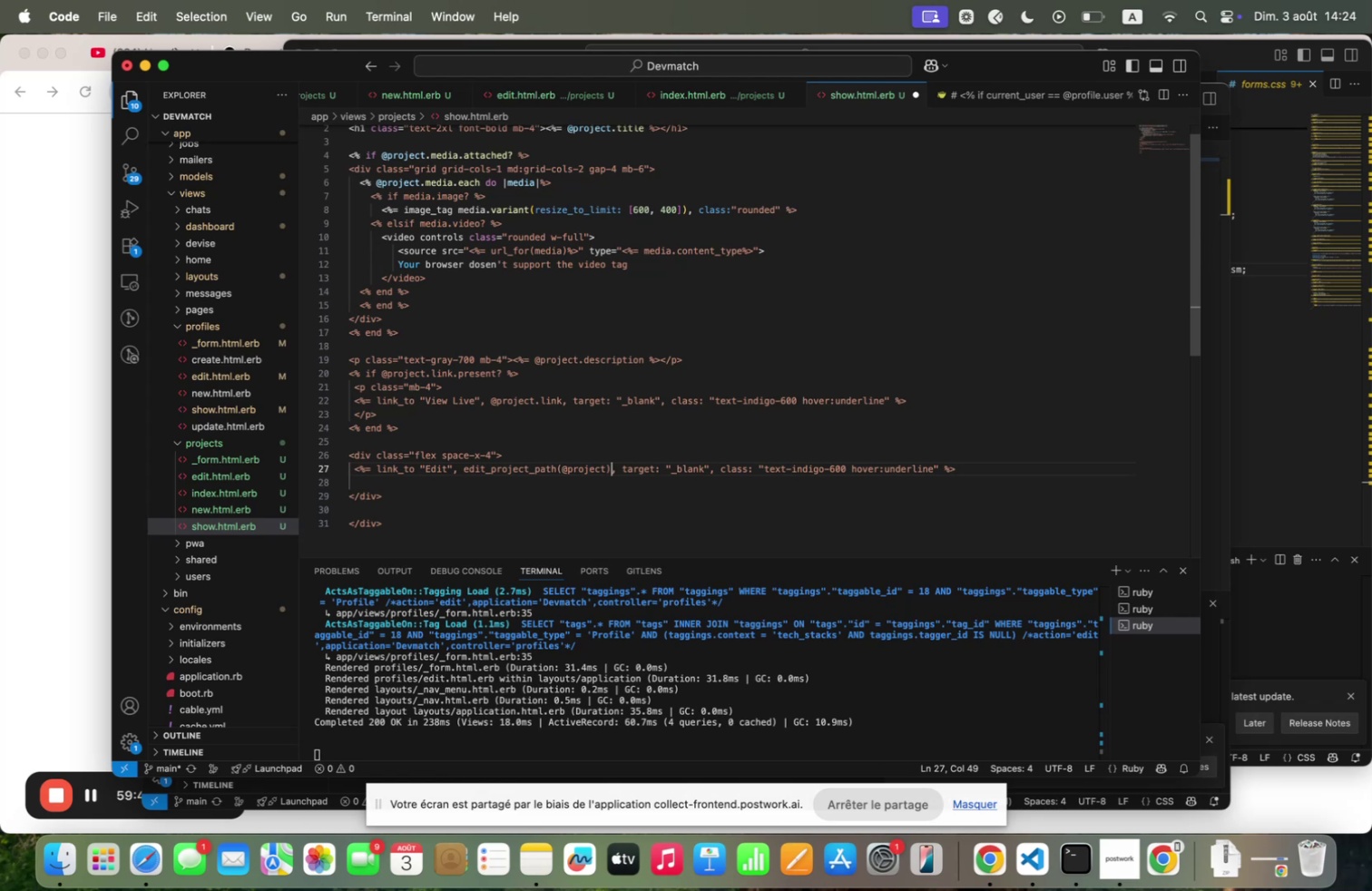 
left_click_drag(start_coordinate=[710, 464], to_coordinate=[618, 465])
 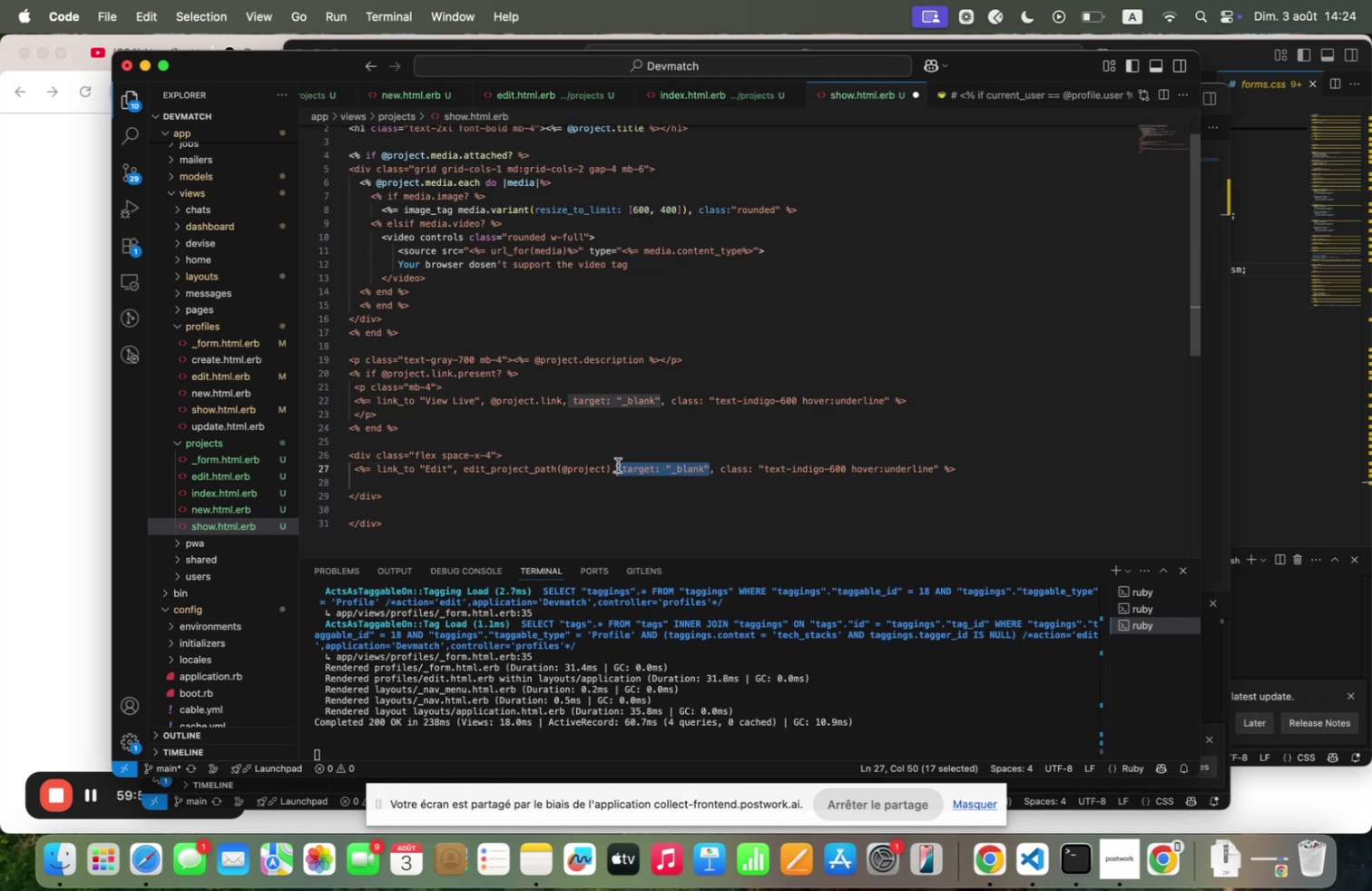 
key(Backspace)
 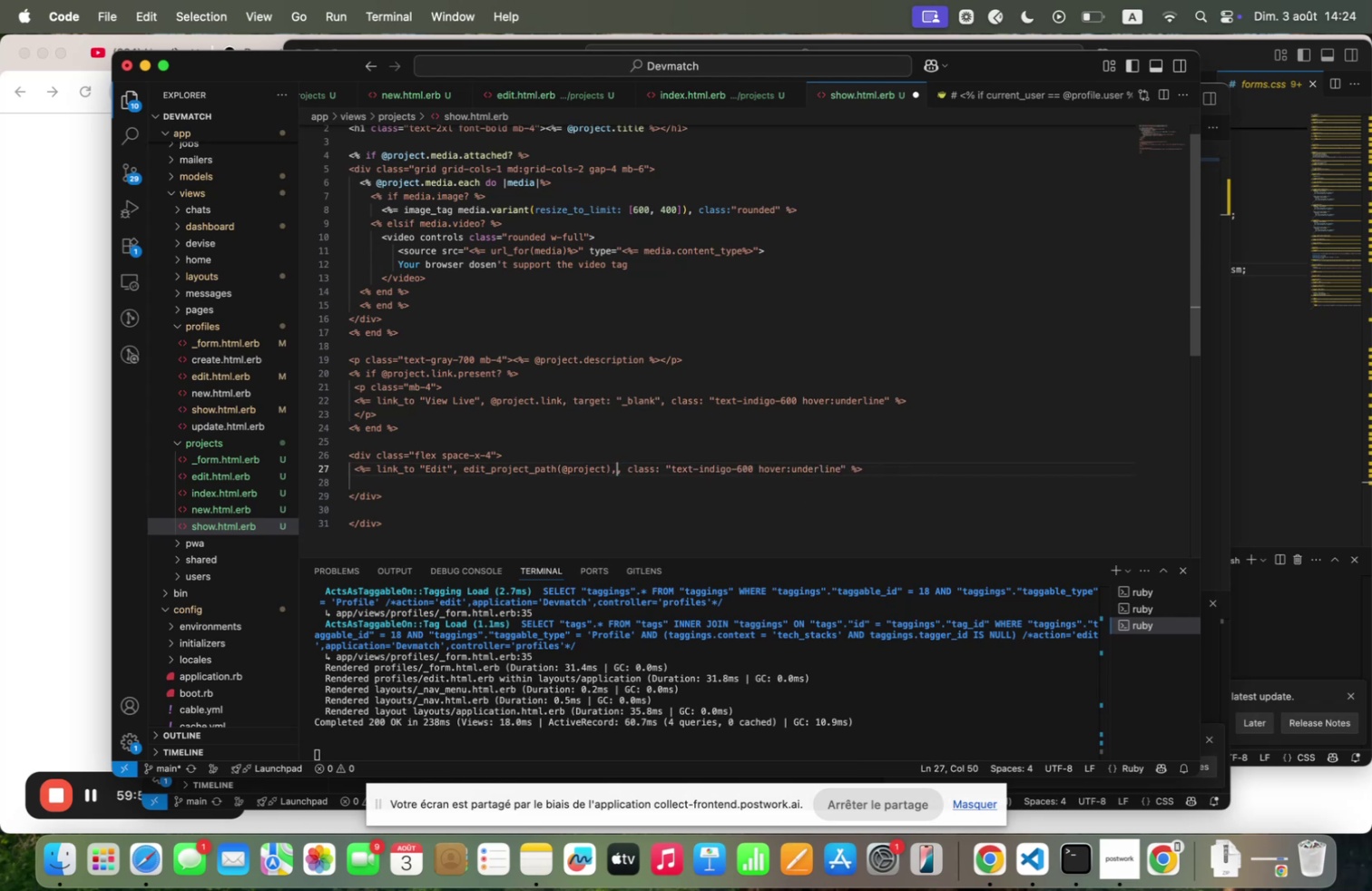 
key(Backspace)
 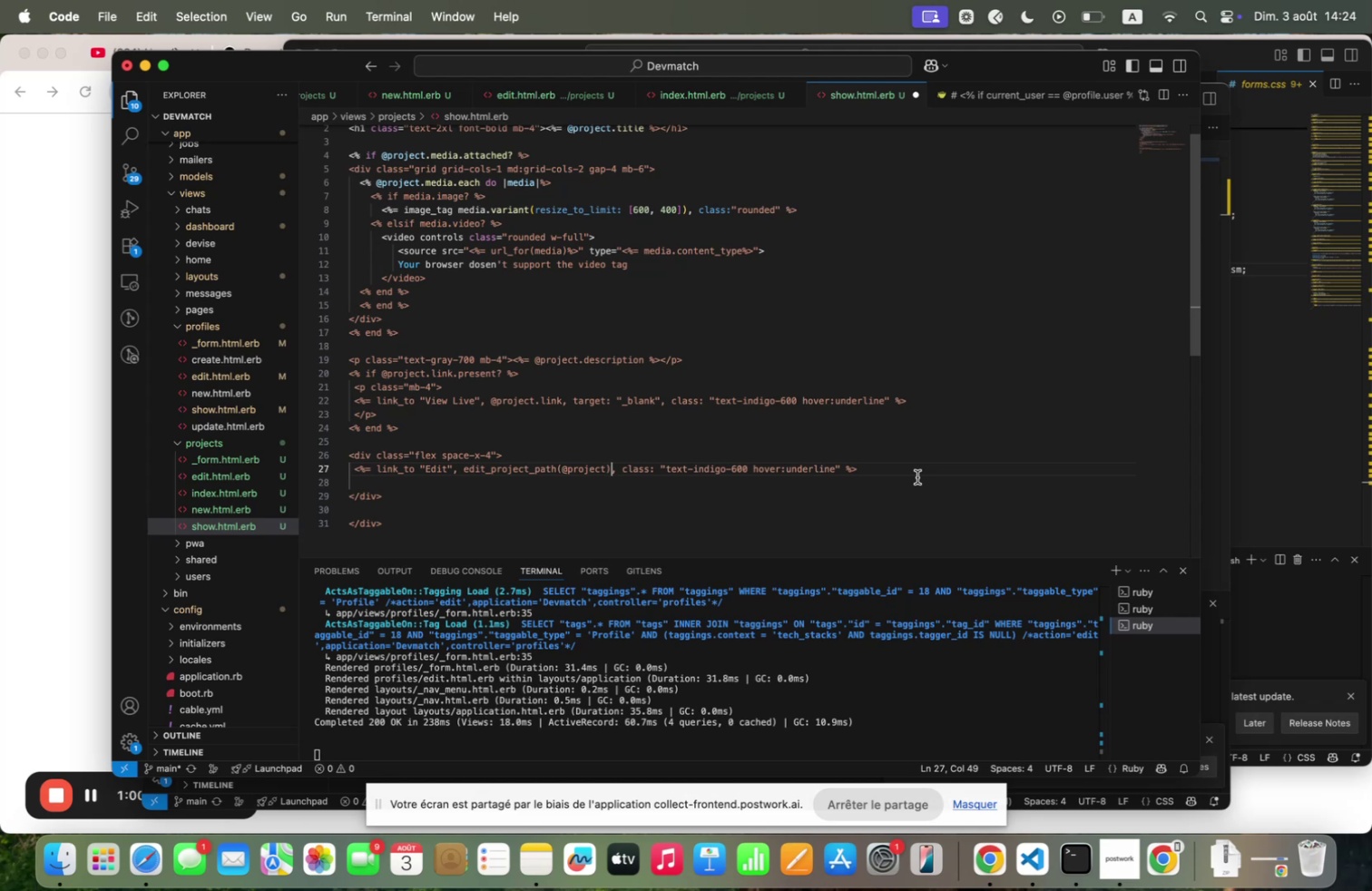 
wait(7.18)
 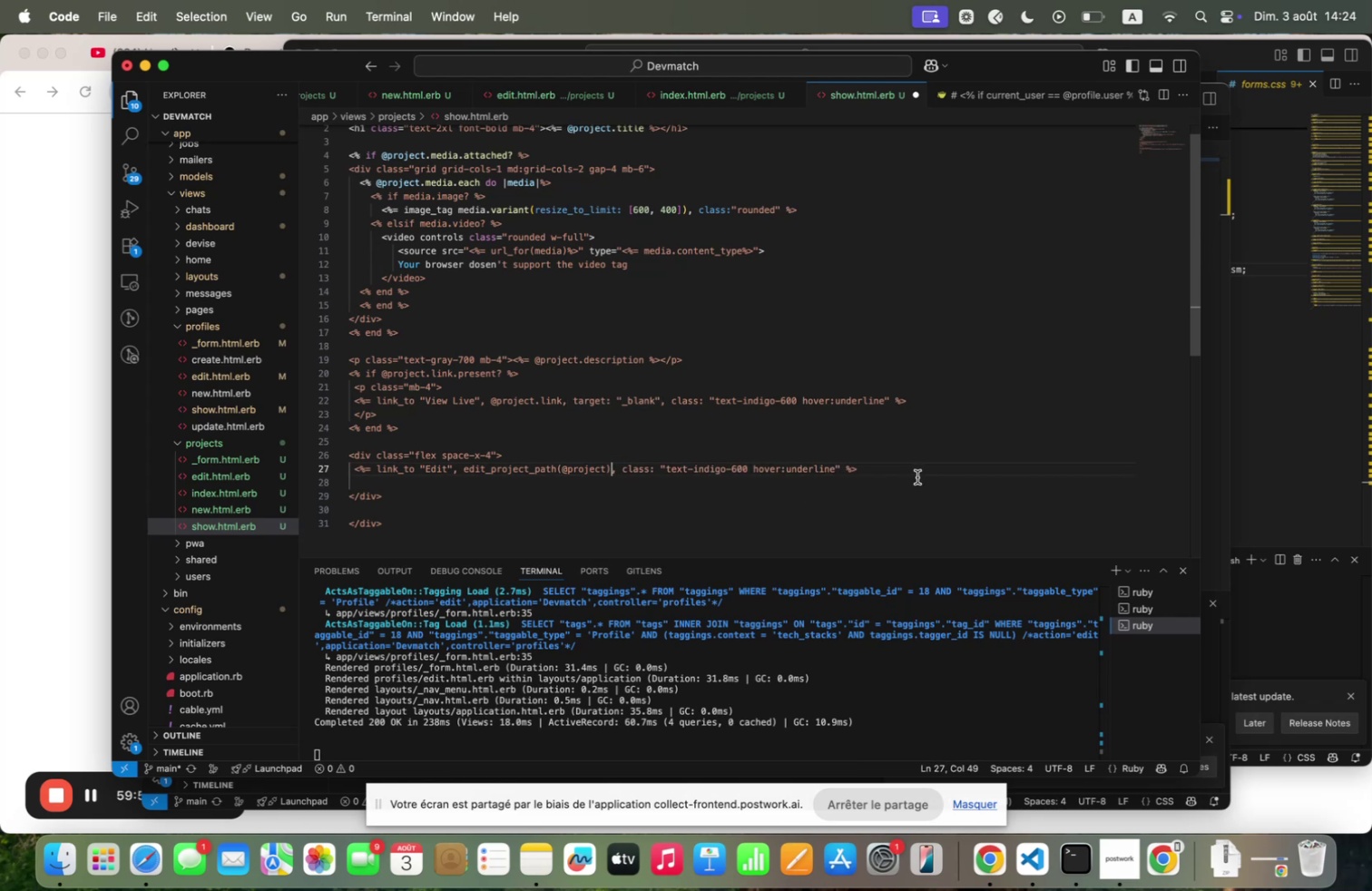 
left_click_drag(start_coordinate=[836, 464], to_coordinate=[674, 463])
 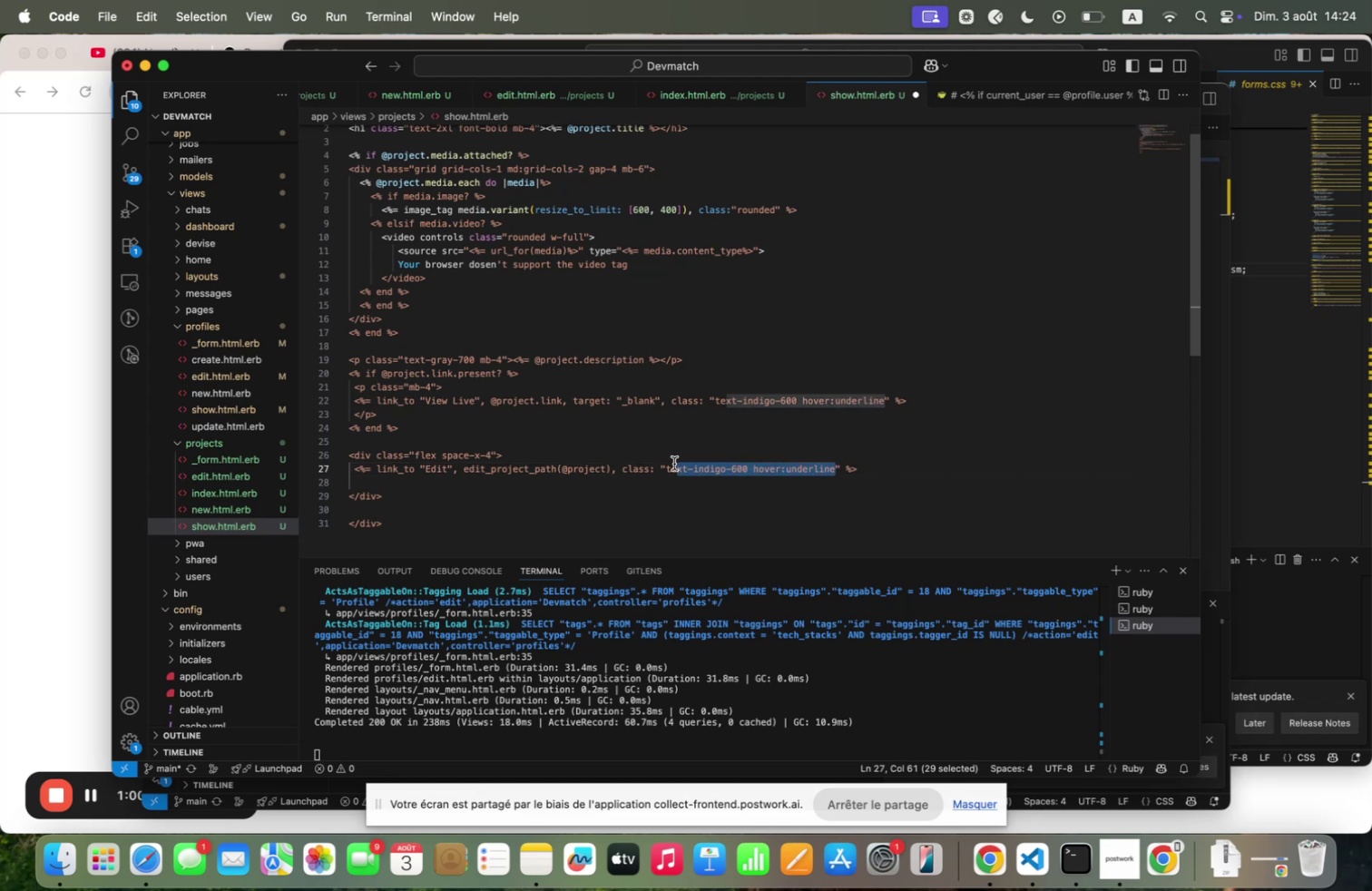 
key(Backspace)
key(Backspace)
key(Backspace)
type(bg=yelloz=%)) hover.bg=yelloz=^)) text=zhite py=@ px=$ rounded)
 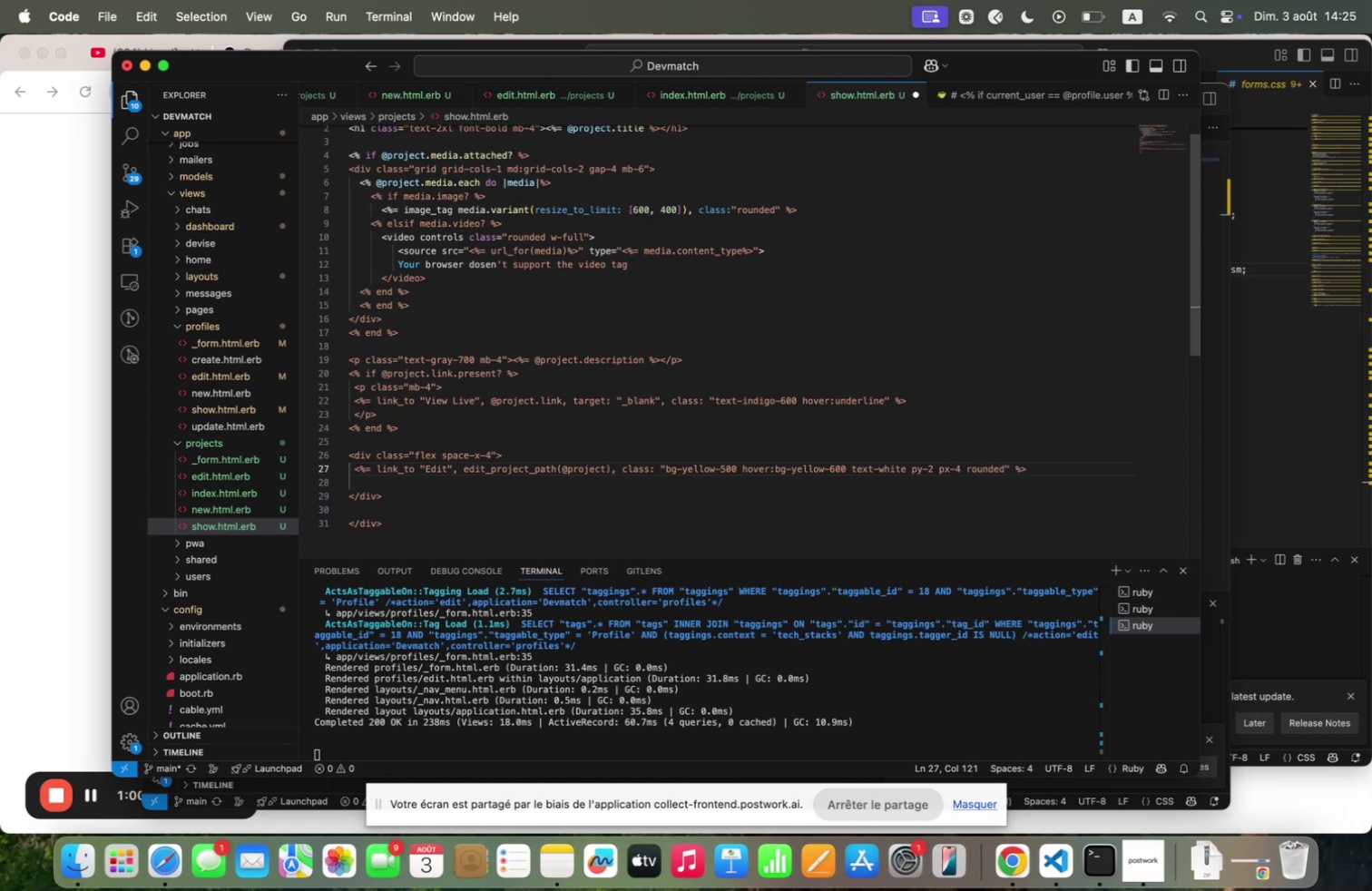 
double_click([577, 469])
 